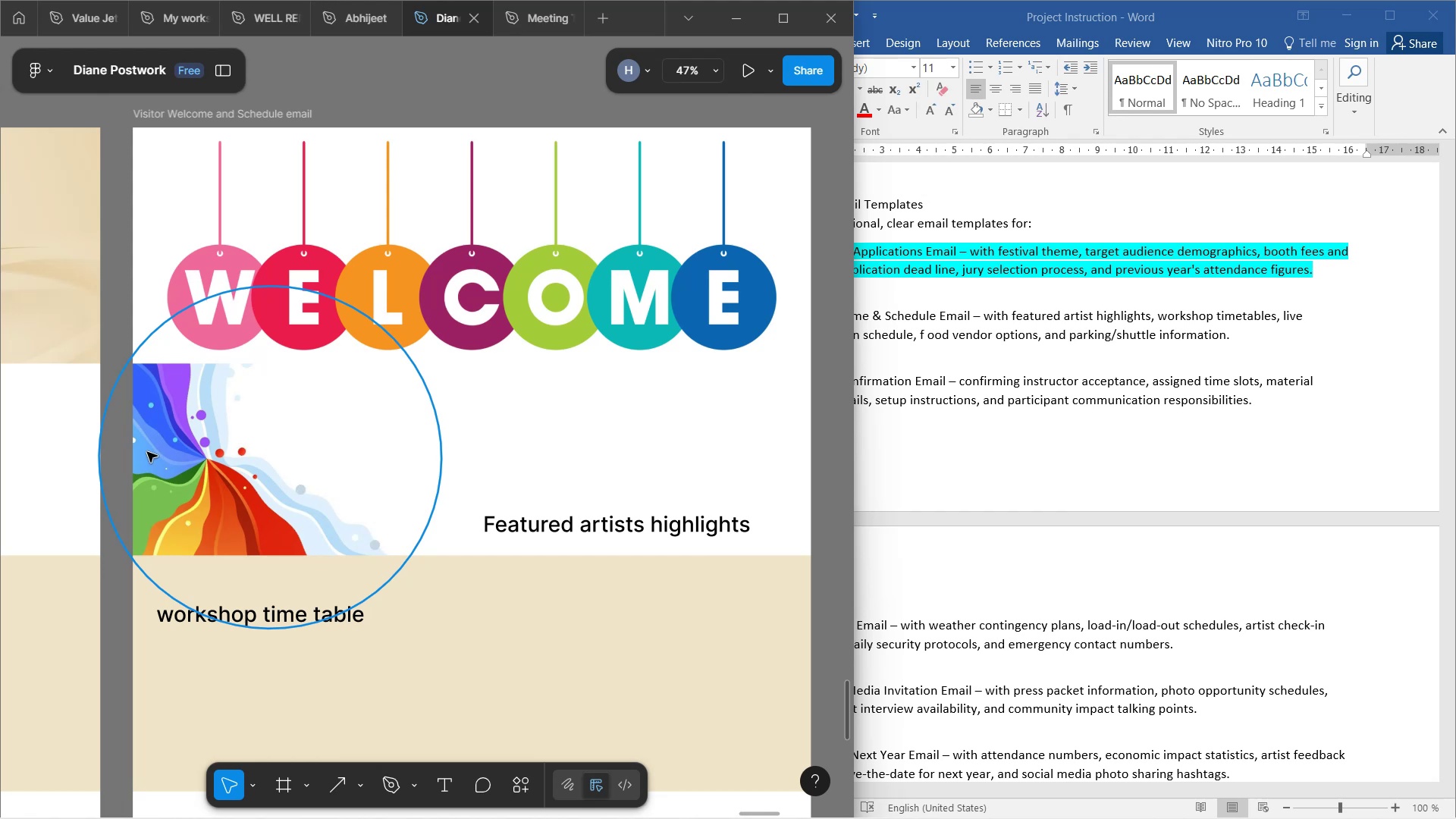 
left_click([510, 445])
 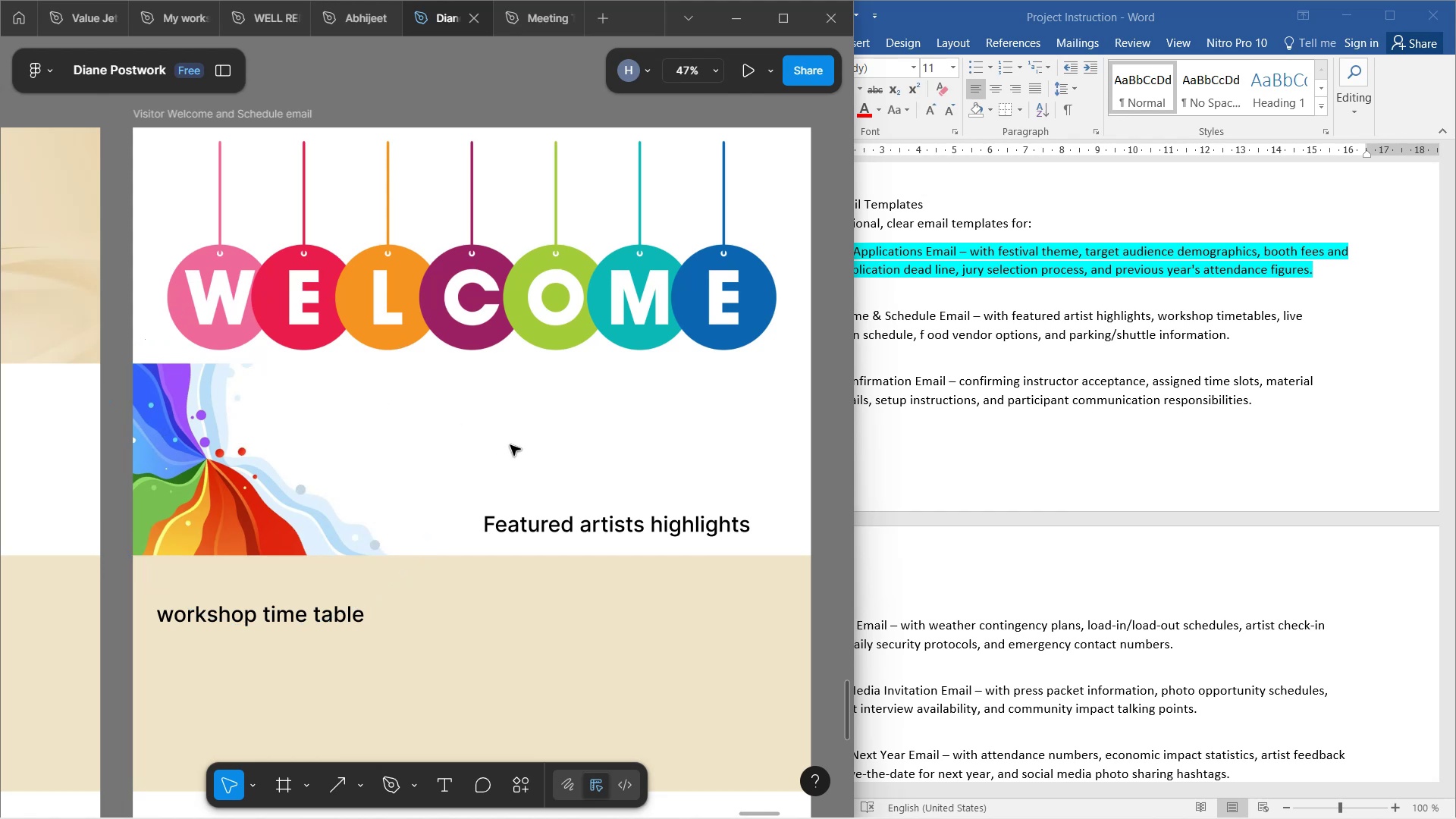 
hold_key(key=ControlLeft, duration=0.86)
scroll: coordinate [510, 445], scroll_direction: down, amount: 3.0
 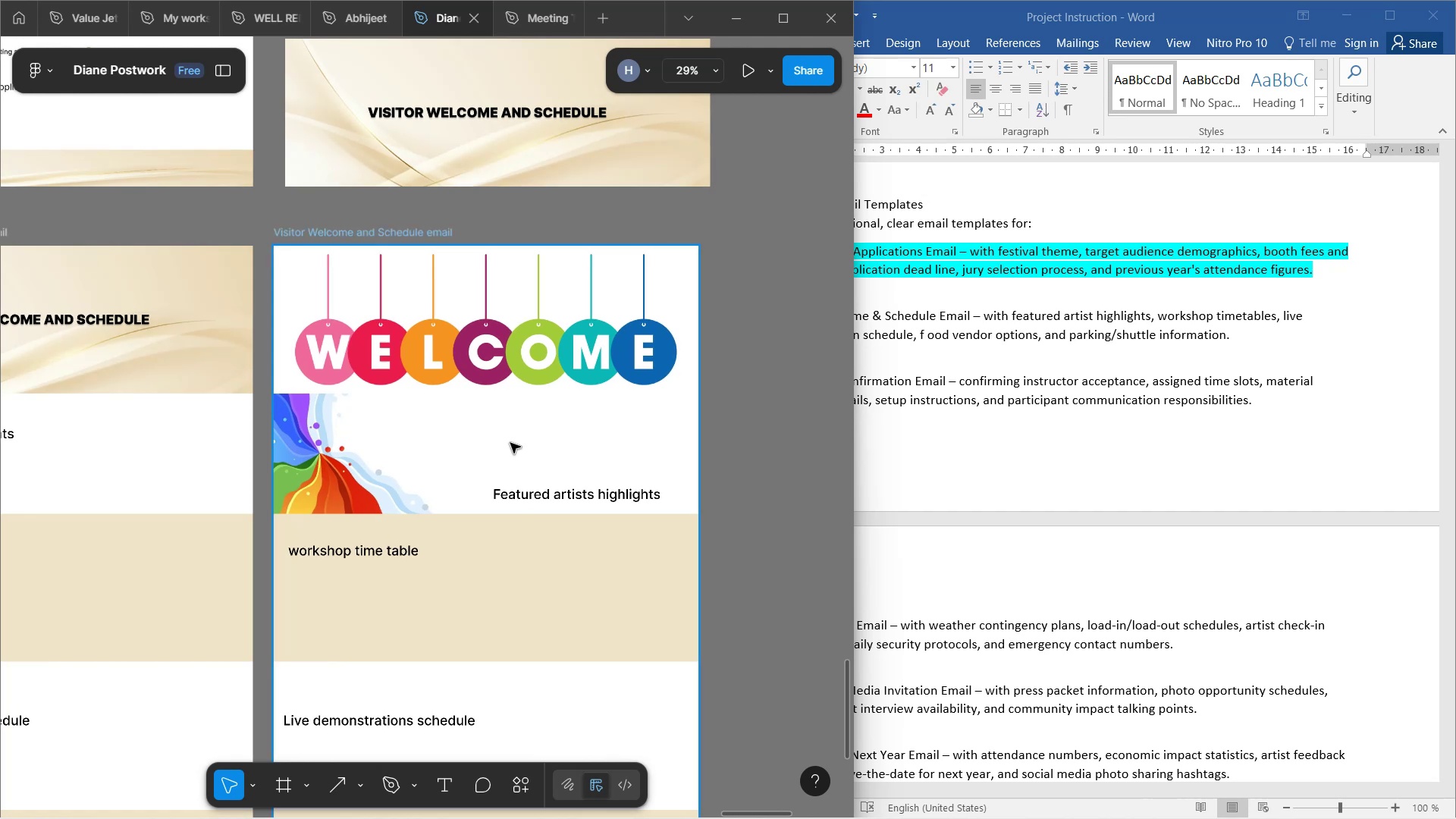 
hold_key(key=ShiftLeft, duration=1.53)
scroll: coordinate [510, 441], scroll_direction: up, amount: 5.0
 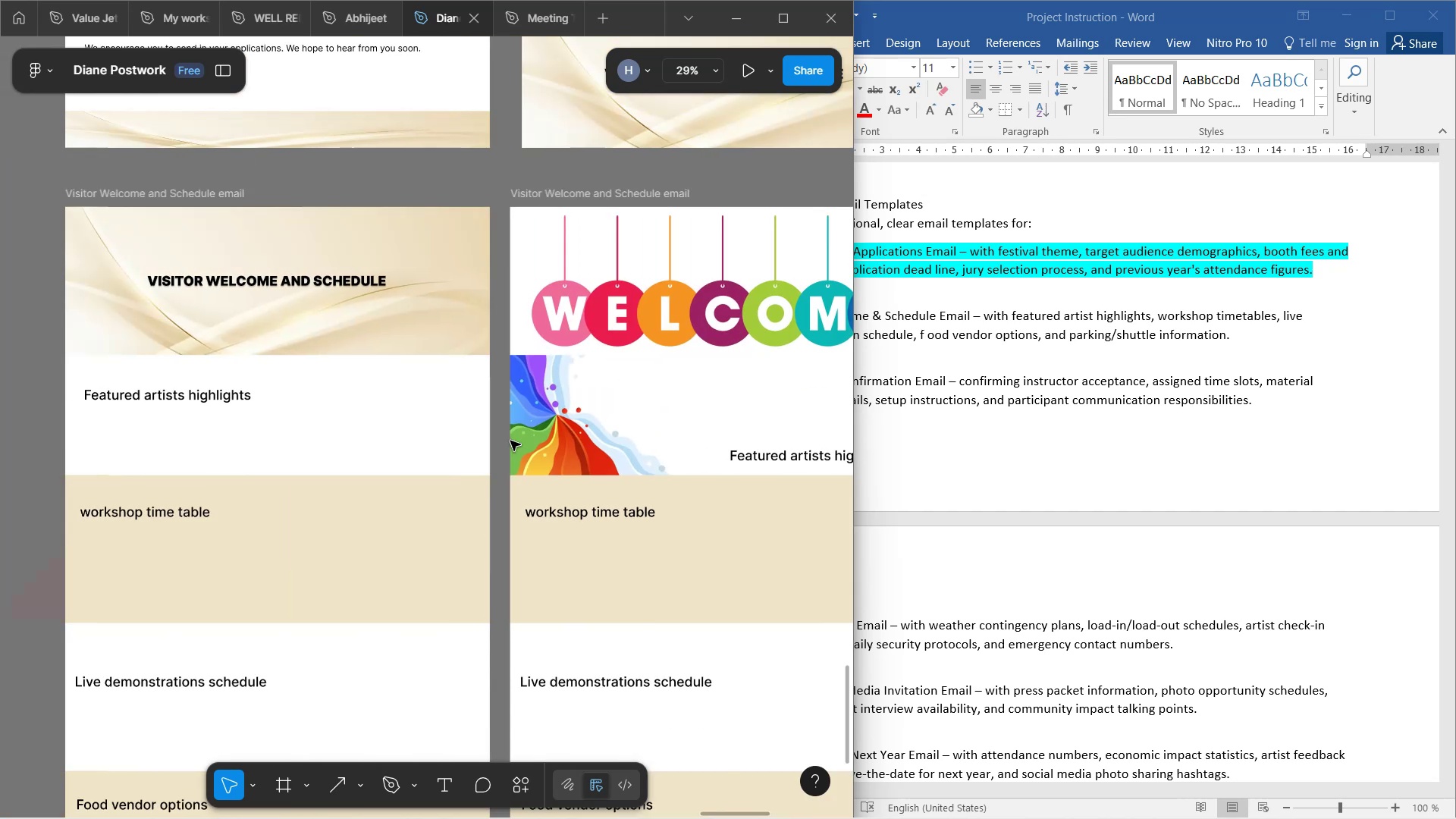 
hold_key(key=ShiftLeft, duration=0.83)
scroll: coordinate [512, 440], scroll_direction: down, amount: 5.0
 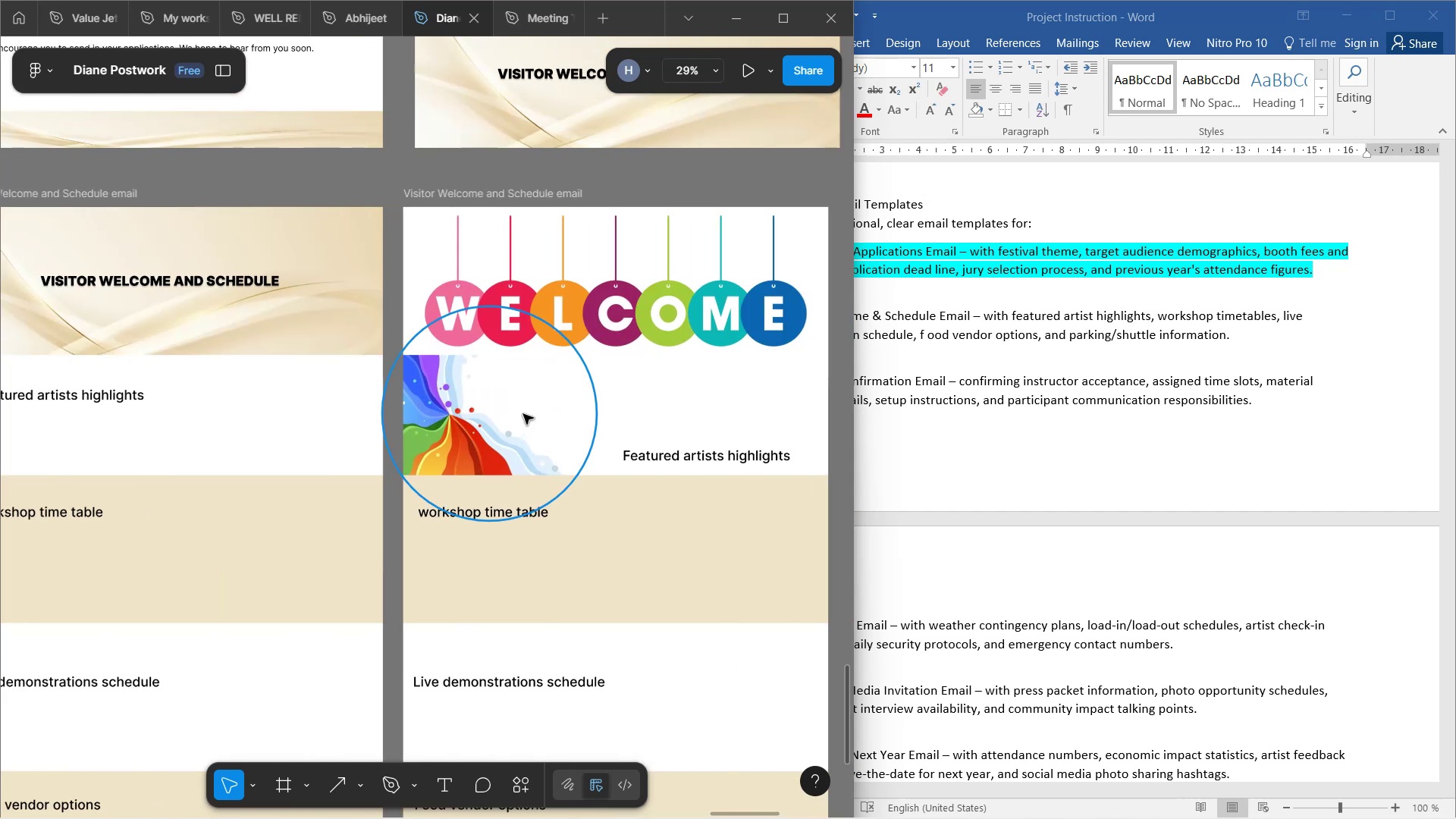 
hold_key(key=ControlLeft, duration=0.52)
scroll: coordinate [529, 409], scroll_direction: down, amount: 3.0
 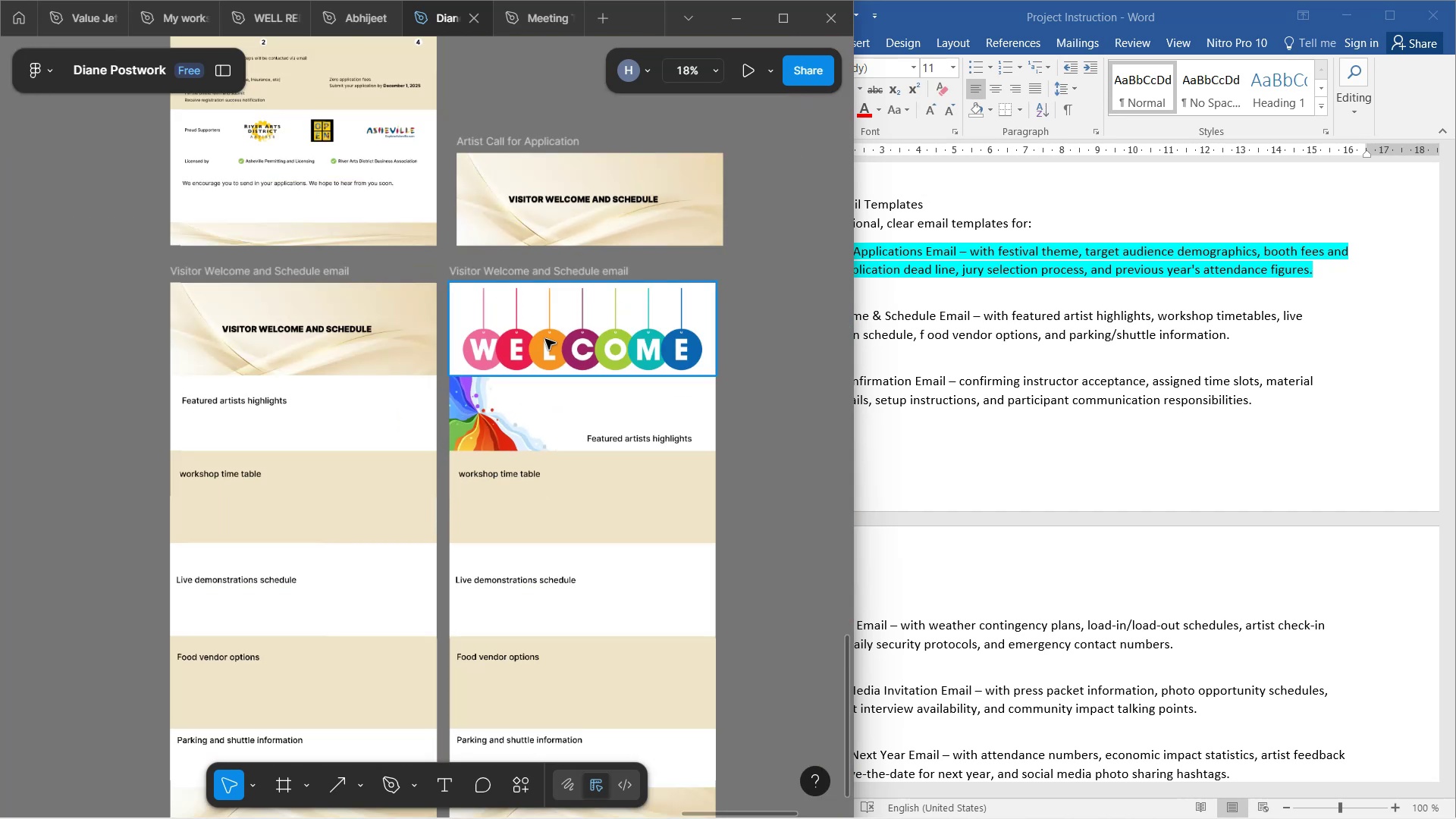 
scroll: coordinate [548, 338], scroll_direction: up, amount: 11.0
 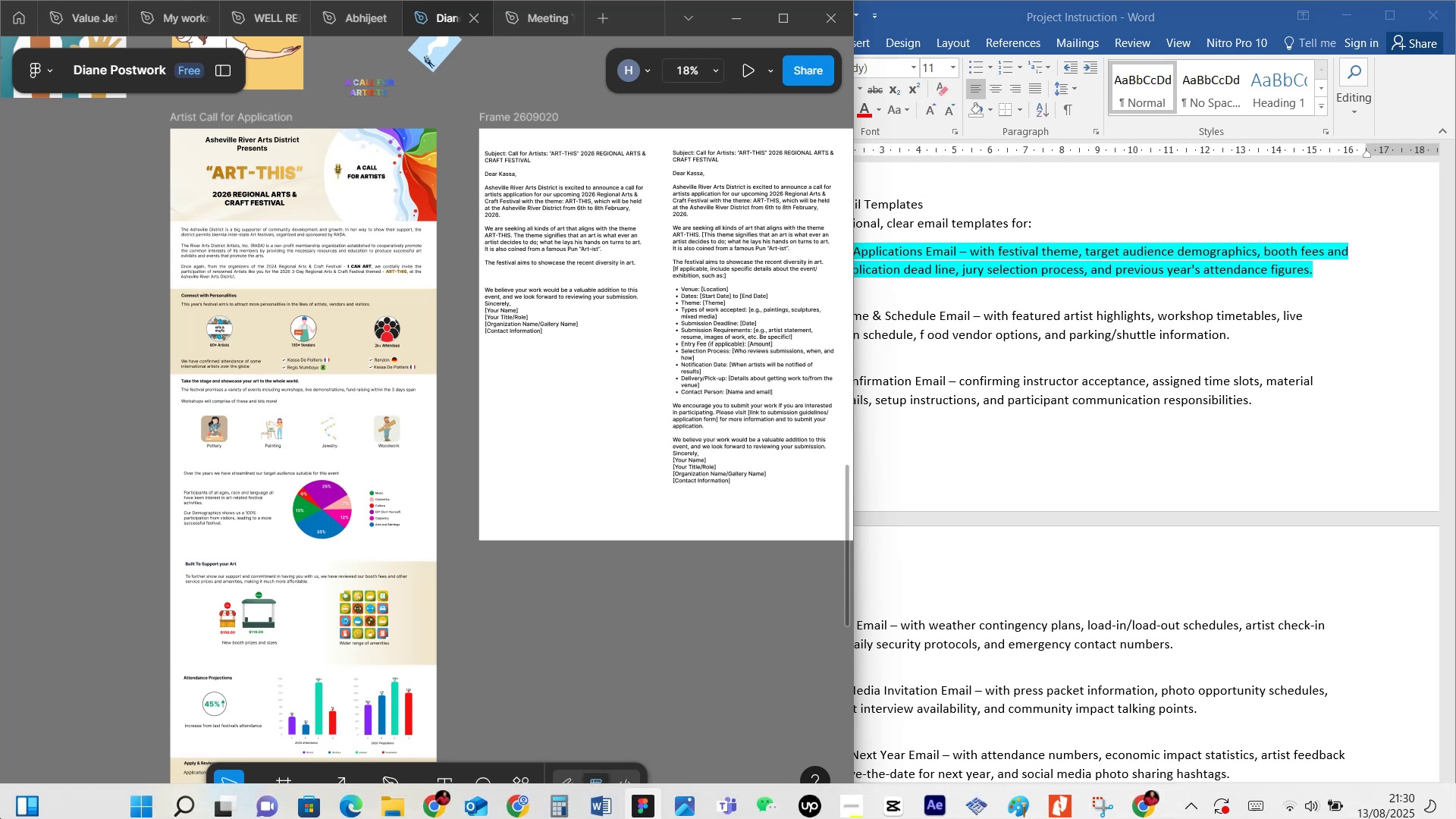 
wait(205.93)
 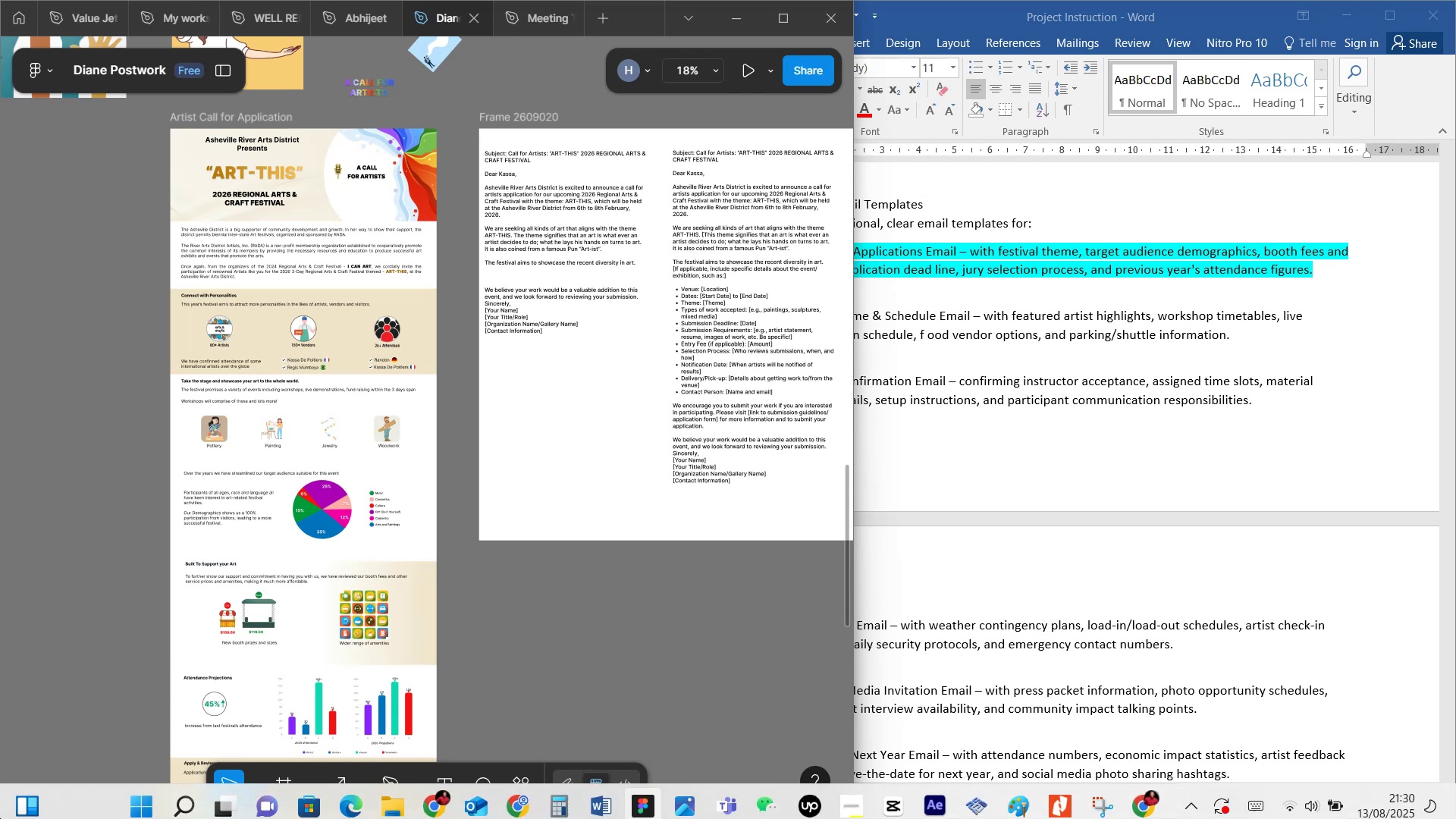 
hold_key(key=ControlLeft, duration=0.99)
scroll: coordinate [325, 224], scroll_direction: up, amount: 5.0
 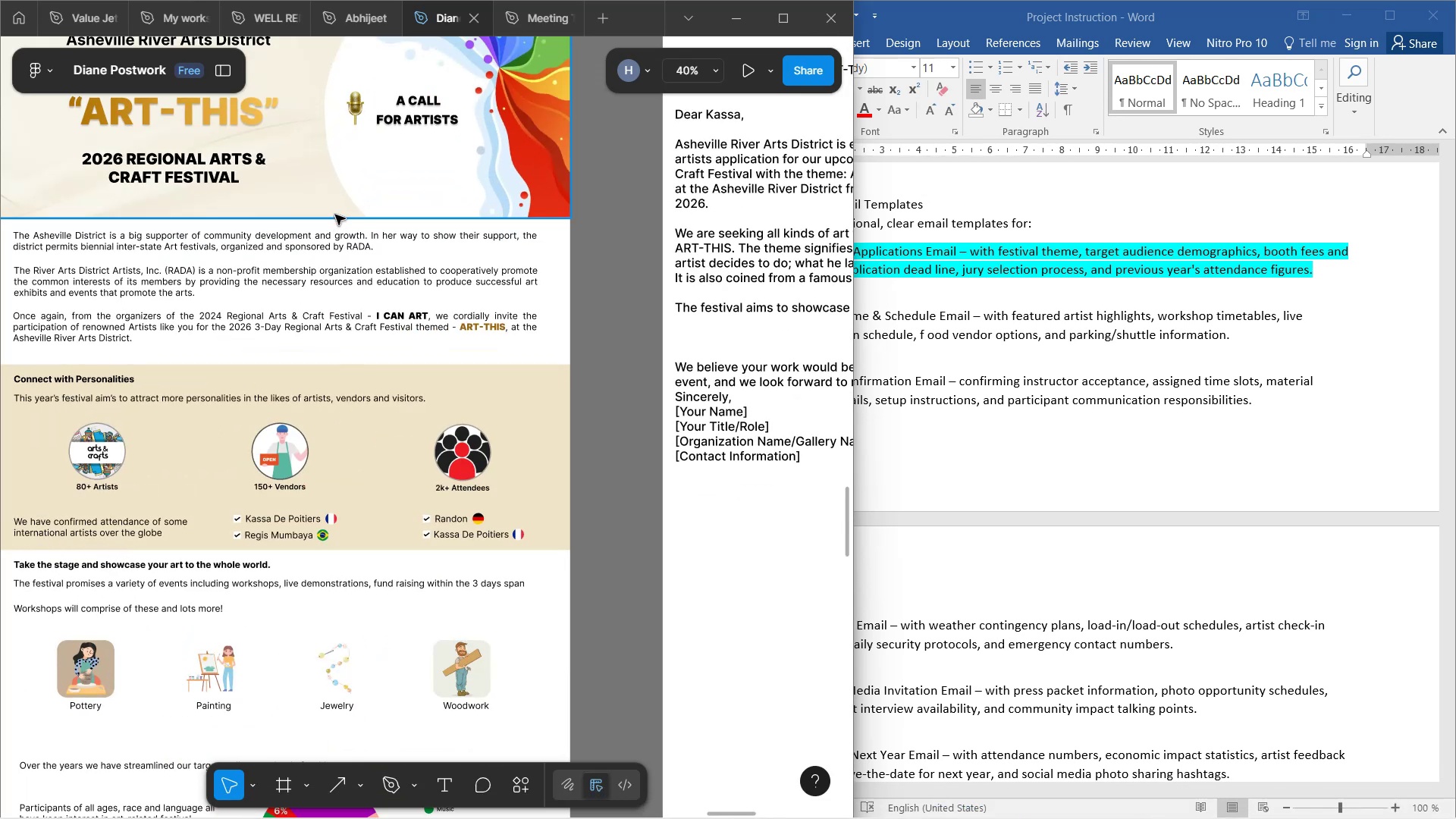 
wait(7.05)
 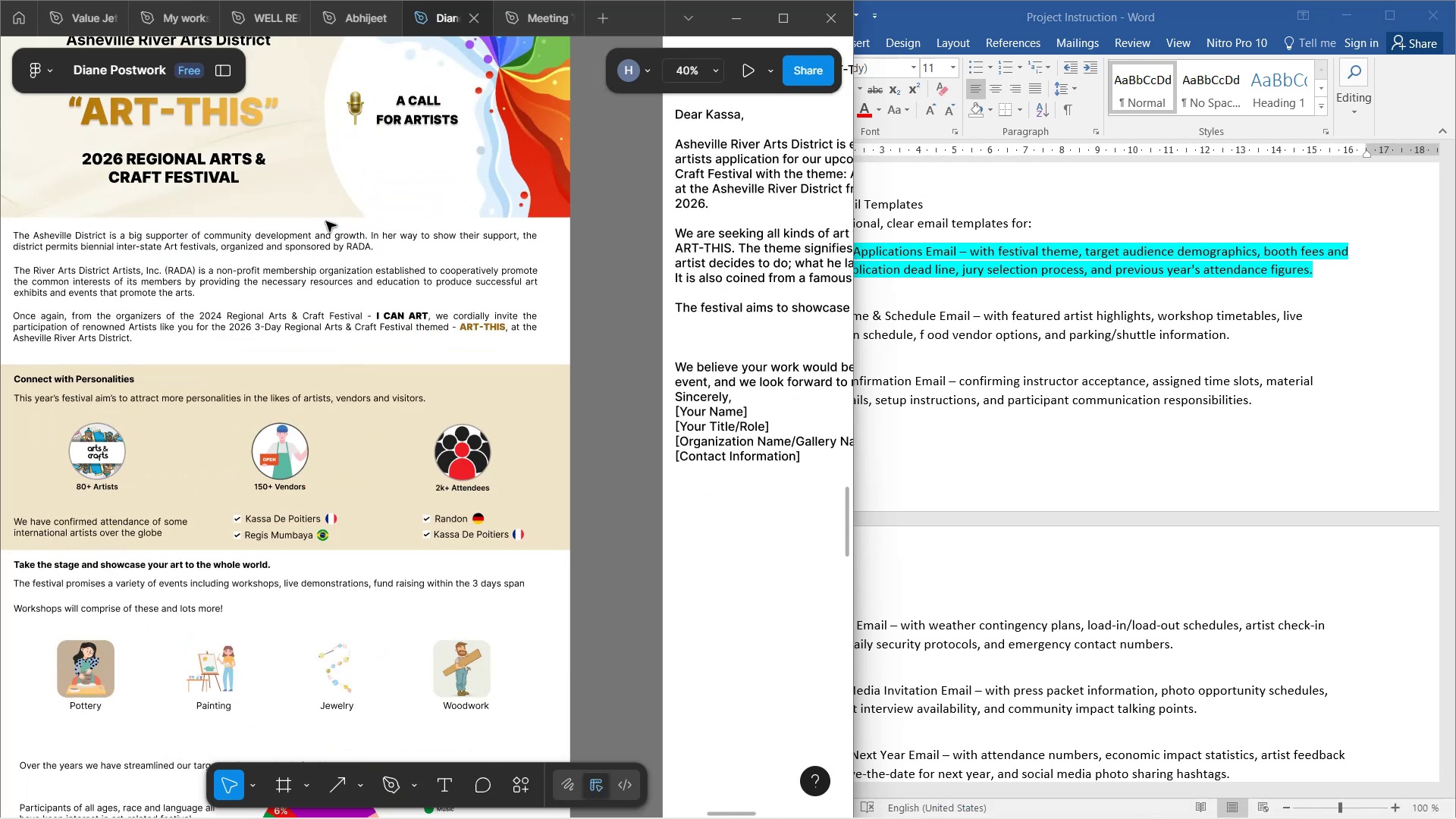 
hold_key(key=ControlLeft, duration=1.37)
scroll: coordinate [351, 199], scroll_direction: up, amount: 3.0
 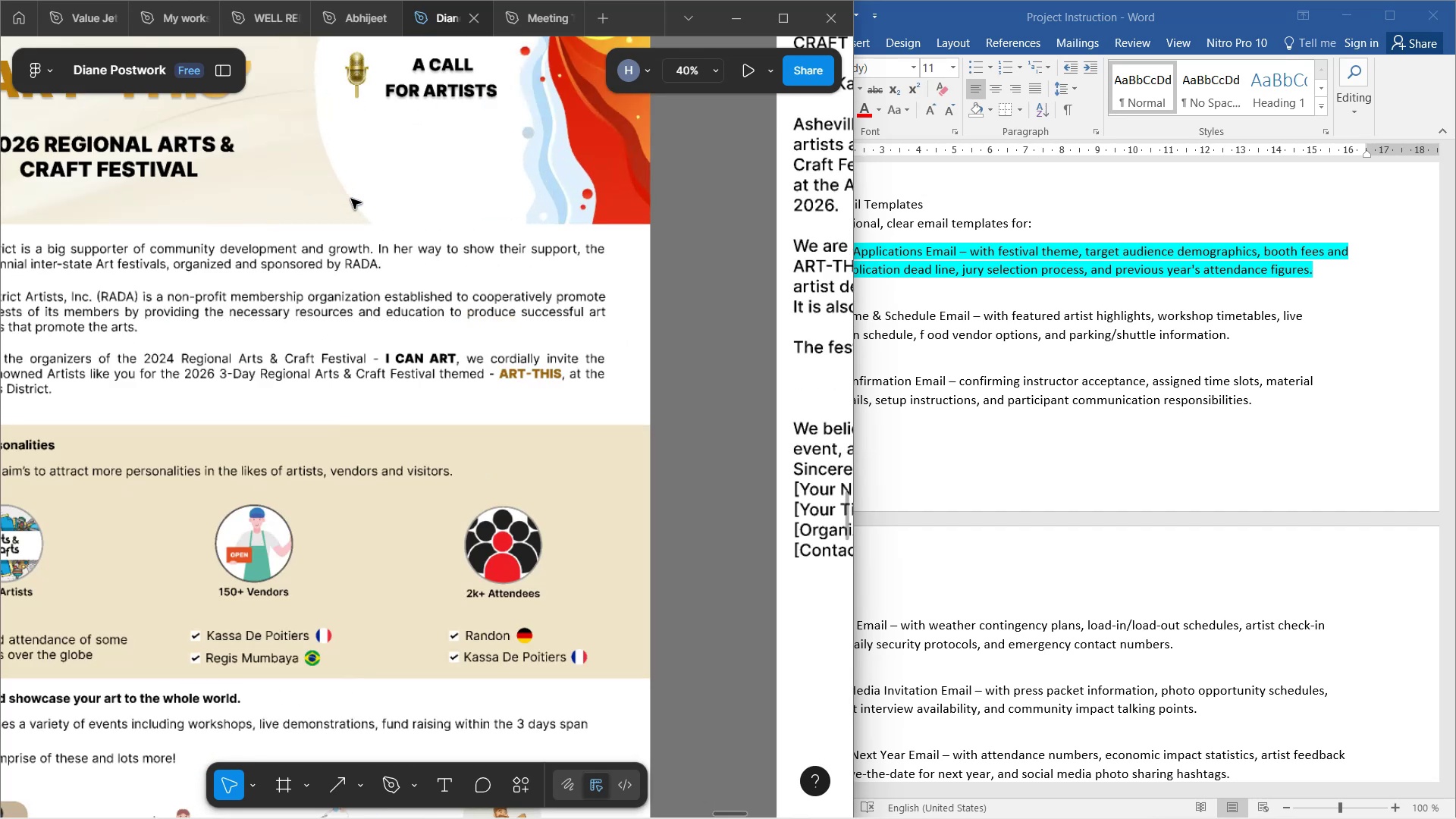 
hold_key(key=ShiftLeft, duration=0.85)
scroll: coordinate [430, 198], scroll_direction: up, amount: 9.0
 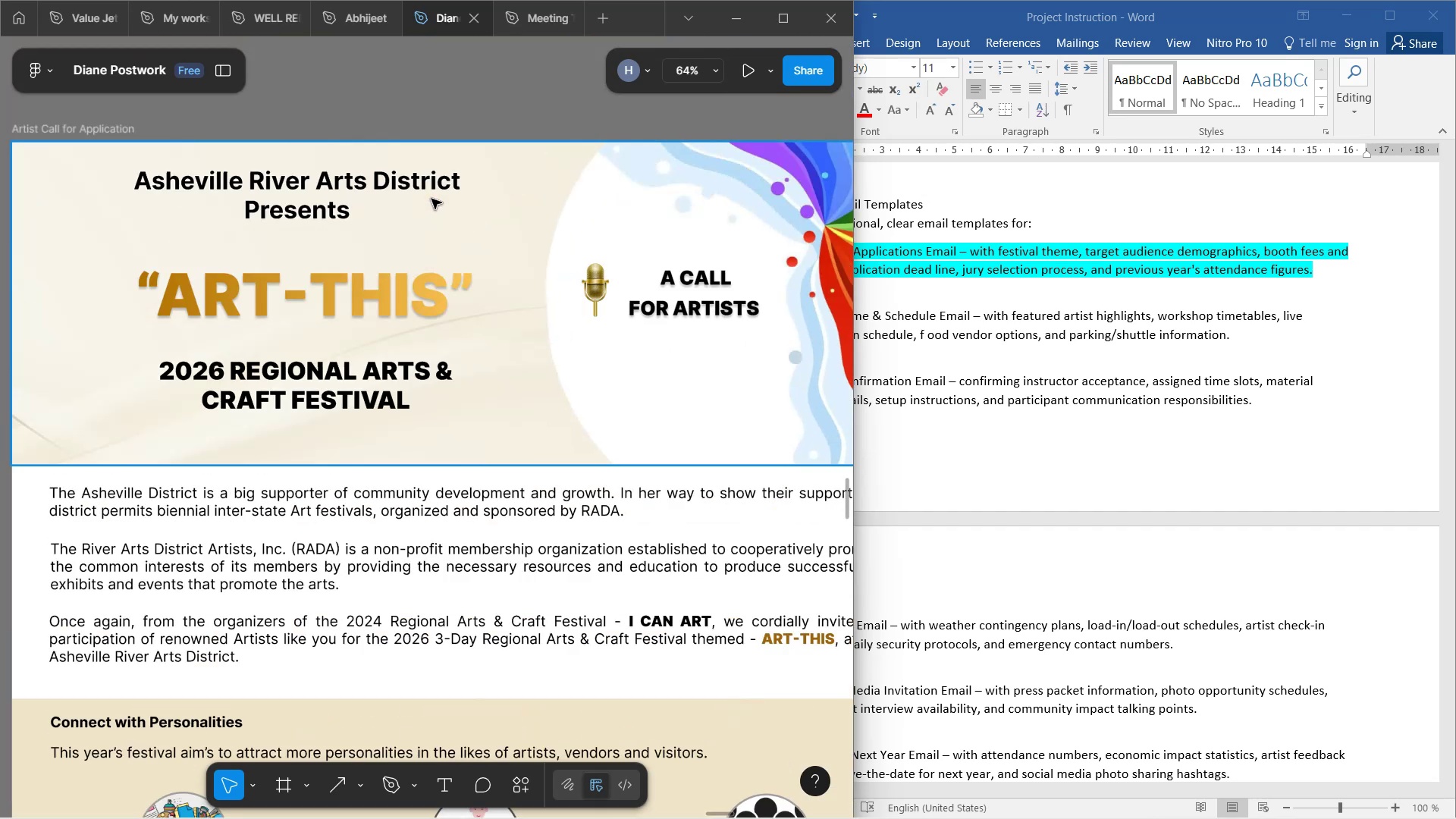 
hold_key(key=ControlLeft, duration=1.17)
scroll: coordinate [437, 209], scroll_direction: down, amount: 4.0
 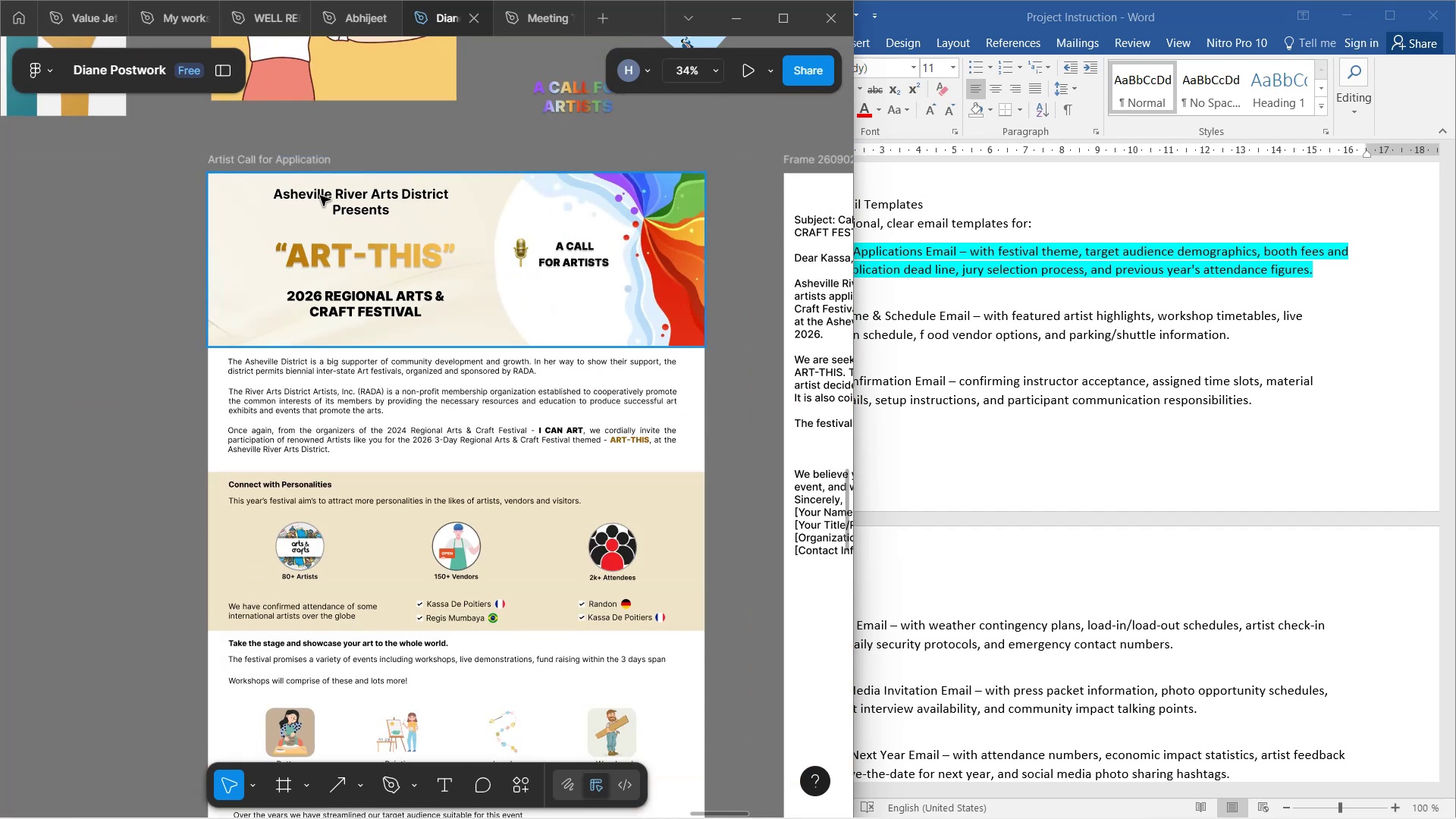 
hold_key(key=ControlLeft, duration=0.5)
scroll: coordinate [610, 262], scroll_direction: down, amount: 5.0
 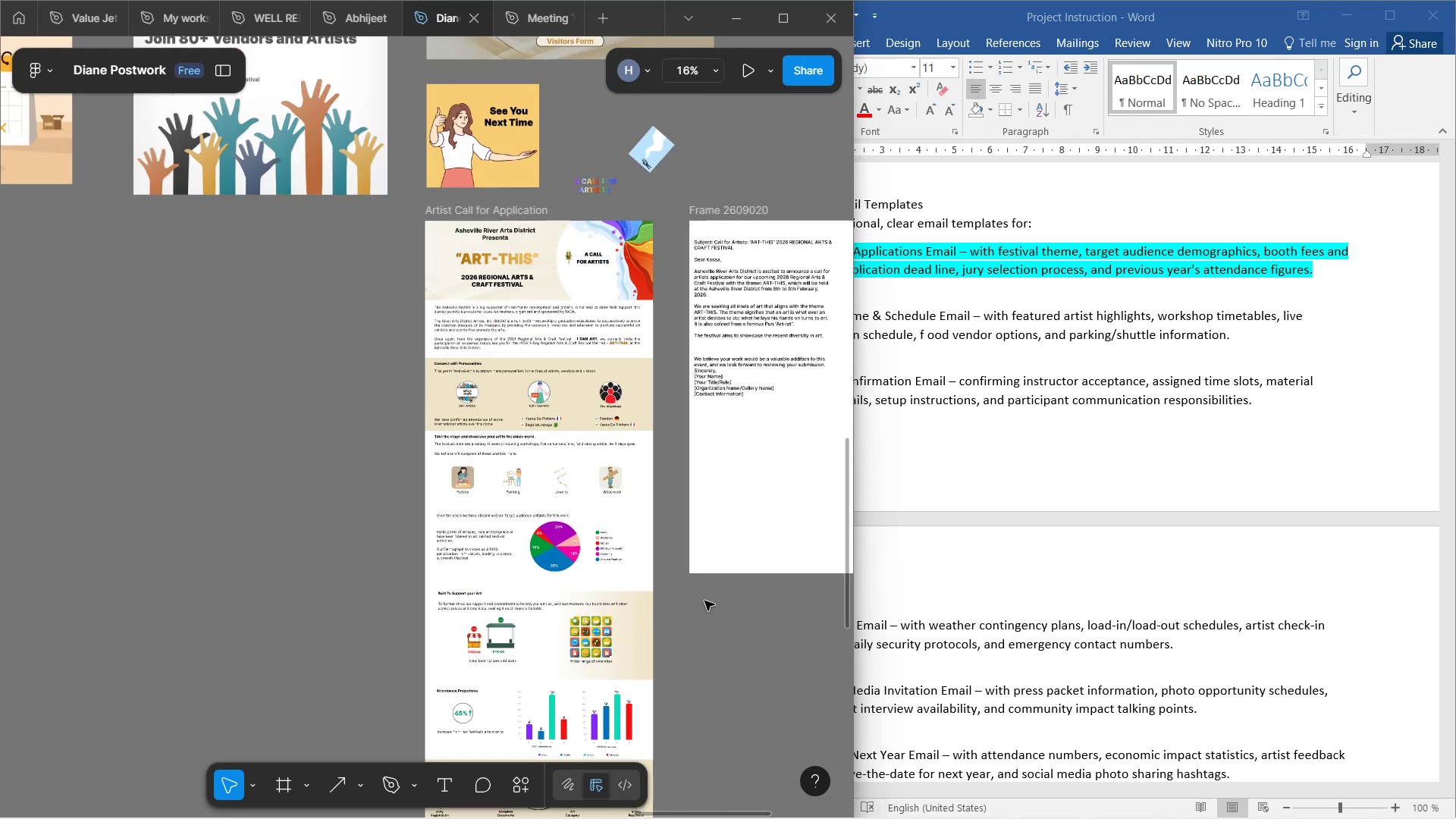 
hold_key(key=Space, duration=1.51)
 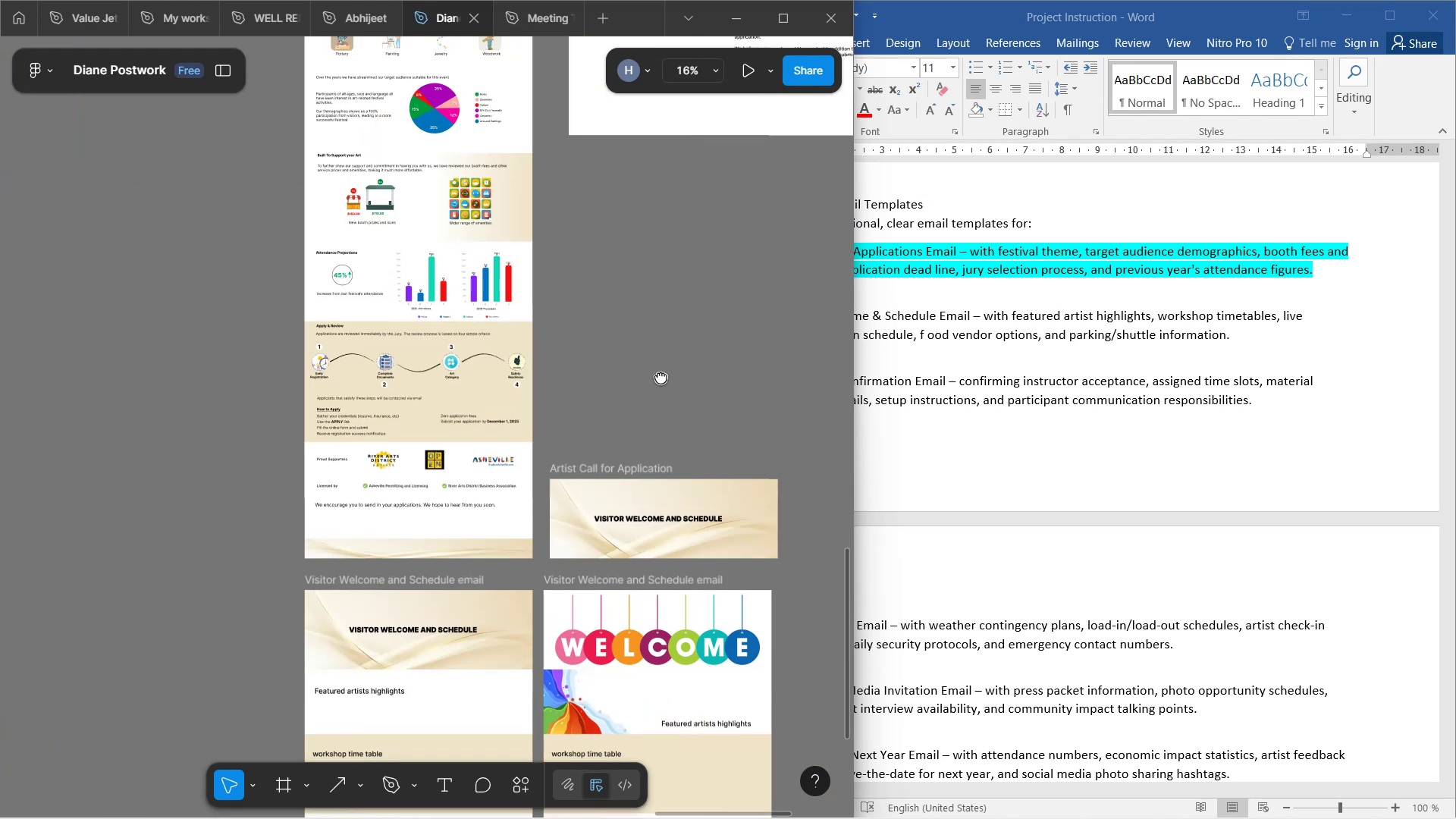 
left_click_drag(start_coordinate=[708, 627], to_coordinate=[645, 412])
 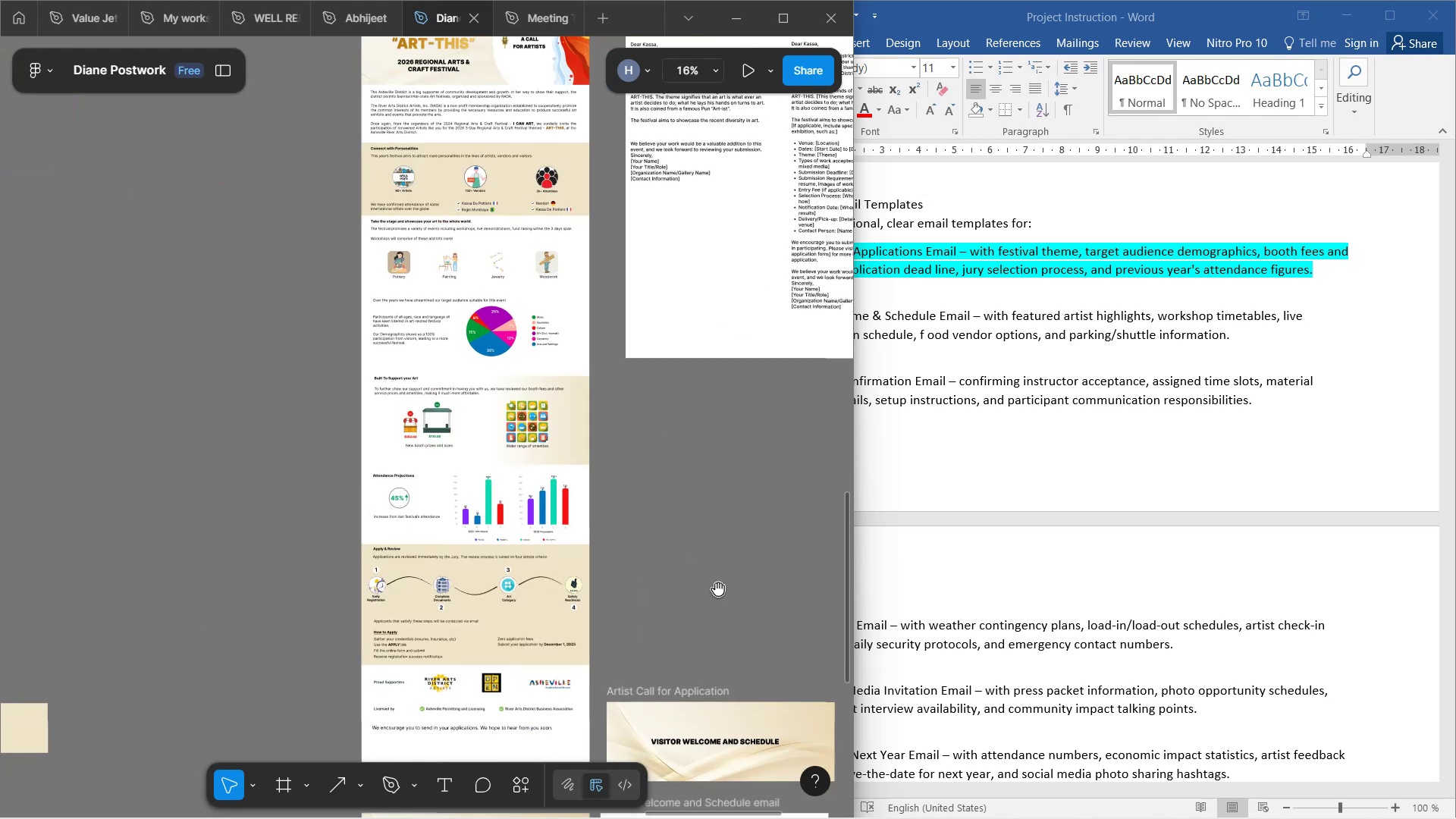 
left_click_drag(start_coordinate=[717, 600], to_coordinate=[661, 377])
 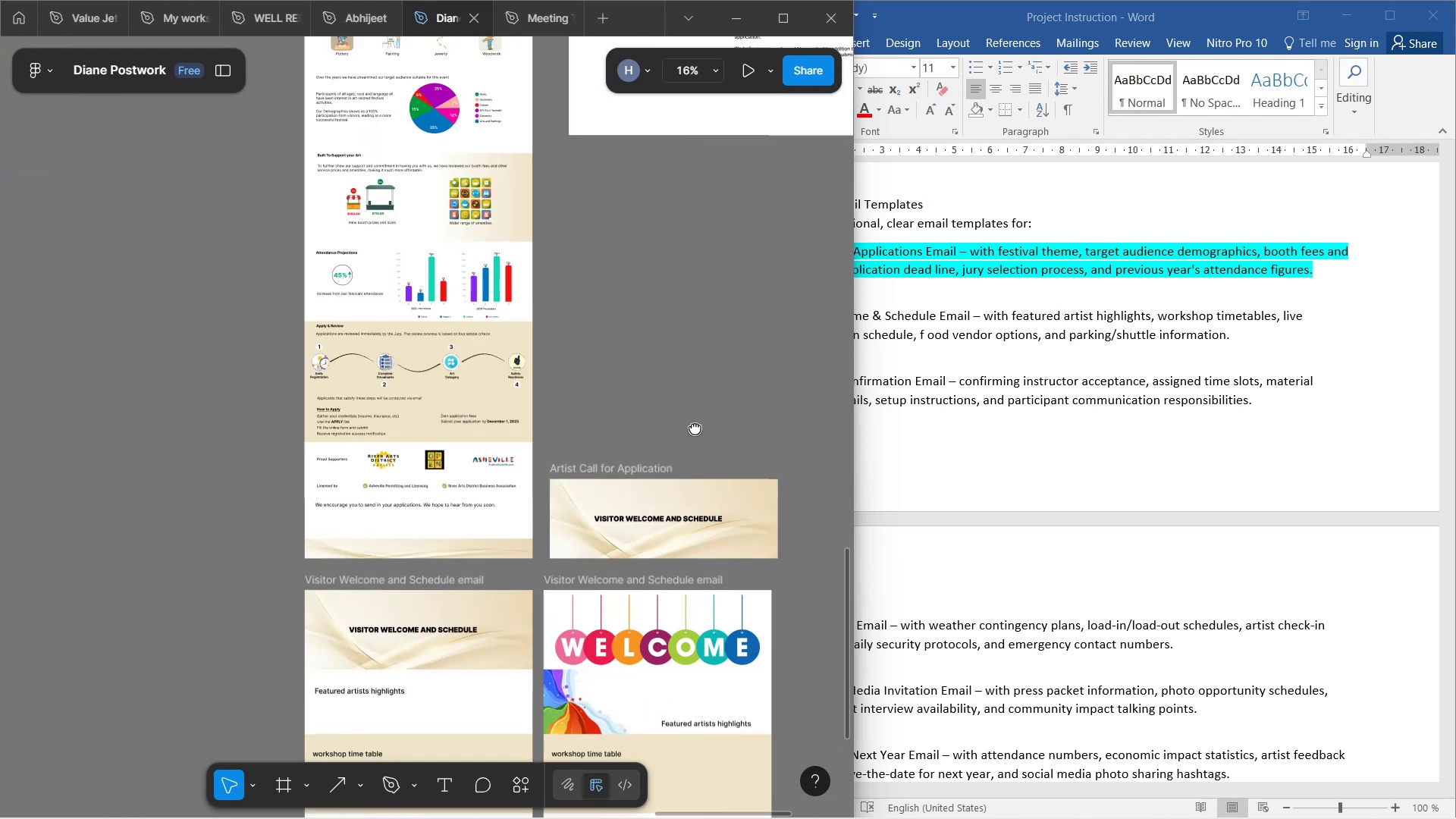 
hold_key(key=Space, duration=1.52)
 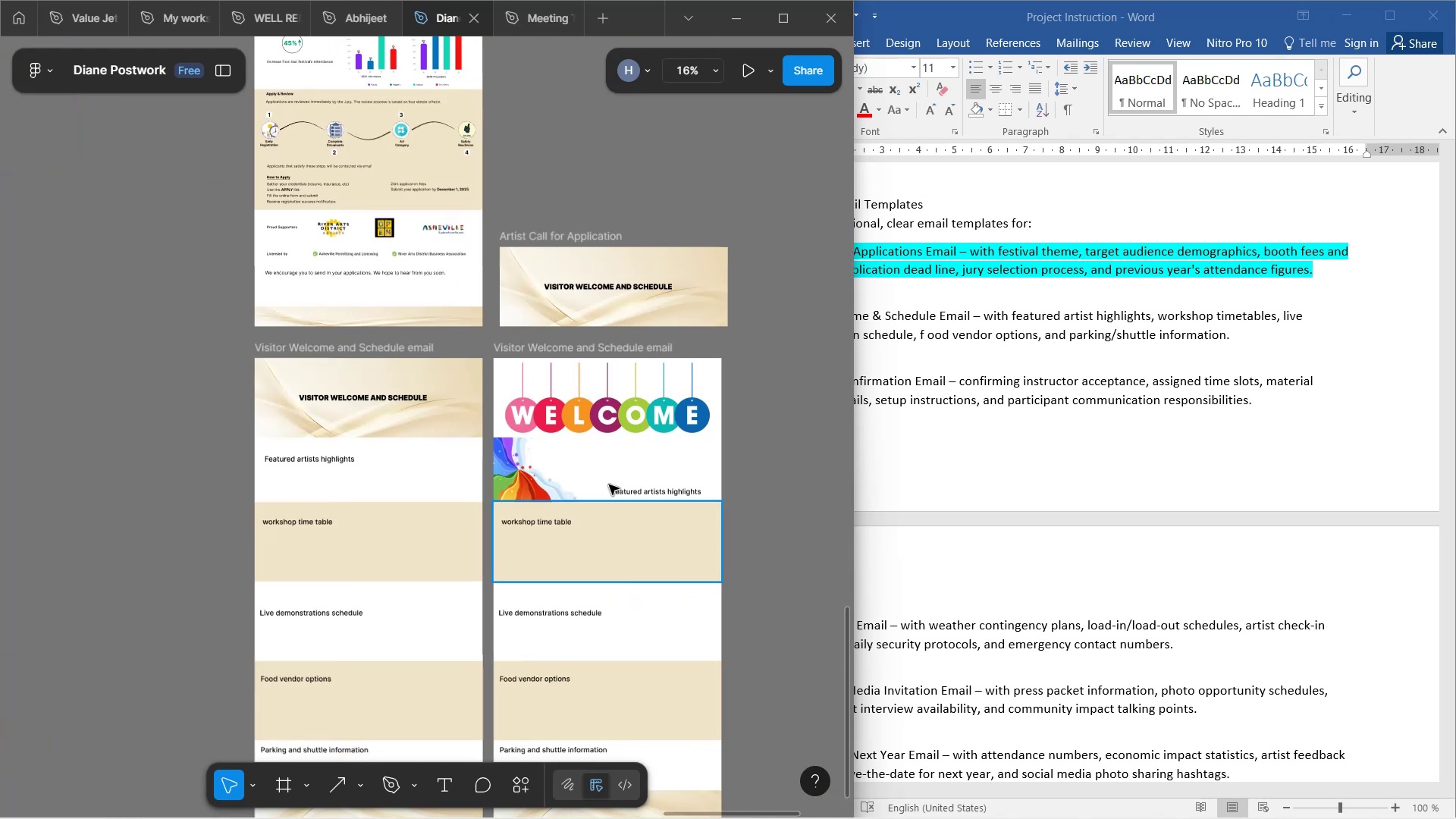 
left_click_drag(start_coordinate=[703, 444], to_coordinate=[653, 212])
 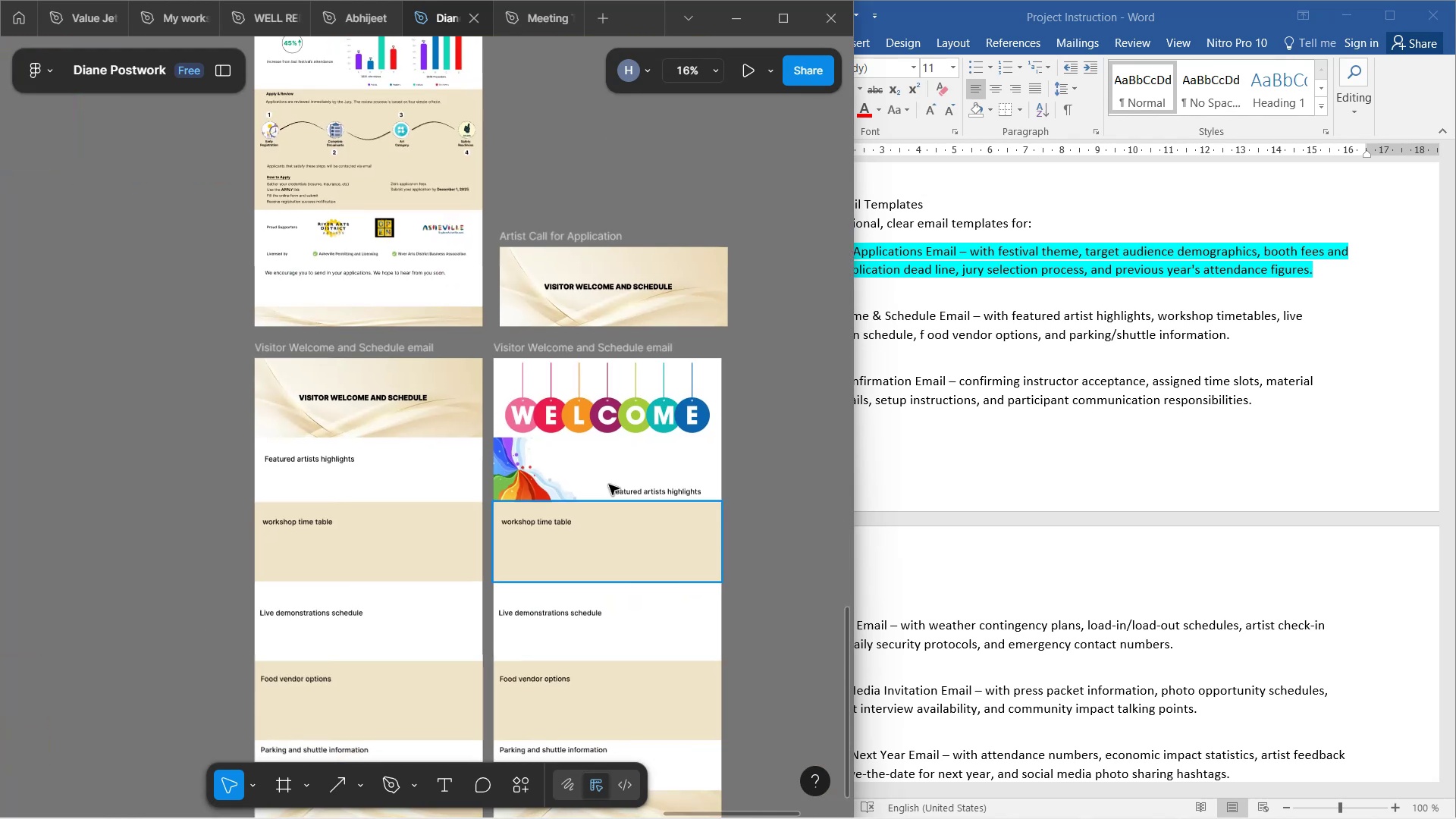 
hold_key(key=ControlLeft, duration=1.67)
scroll: coordinate [599, 458], scroll_direction: up, amount: 5.0
 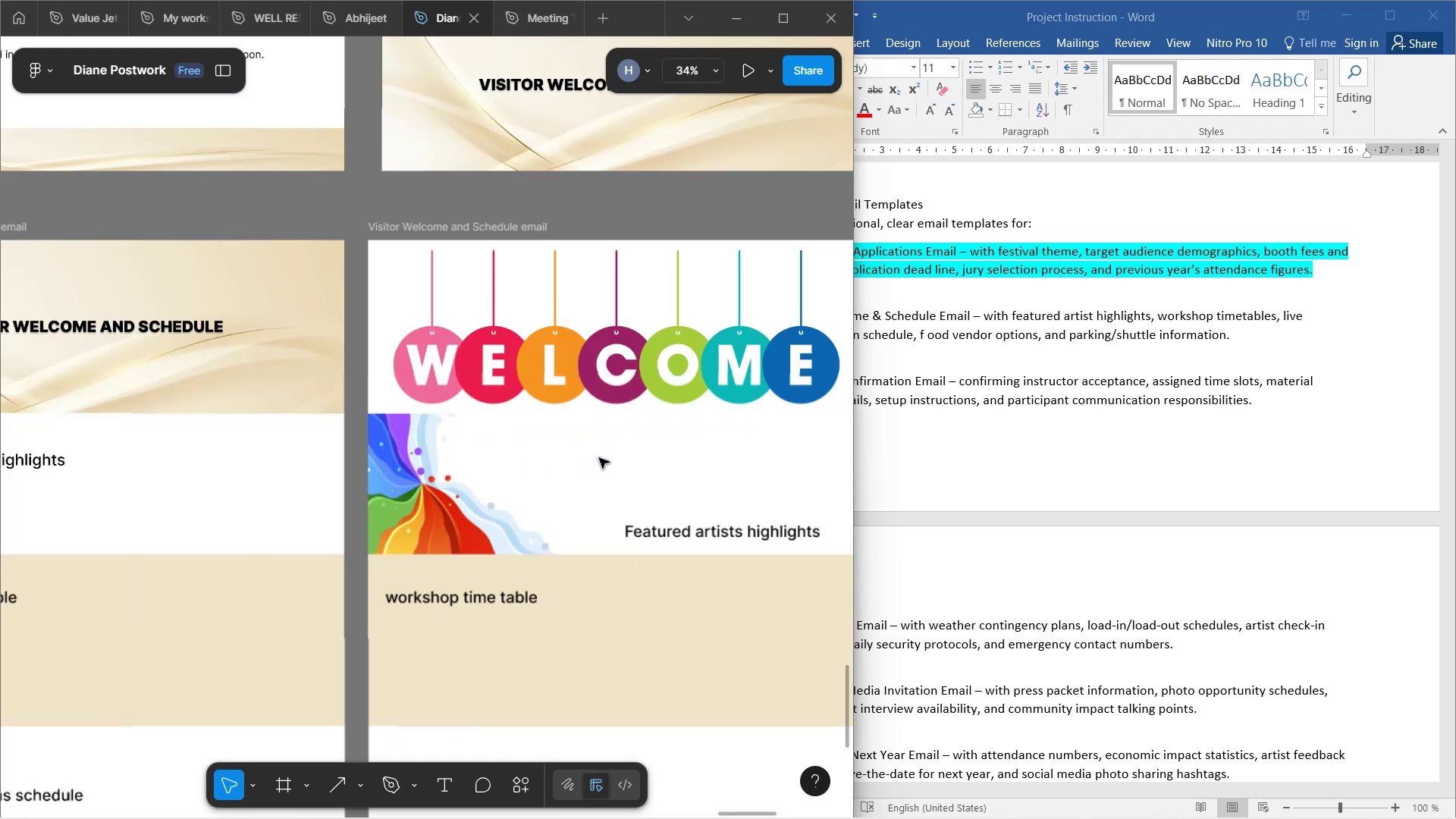 
hold_key(key=ControlLeft, duration=0.72)
 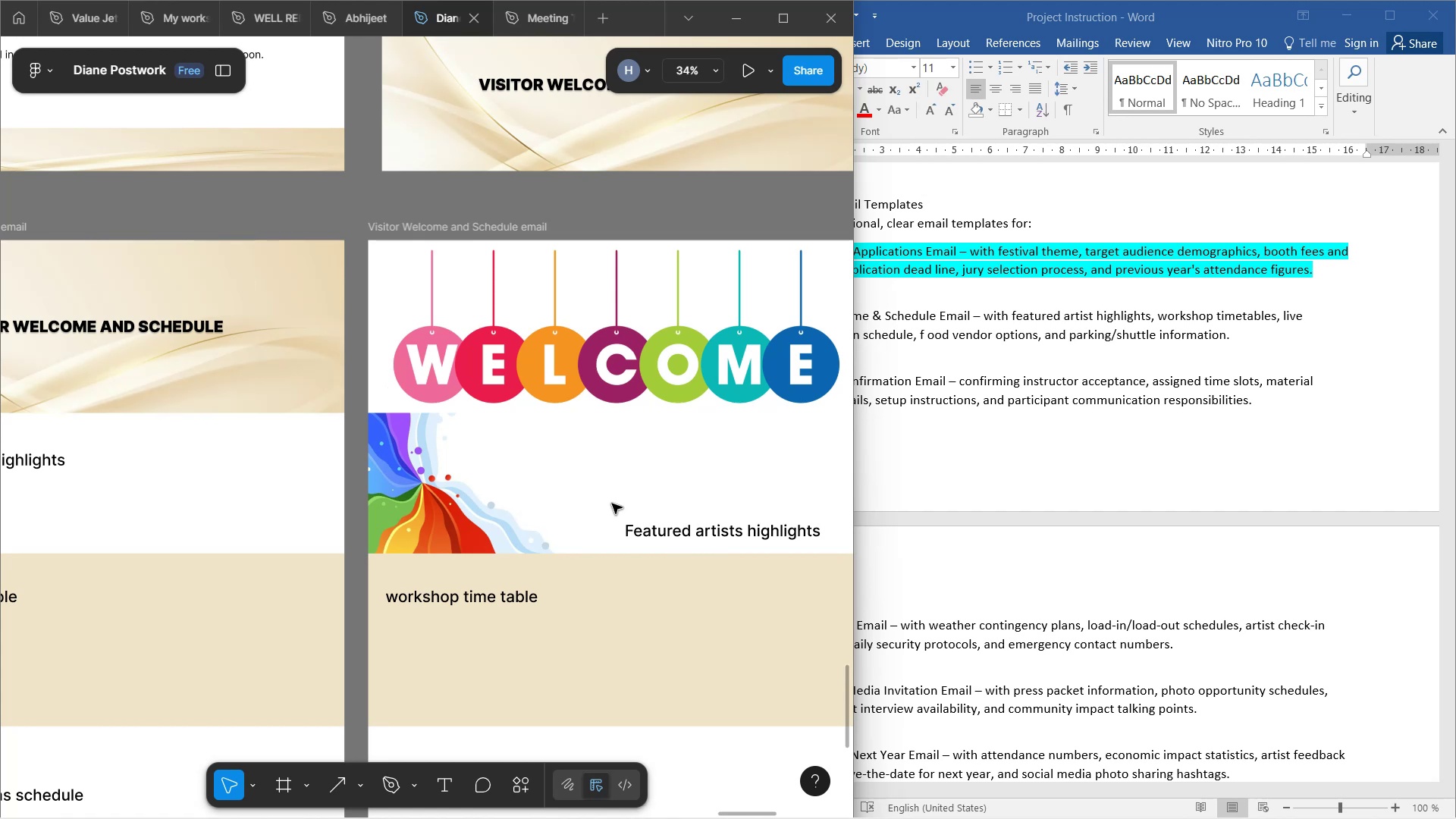 
wait(18.54)
 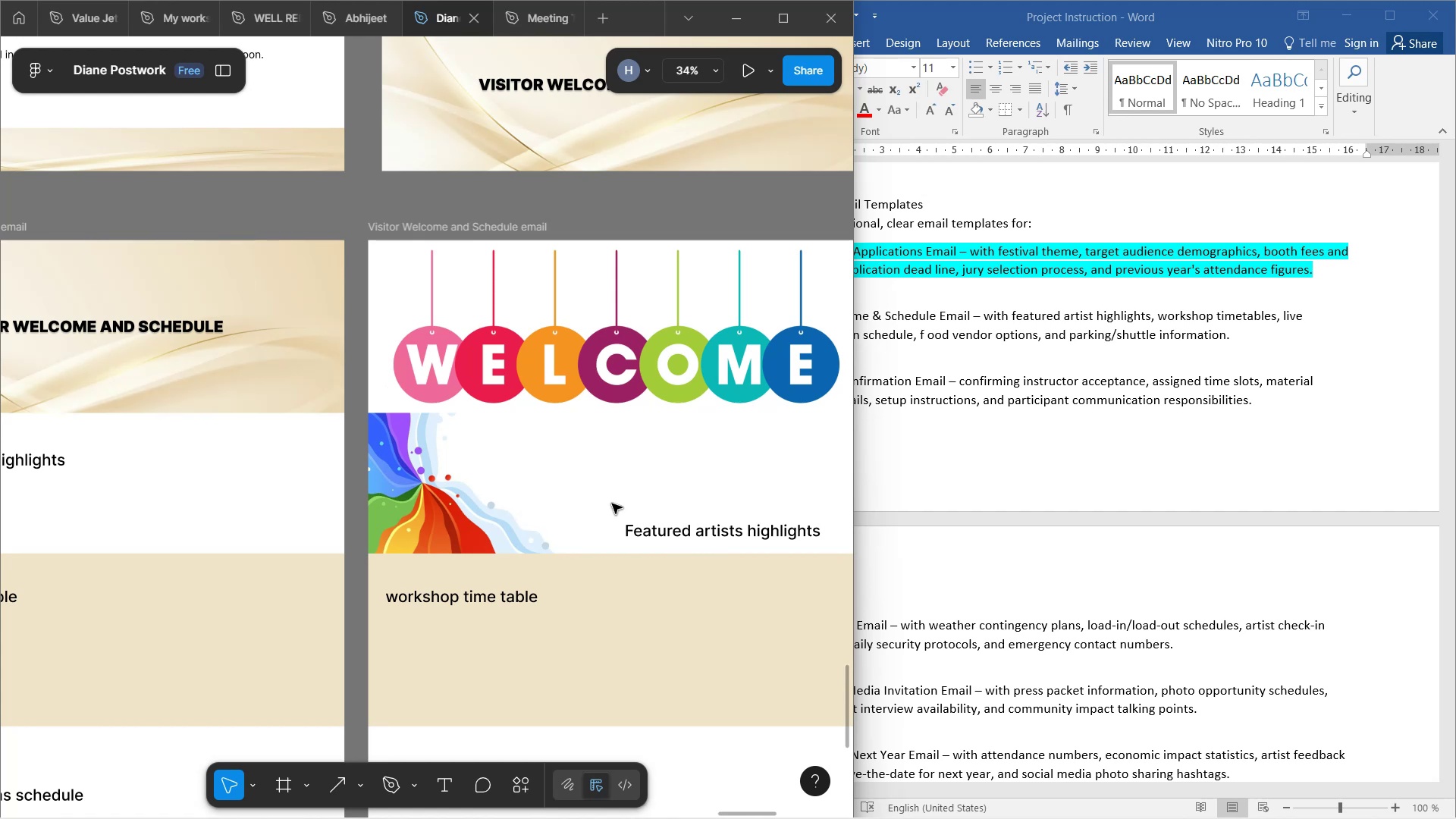 
key(Control+ControlLeft)
 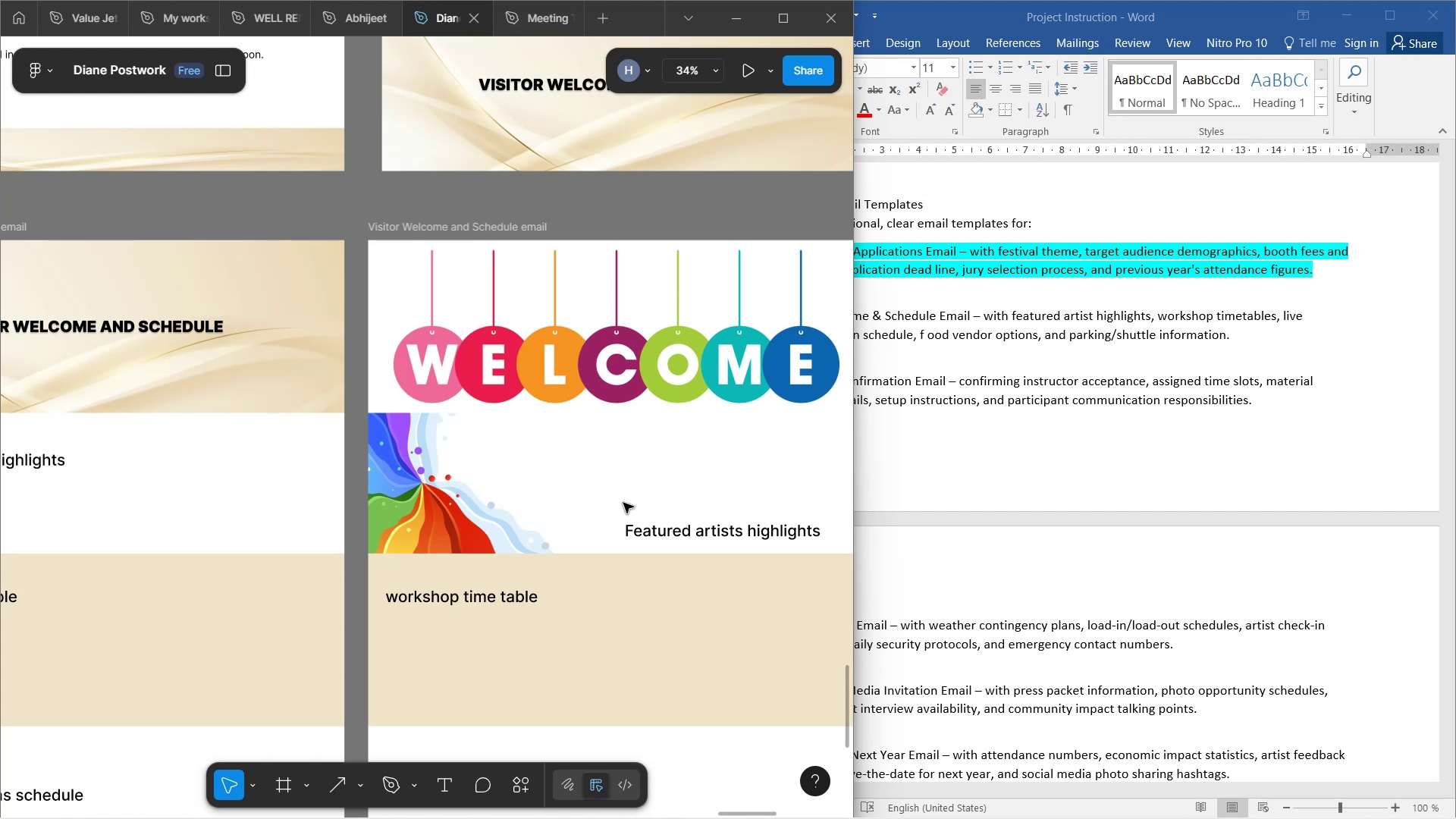 
wait(16.93)
 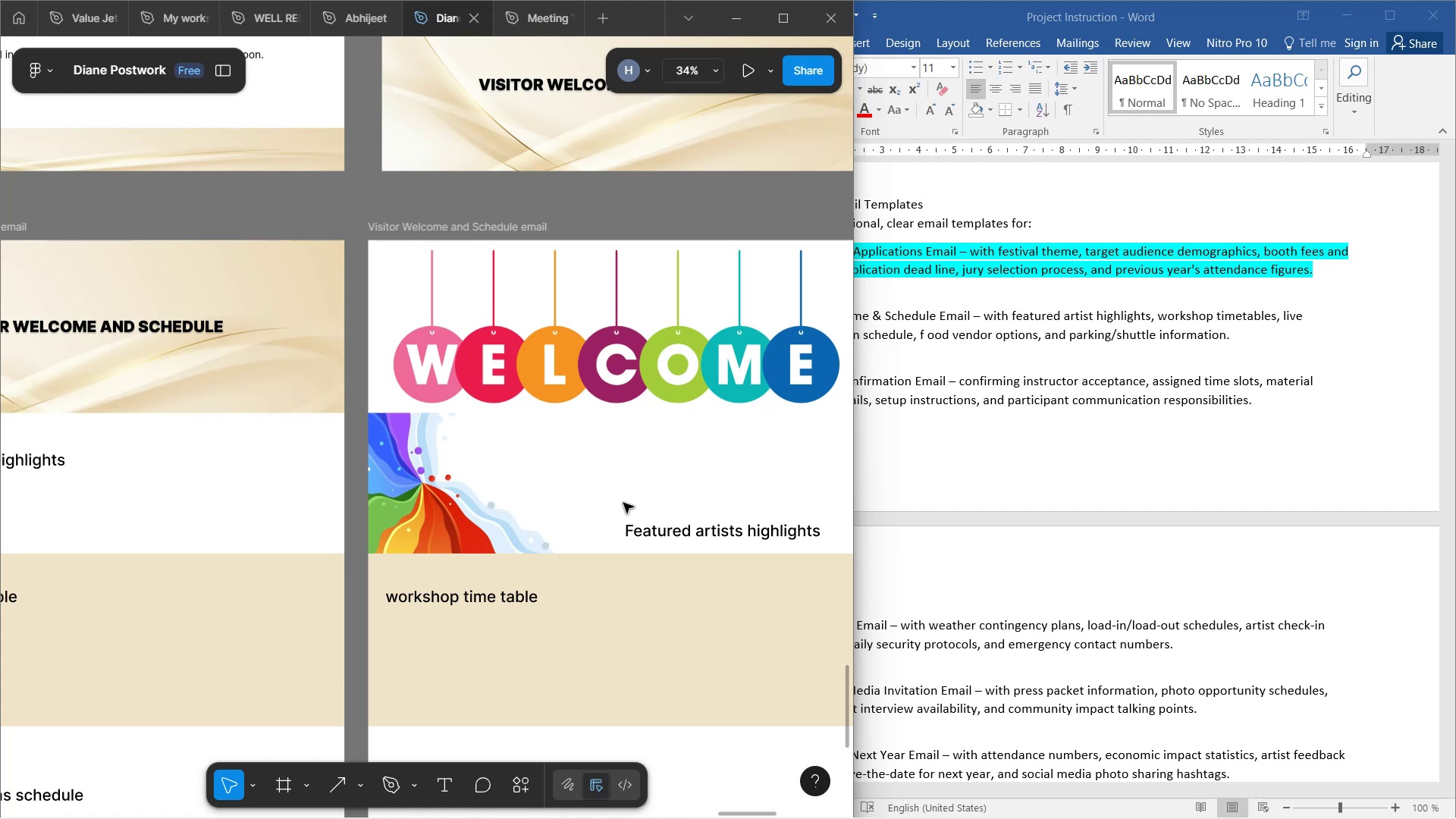 
key(Control+ControlLeft)
 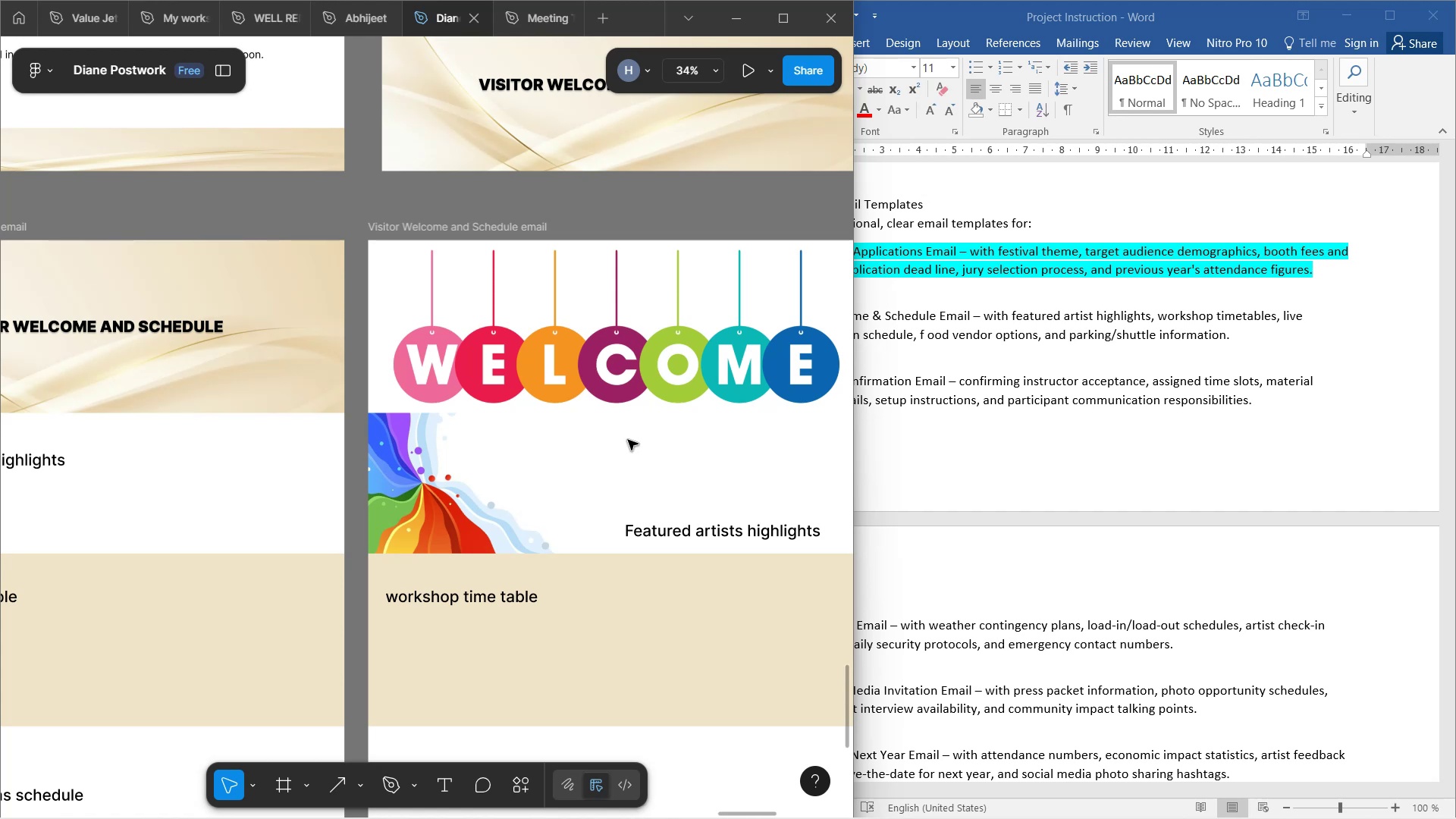 
hold_key(key=ShiftLeft, duration=0.52)
scroll: coordinate [628, 442], scroll_direction: down, amount: 2.0
 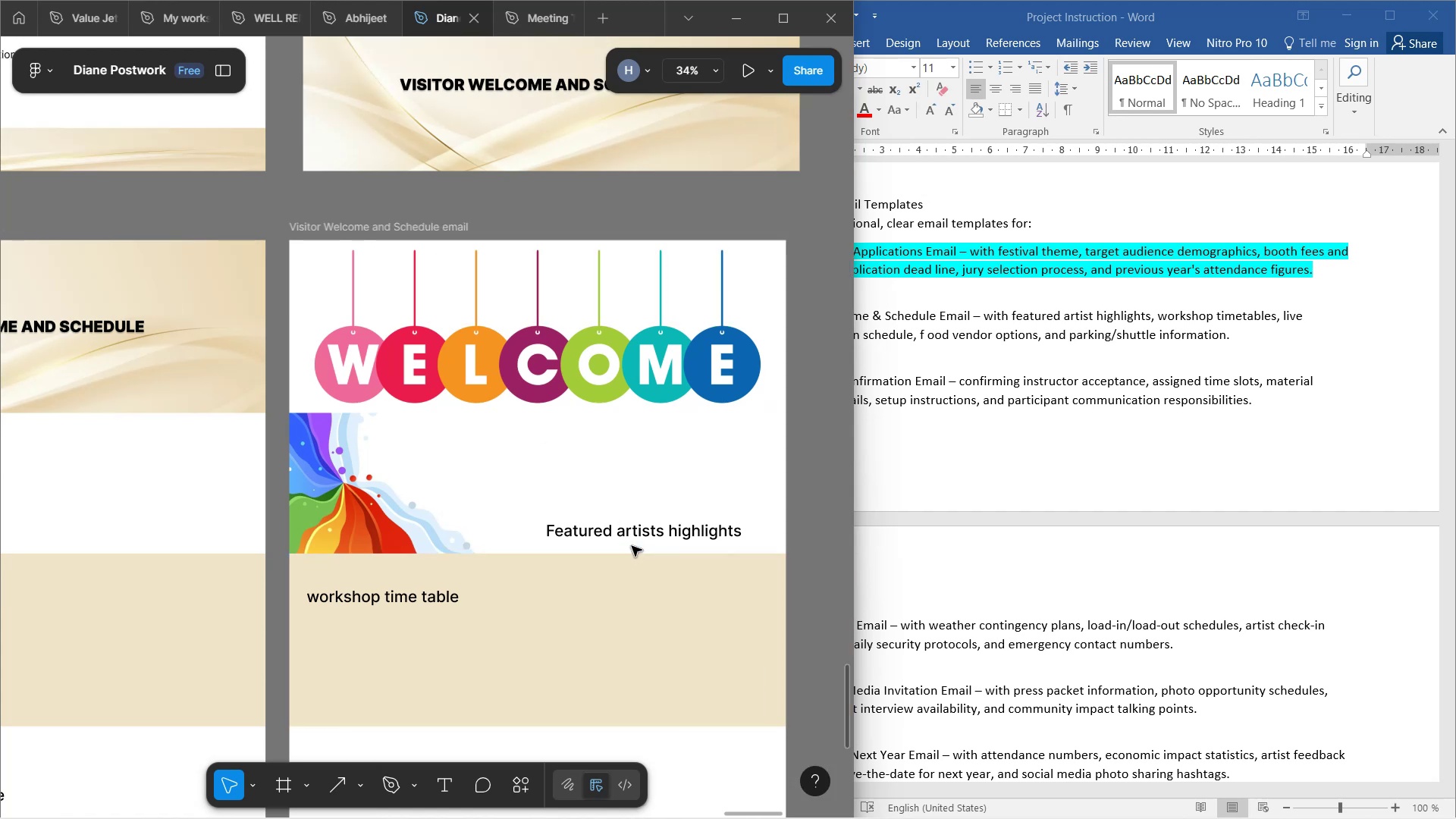 
left_click([634, 538])
 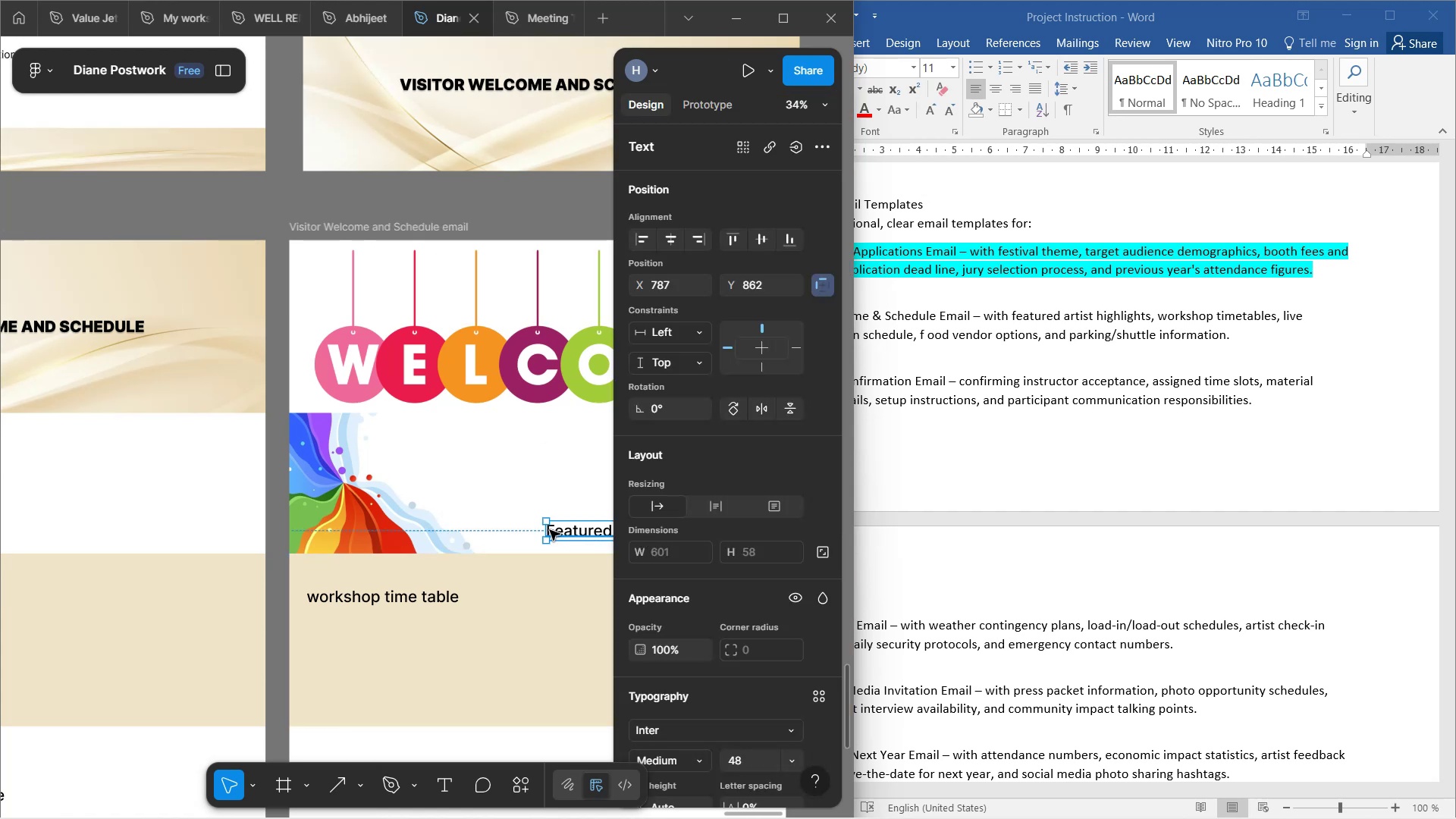 
left_click_drag(start_coordinate=[563, 530], to_coordinate=[507, 533])
 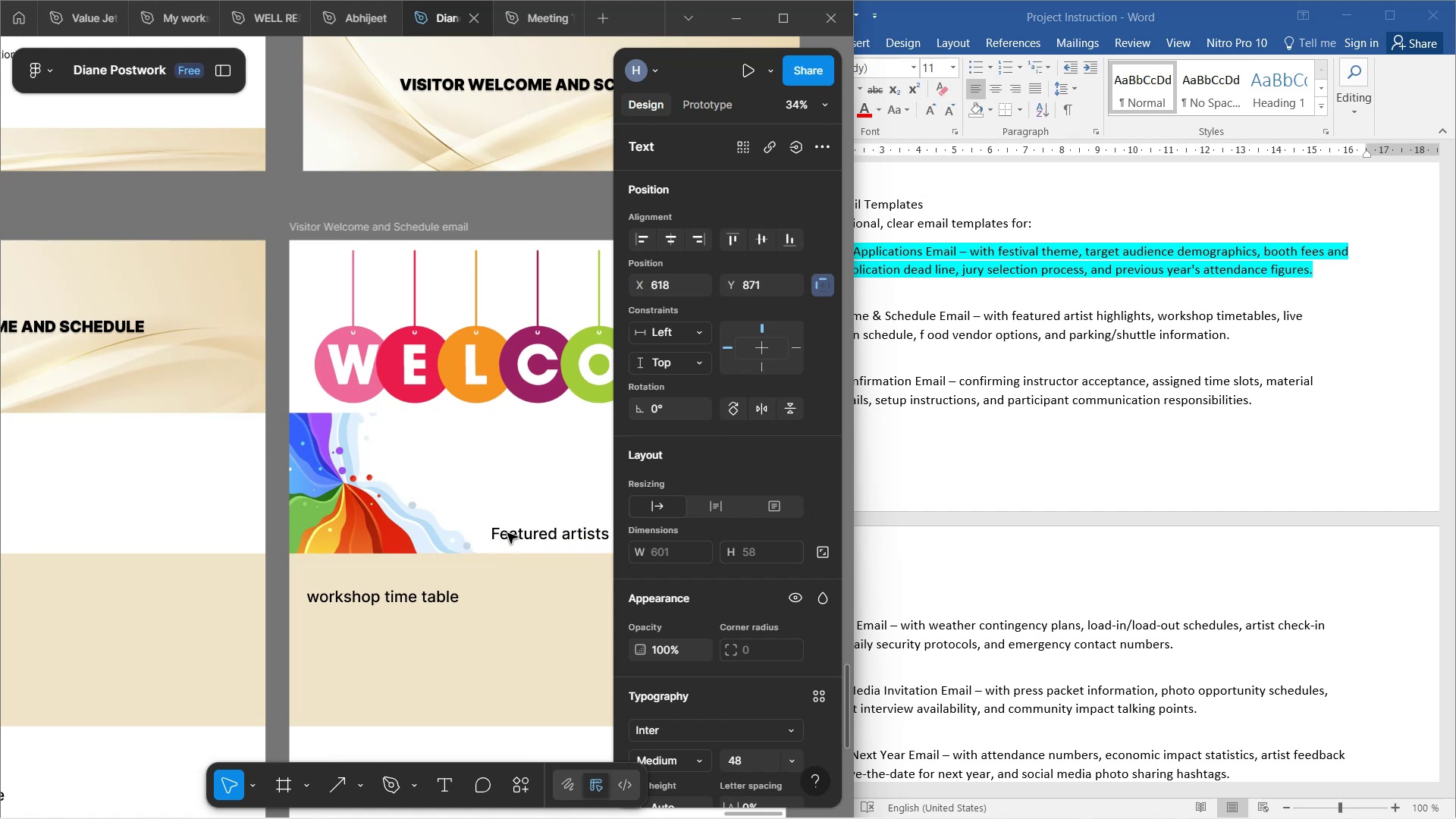 
hold_key(key=ControlLeft, duration=0.88)
scroll: coordinate [507, 533], scroll_direction: down, amount: 6.0
 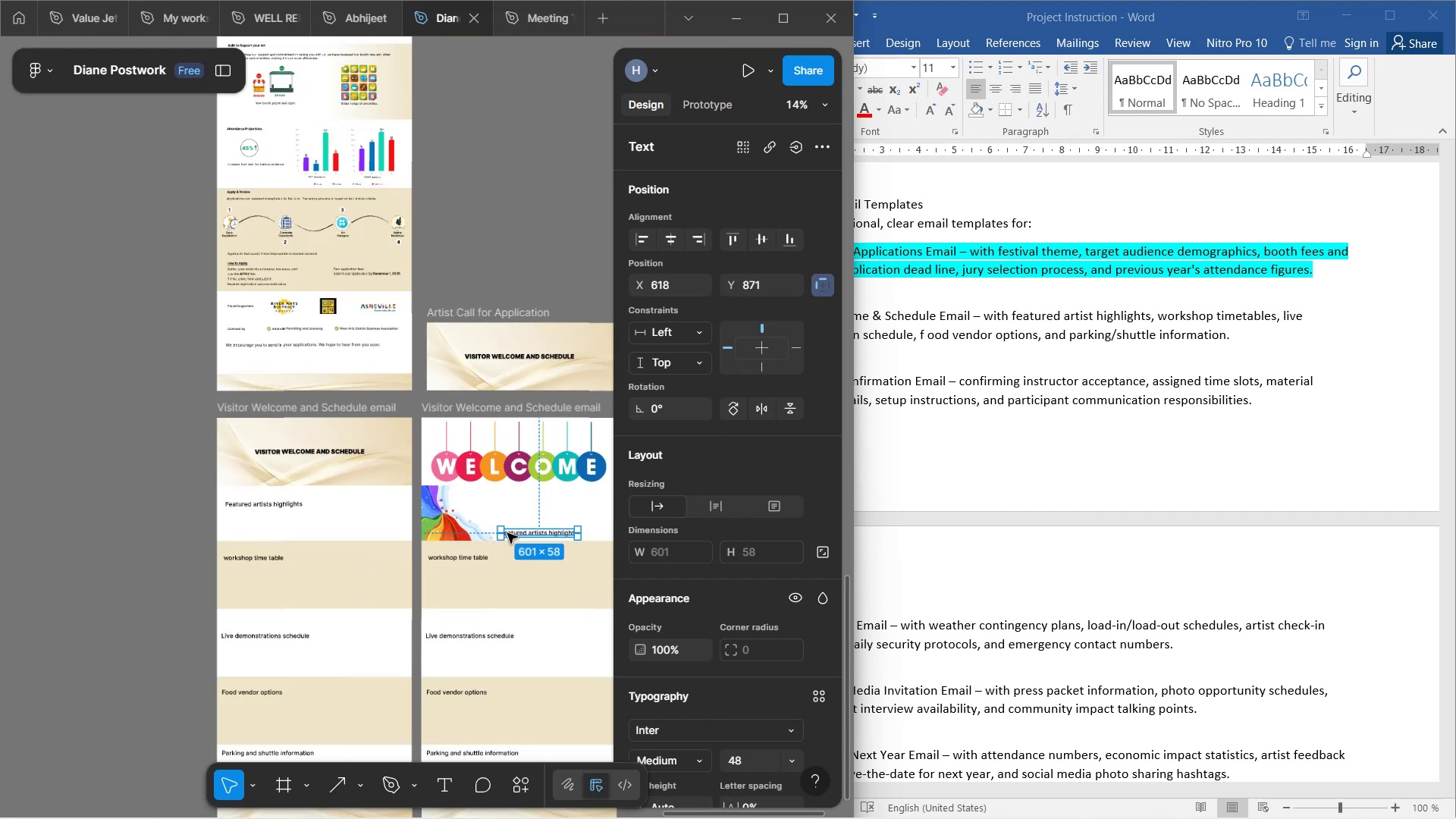 
hold_key(key=ShiftLeft, duration=0.7)
scroll: coordinate [505, 534], scroll_direction: down, amount: 3.0
 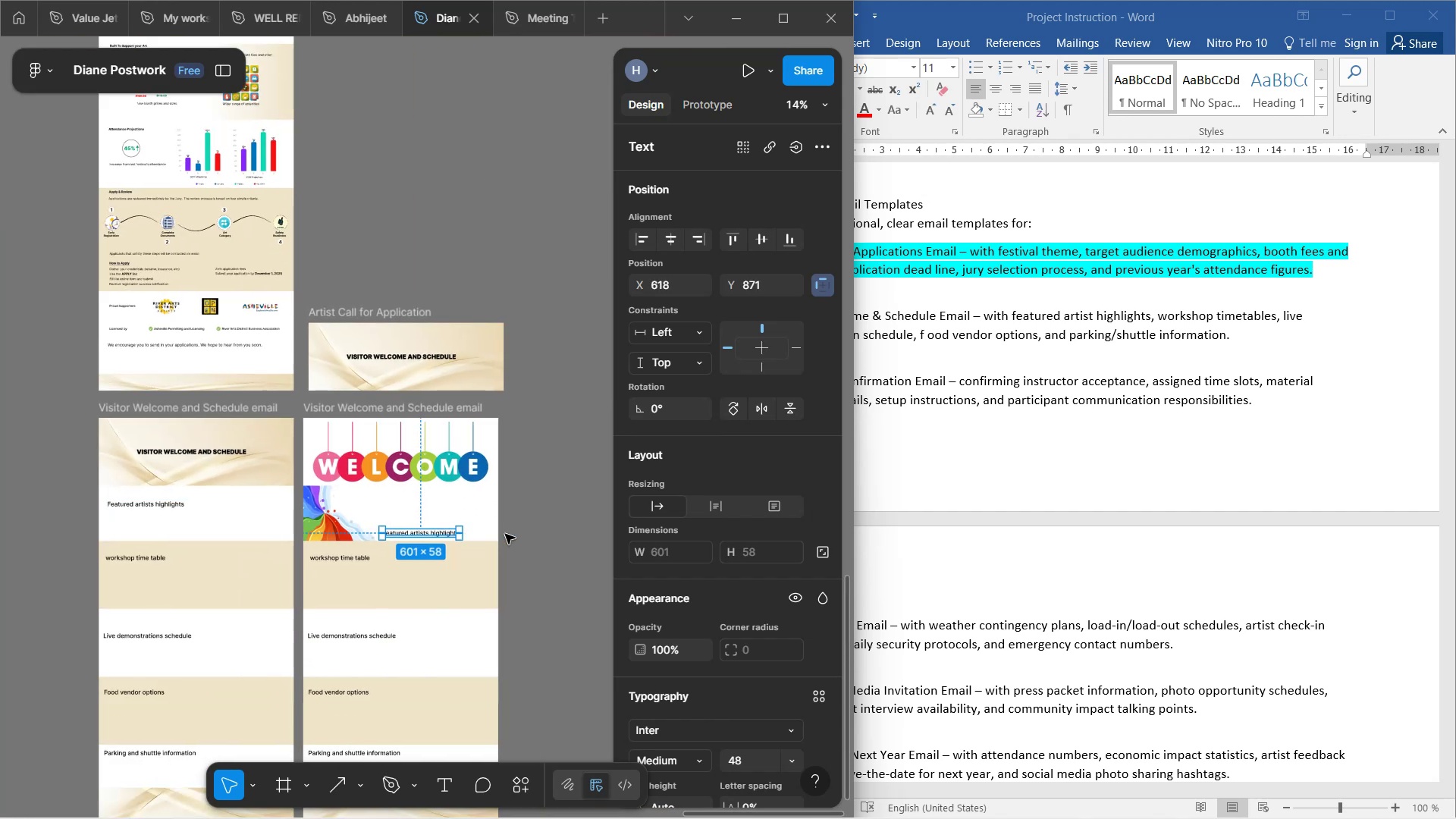 
hold_key(key=ControlLeft, duration=0.93)
scroll: coordinate [450, 516], scroll_direction: up, amount: 3.0
 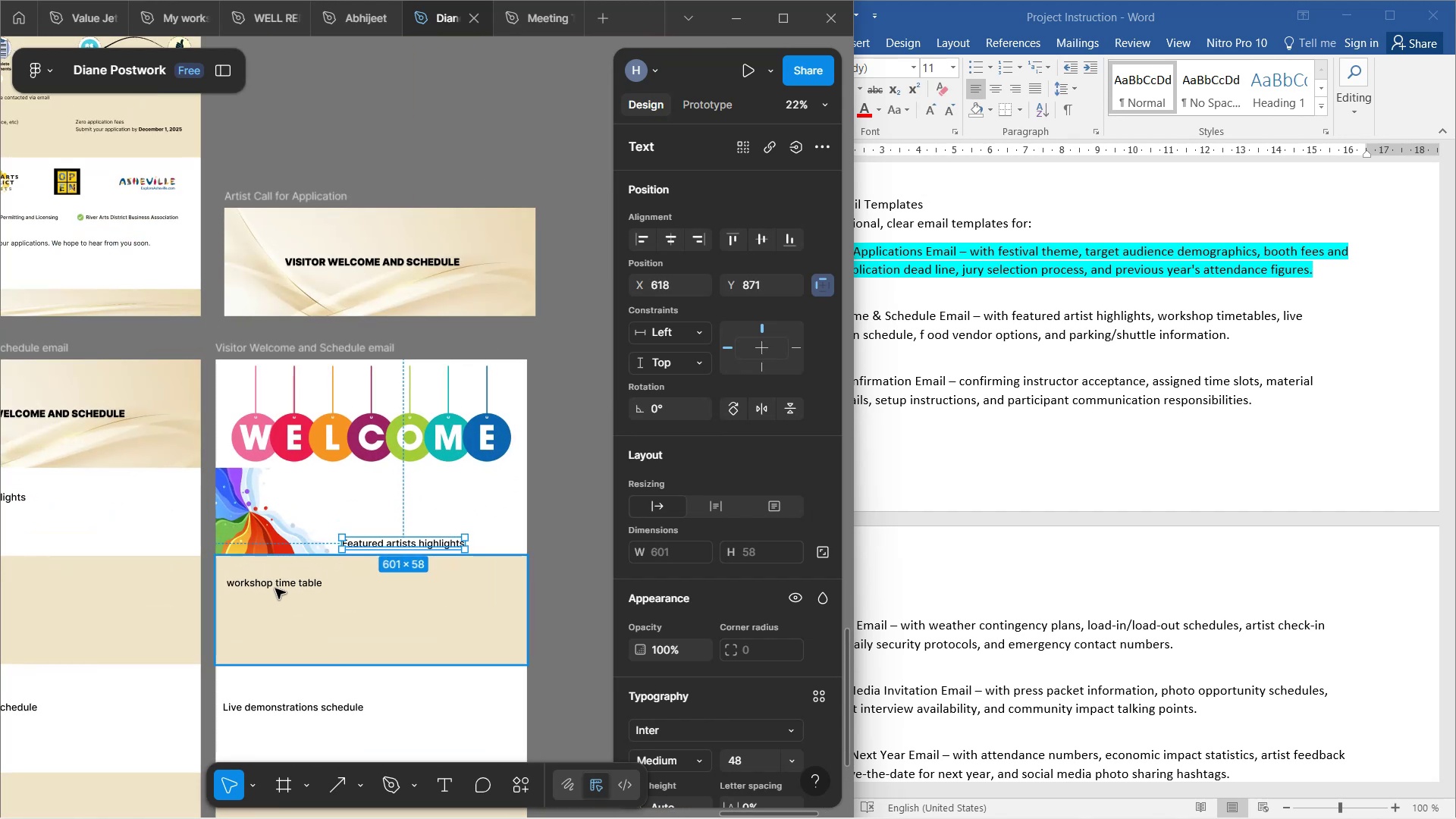 
double_click([275, 584])
 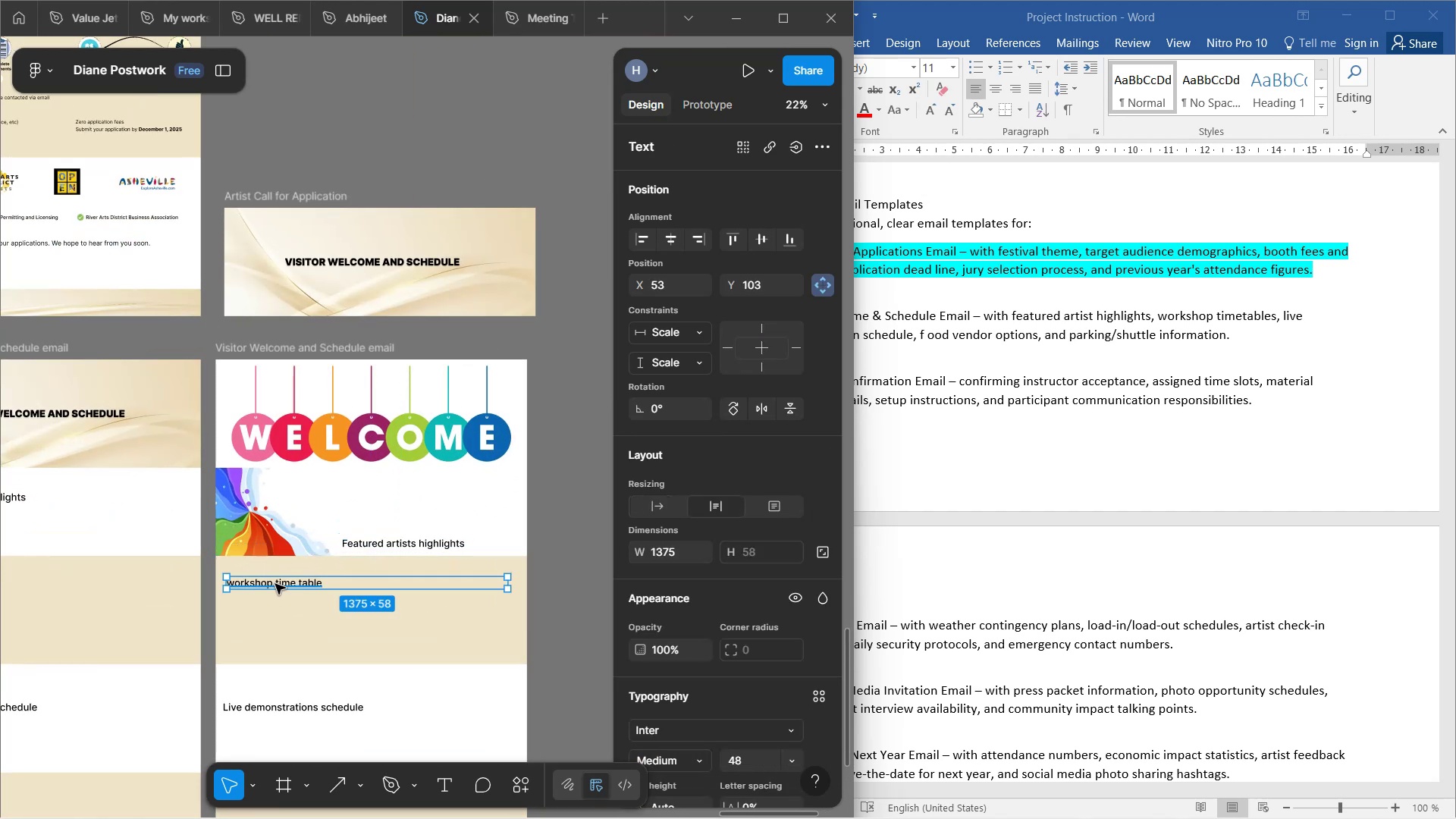 
left_click_drag(start_coordinate=[275, 584], to_coordinate=[283, 637])
 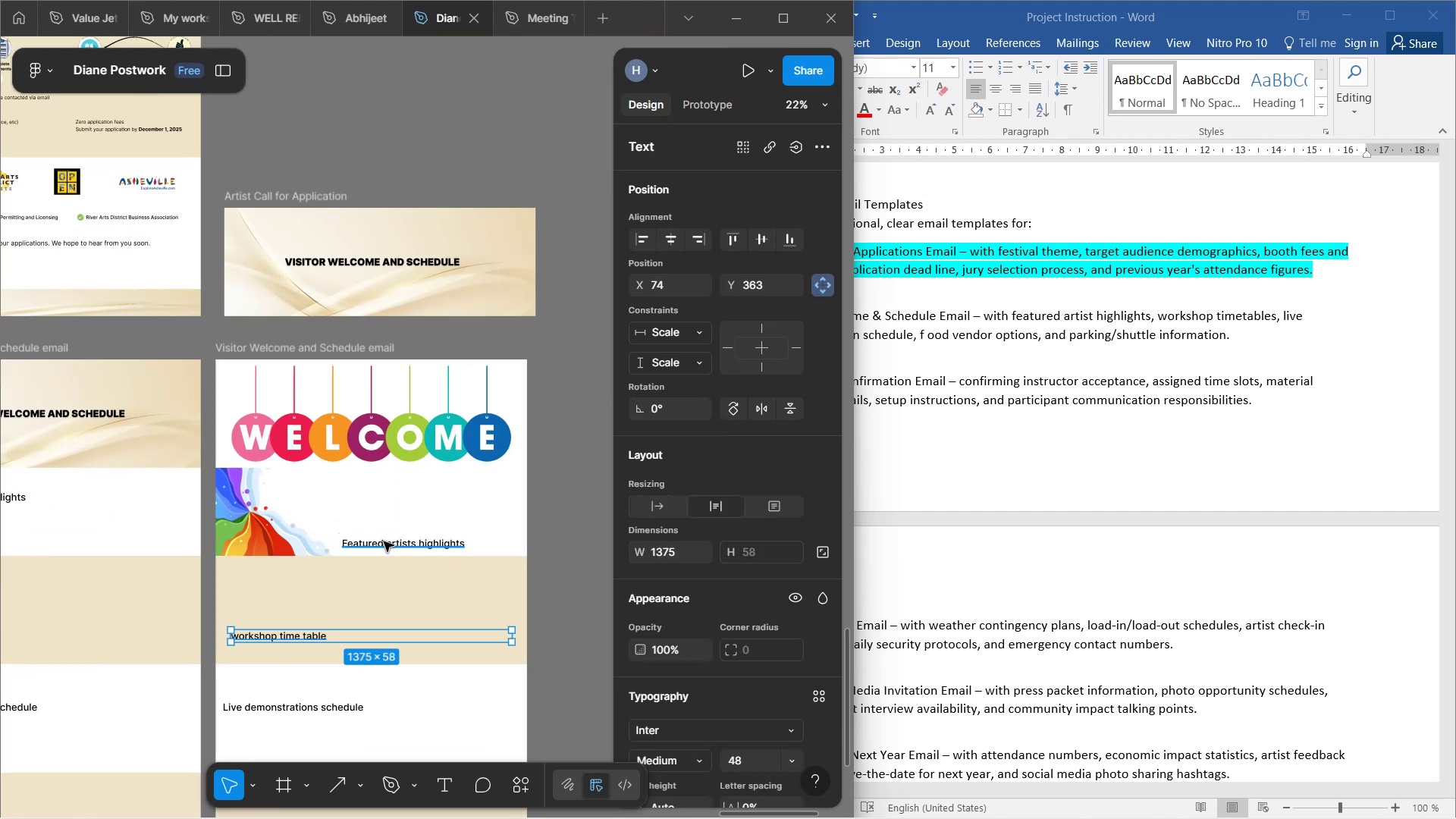 
left_click([385, 541])
 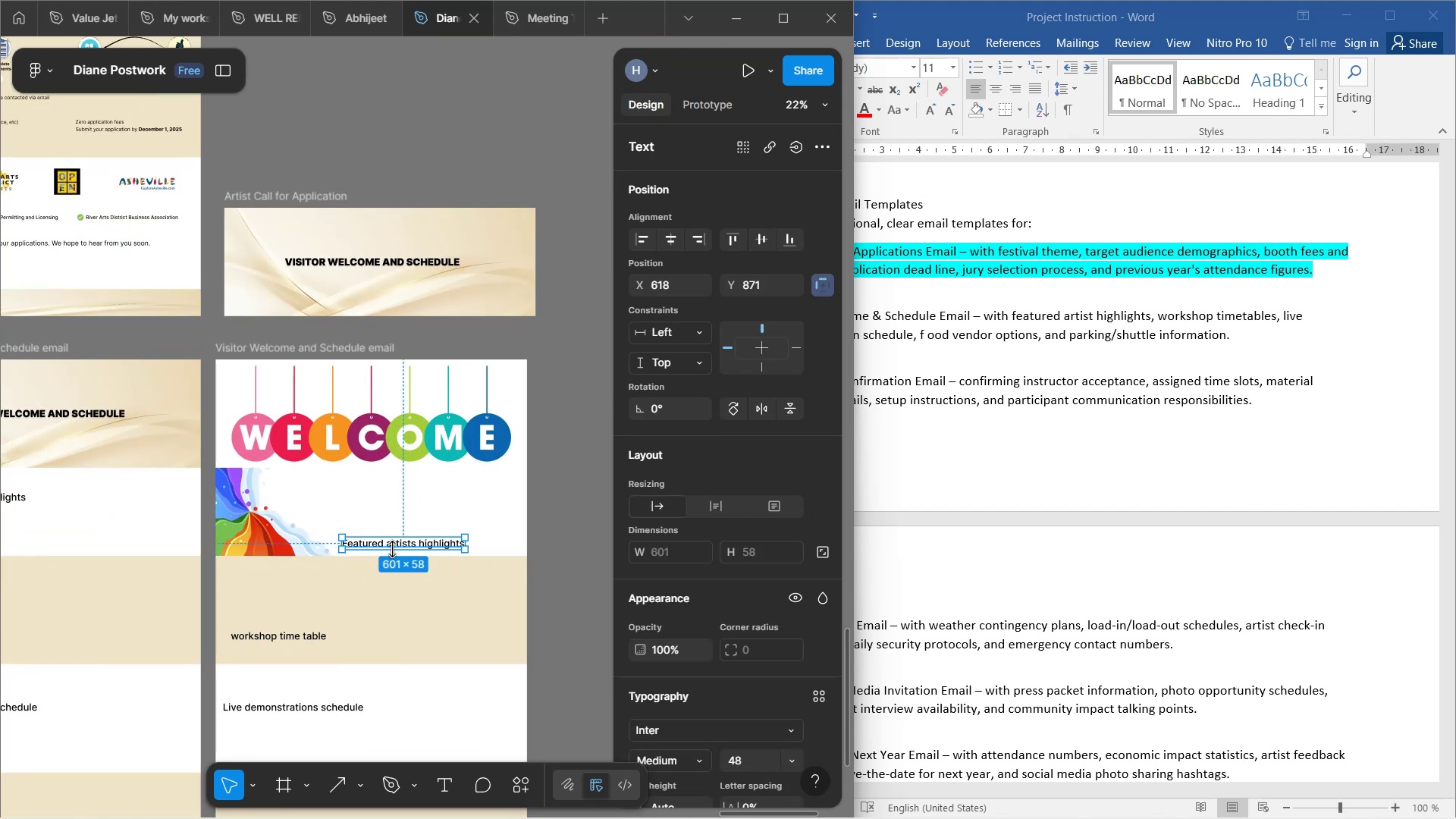 
left_click_drag(start_coordinate=[392, 549], to_coordinate=[284, 579])
 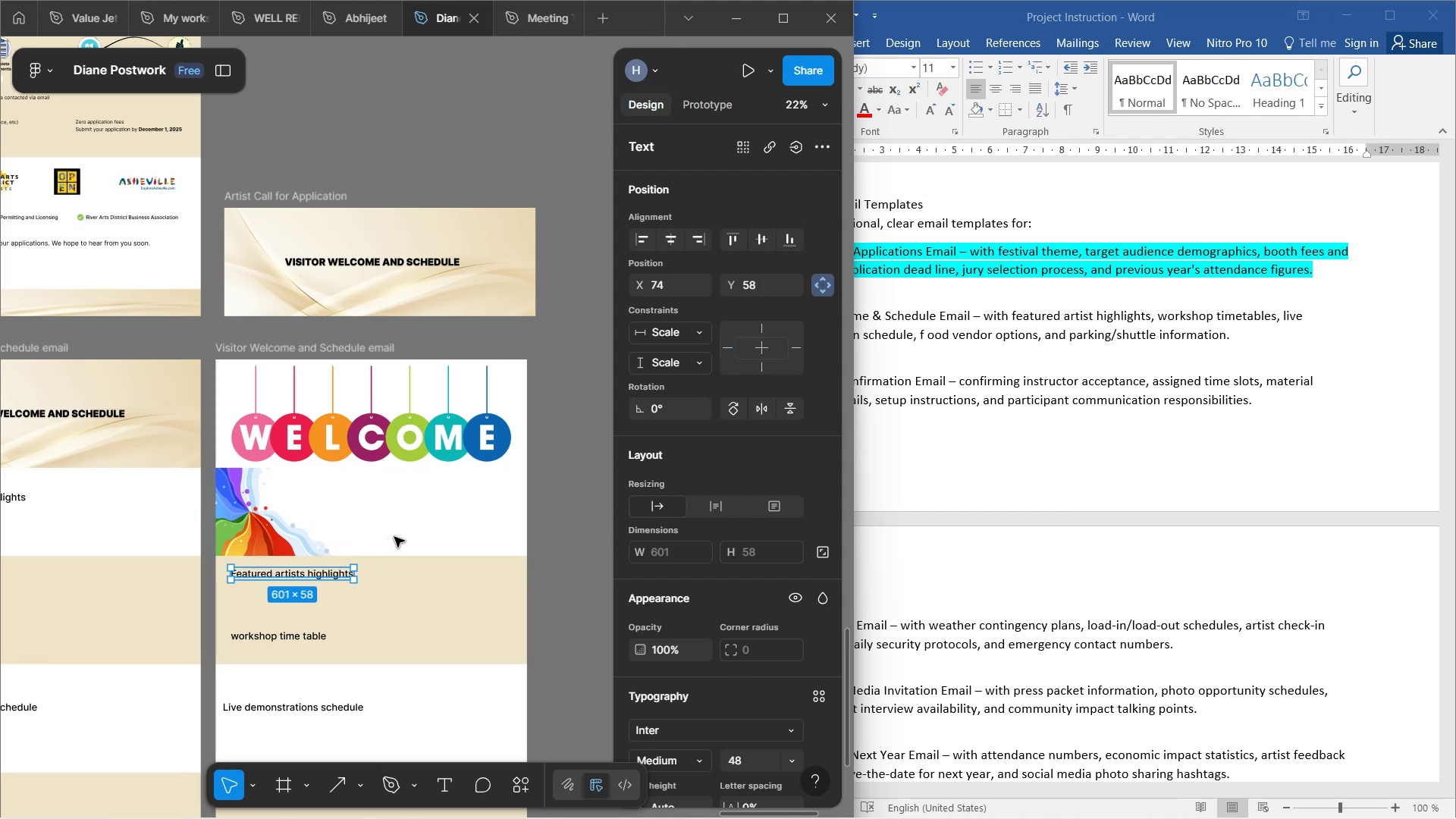 
left_click([399, 535])
 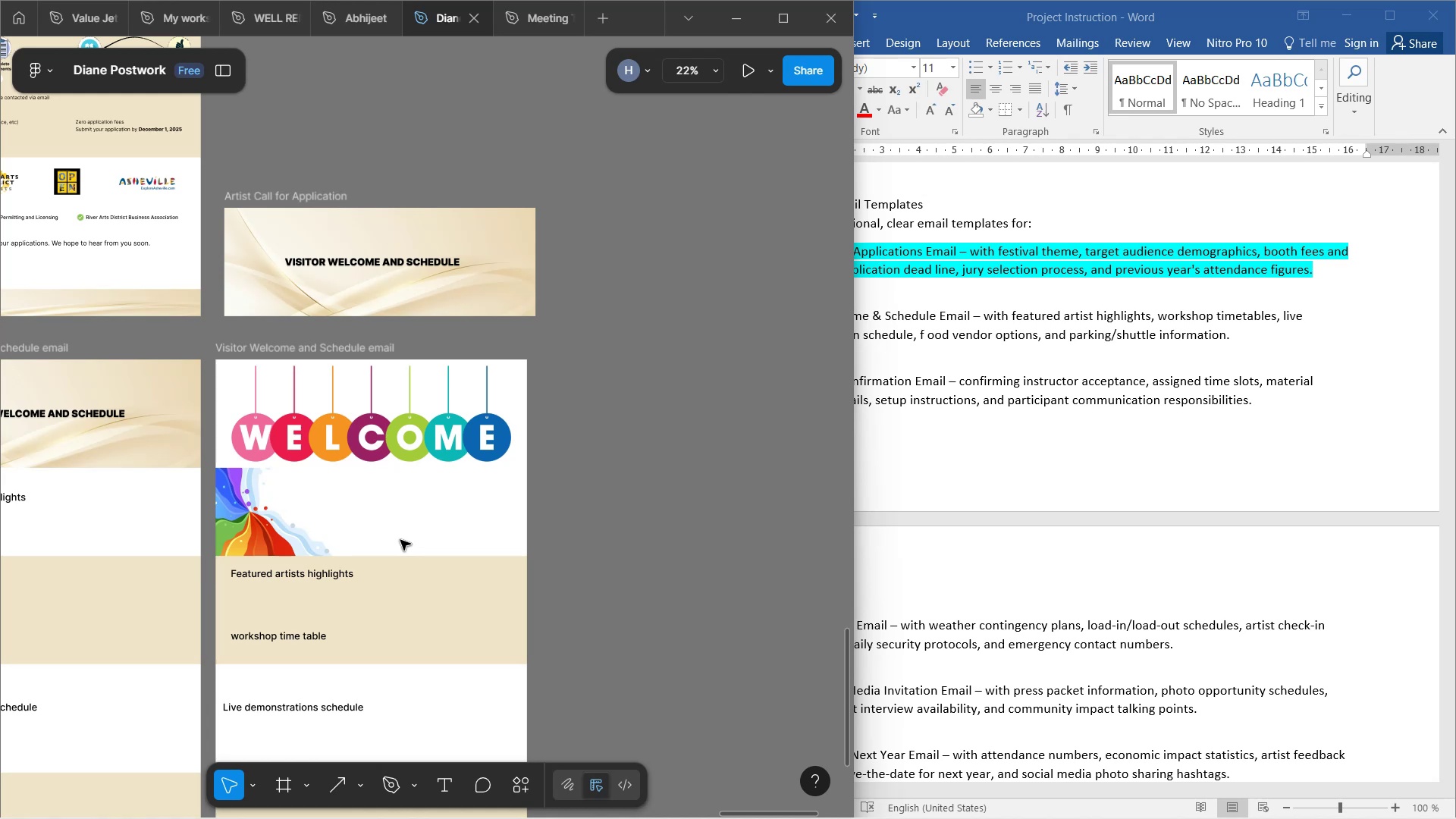 
wait(15.18)
 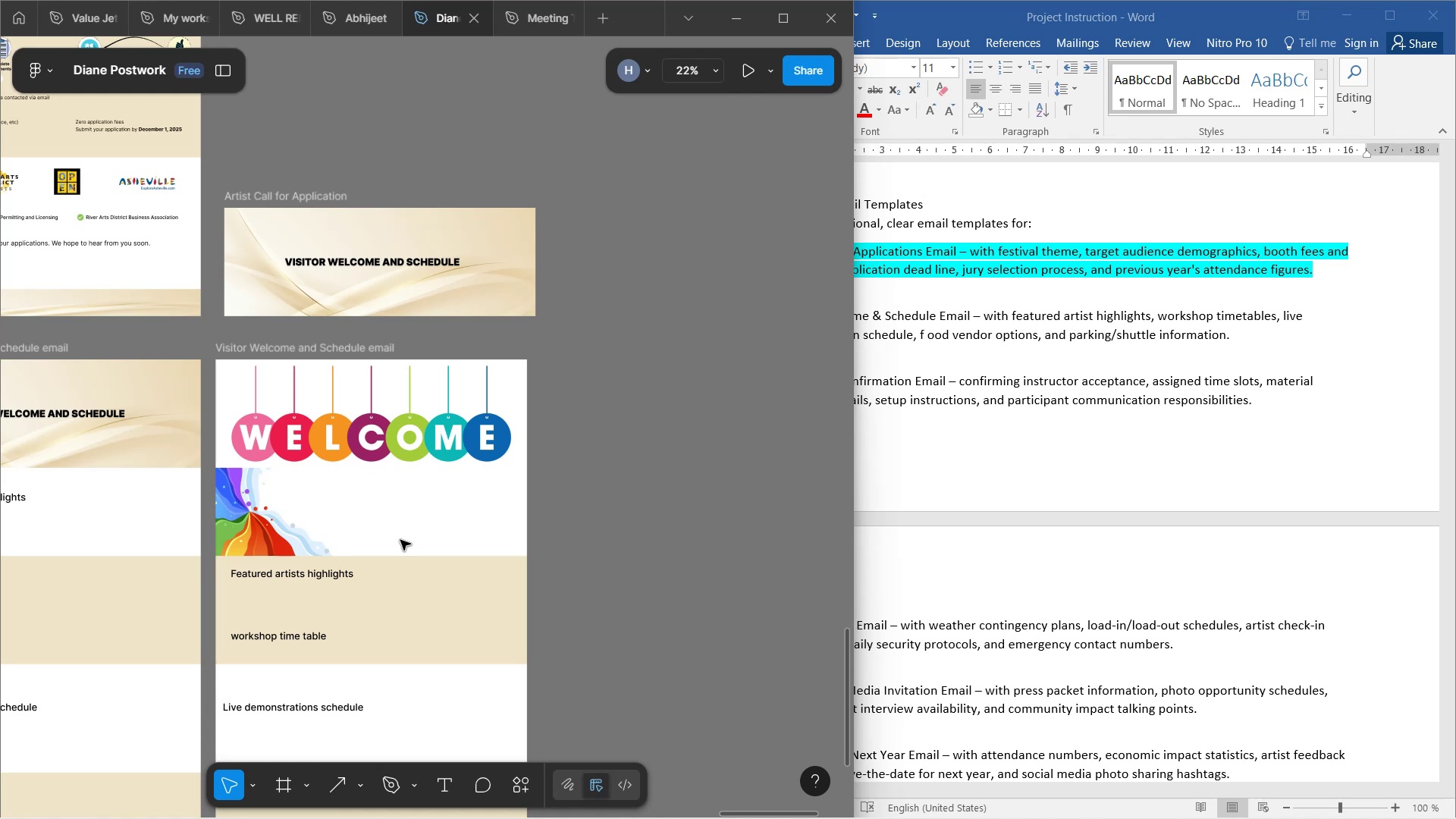 
hold_key(key=ControlLeft, duration=0.47)
scroll: coordinate [350, 476], scroll_direction: up, amount: 3.0
 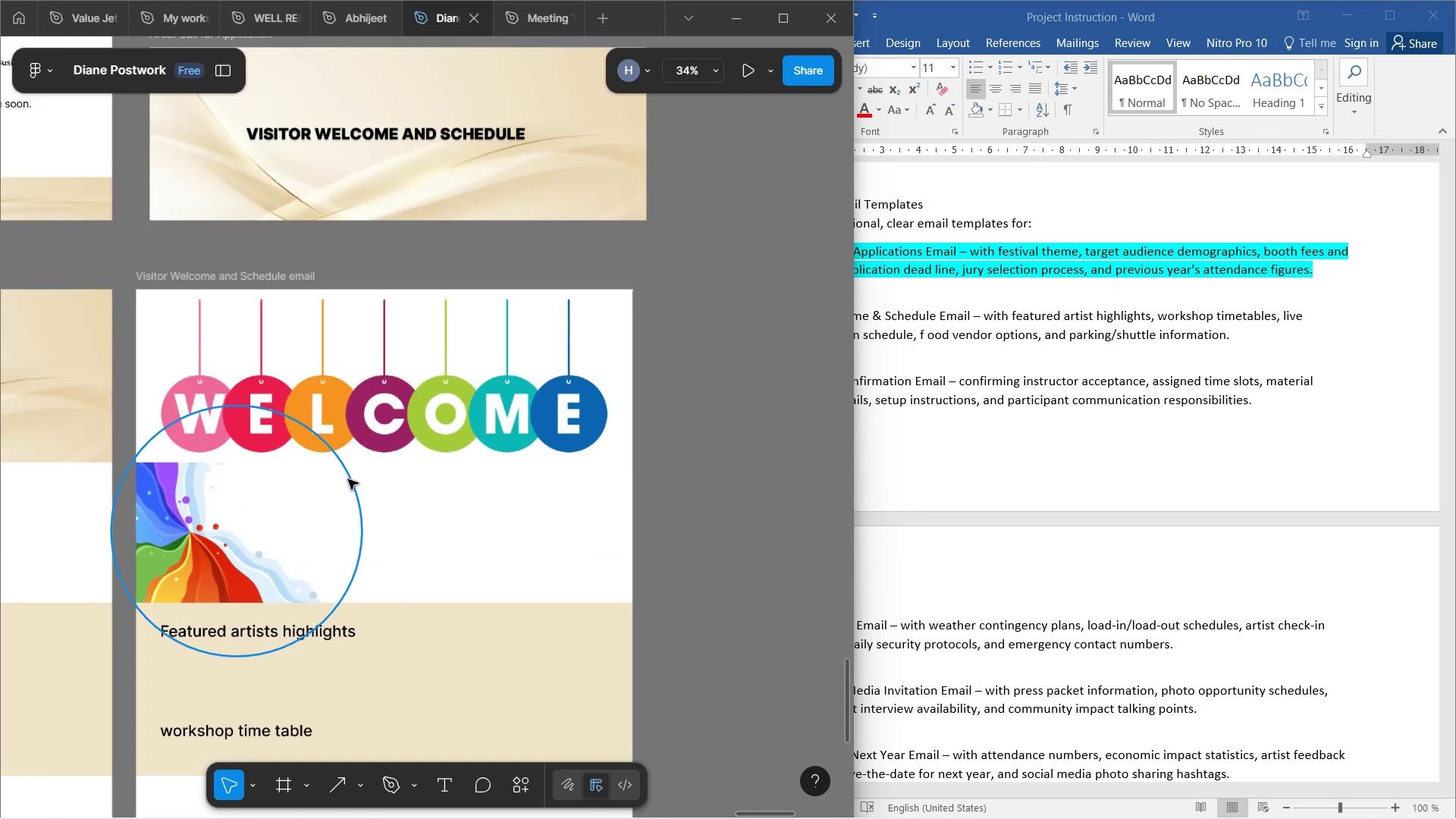 
hold_key(key=ShiftLeft, duration=0.52)
scroll: coordinate [345, 483], scroll_direction: down, amount: 1.0
 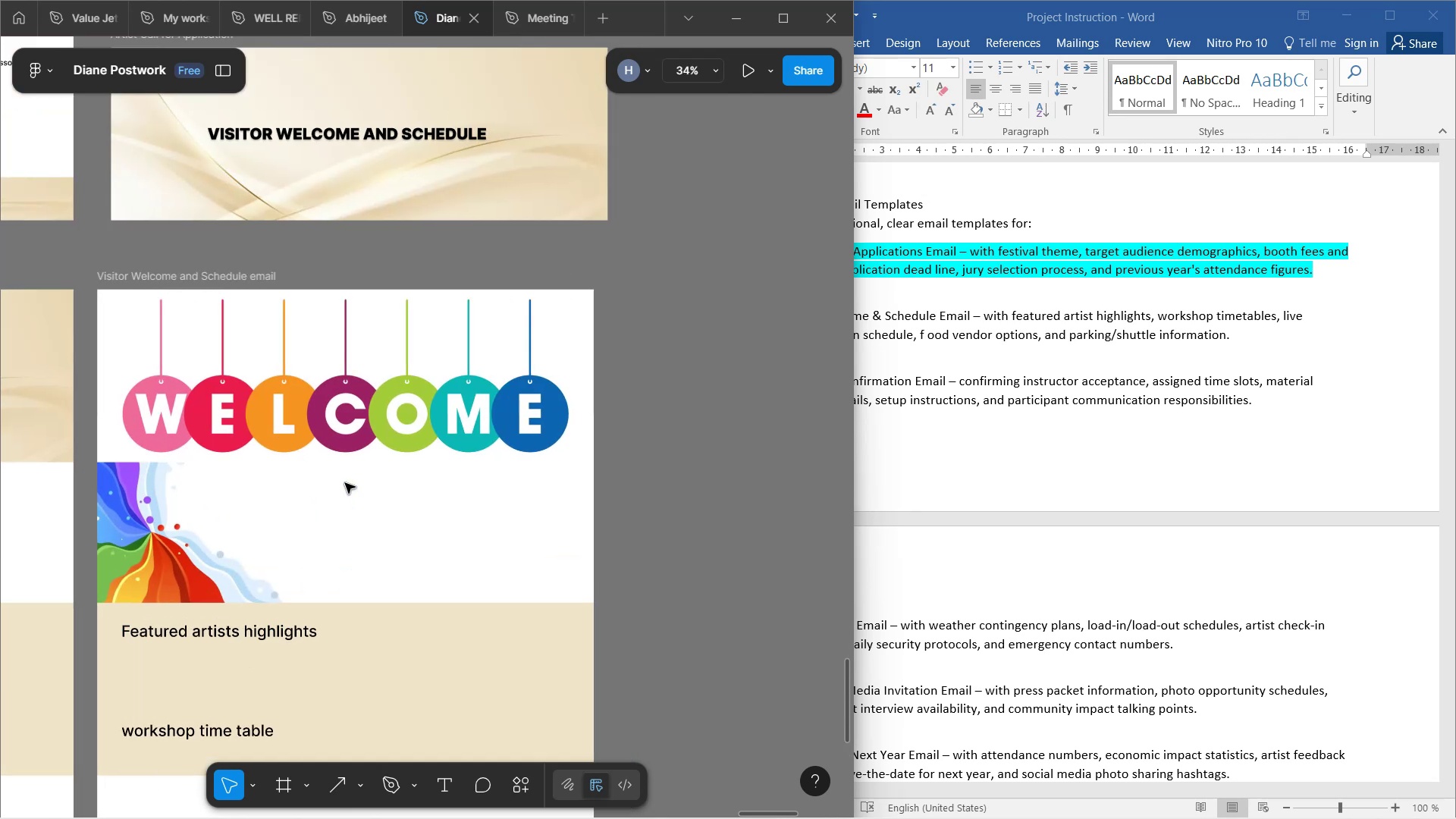 
hold_key(key=ShiftLeft, duration=0.58)
scroll: coordinate [345, 483], scroll_direction: up, amount: 2.0
 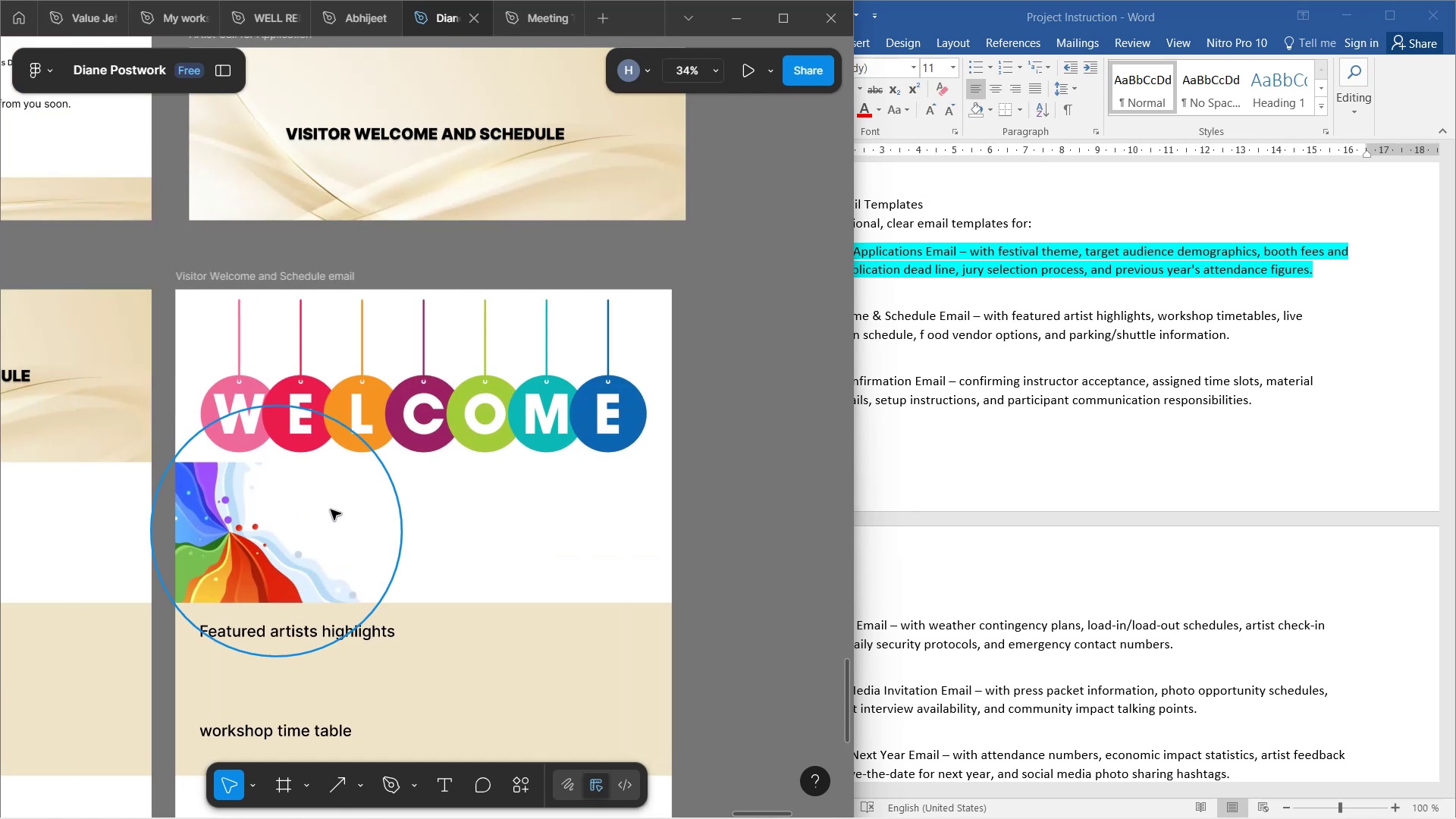 
hold_key(key=ControlLeft, duration=0.91)
scroll: coordinate [330, 510], scroll_direction: up, amount: 2.0
 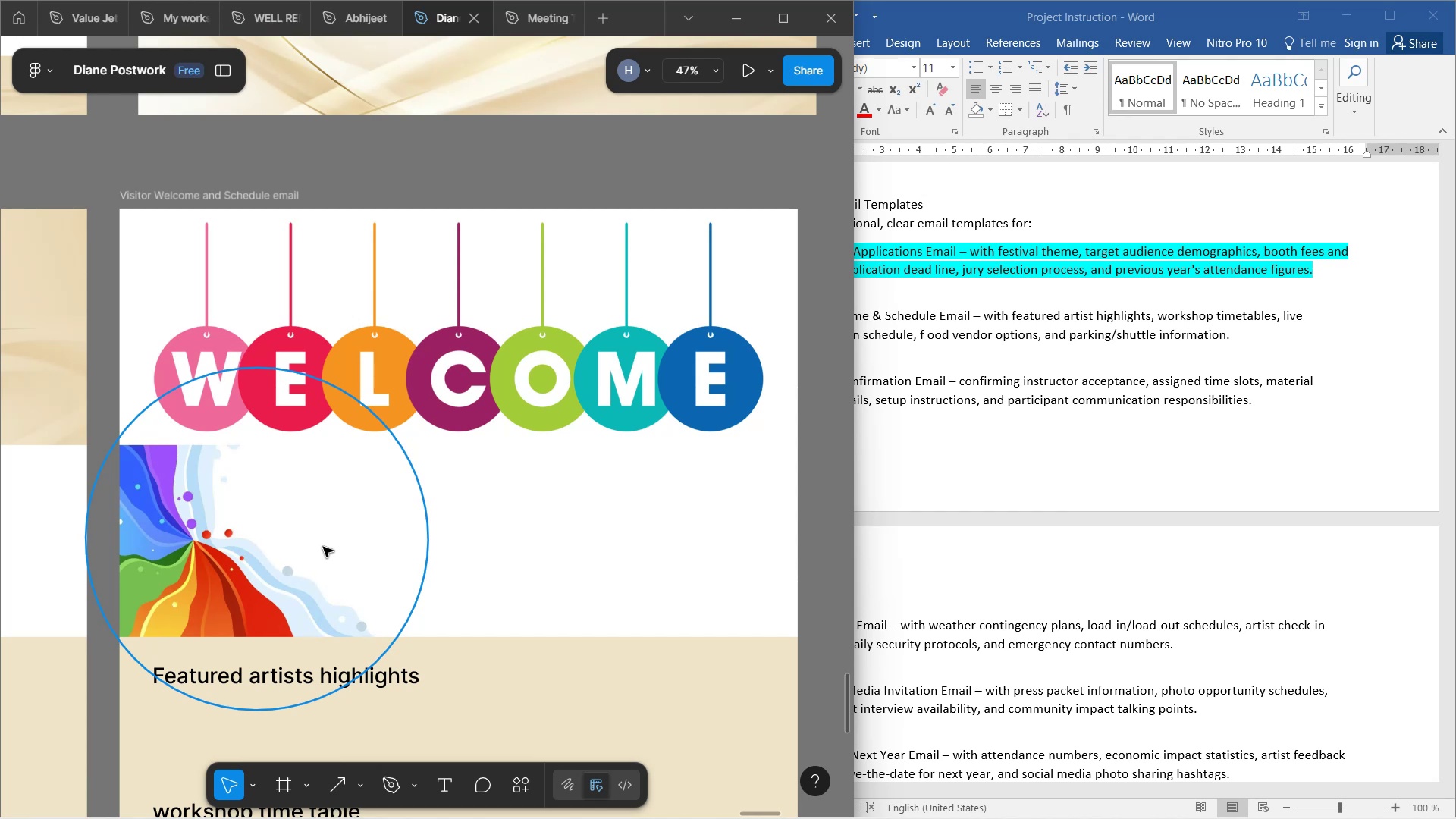 
wait(13.89)
 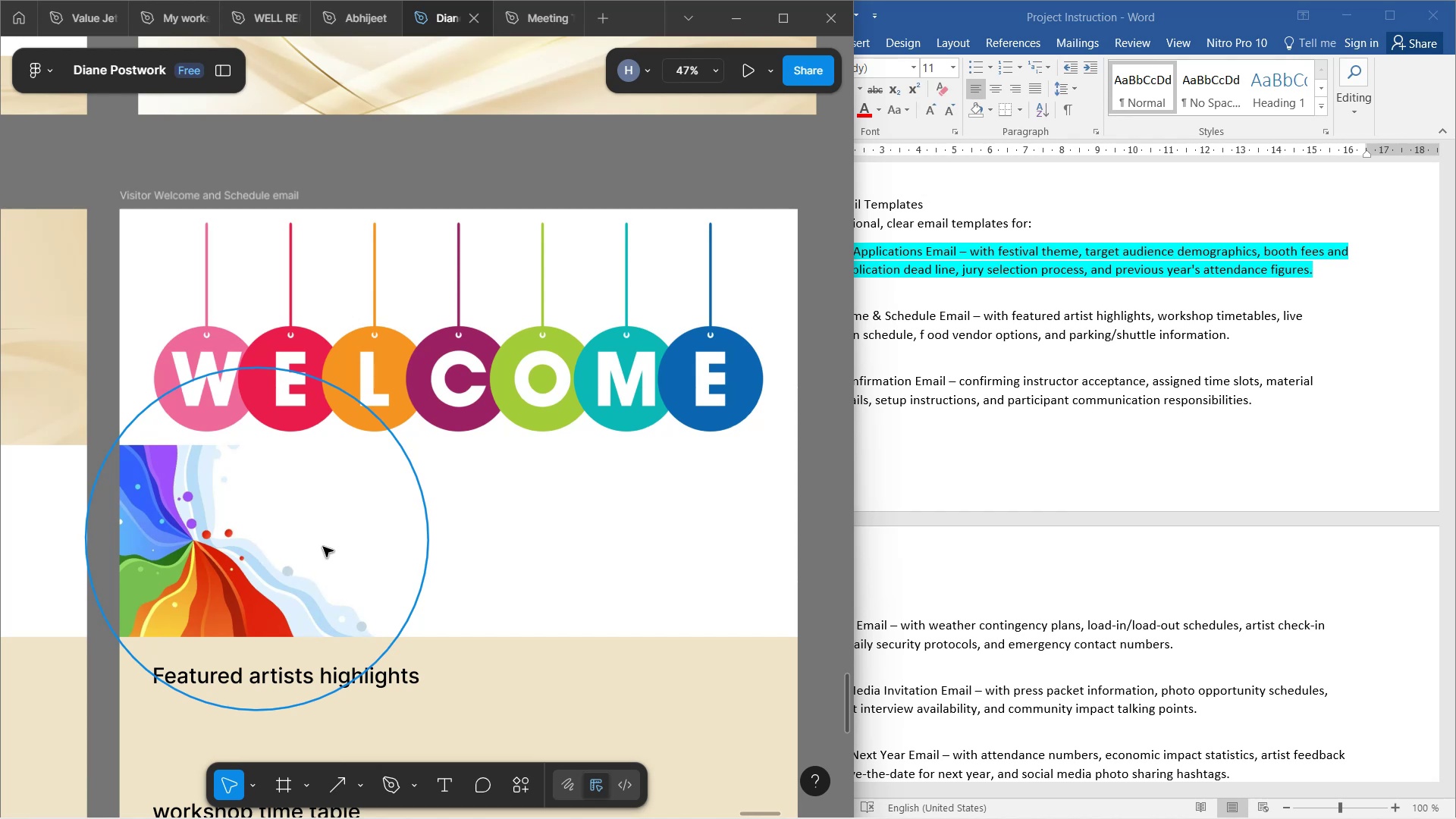 
double_click([356, 675])
 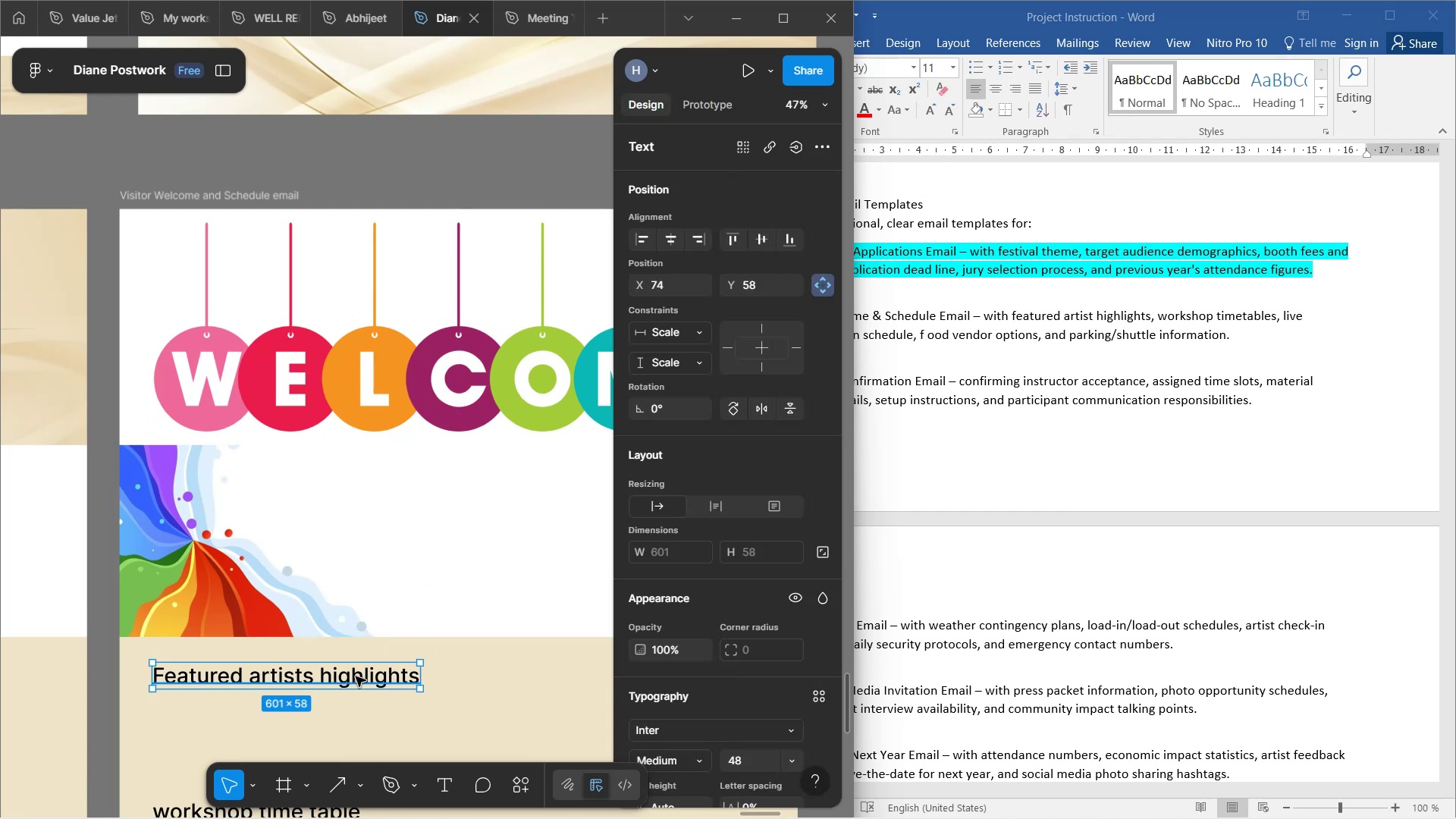 
hold_key(key=AltLeft, duration=1.52)
left_click_drag(start_coordinate=[356, 676], to_coordinate=[462, 491])
 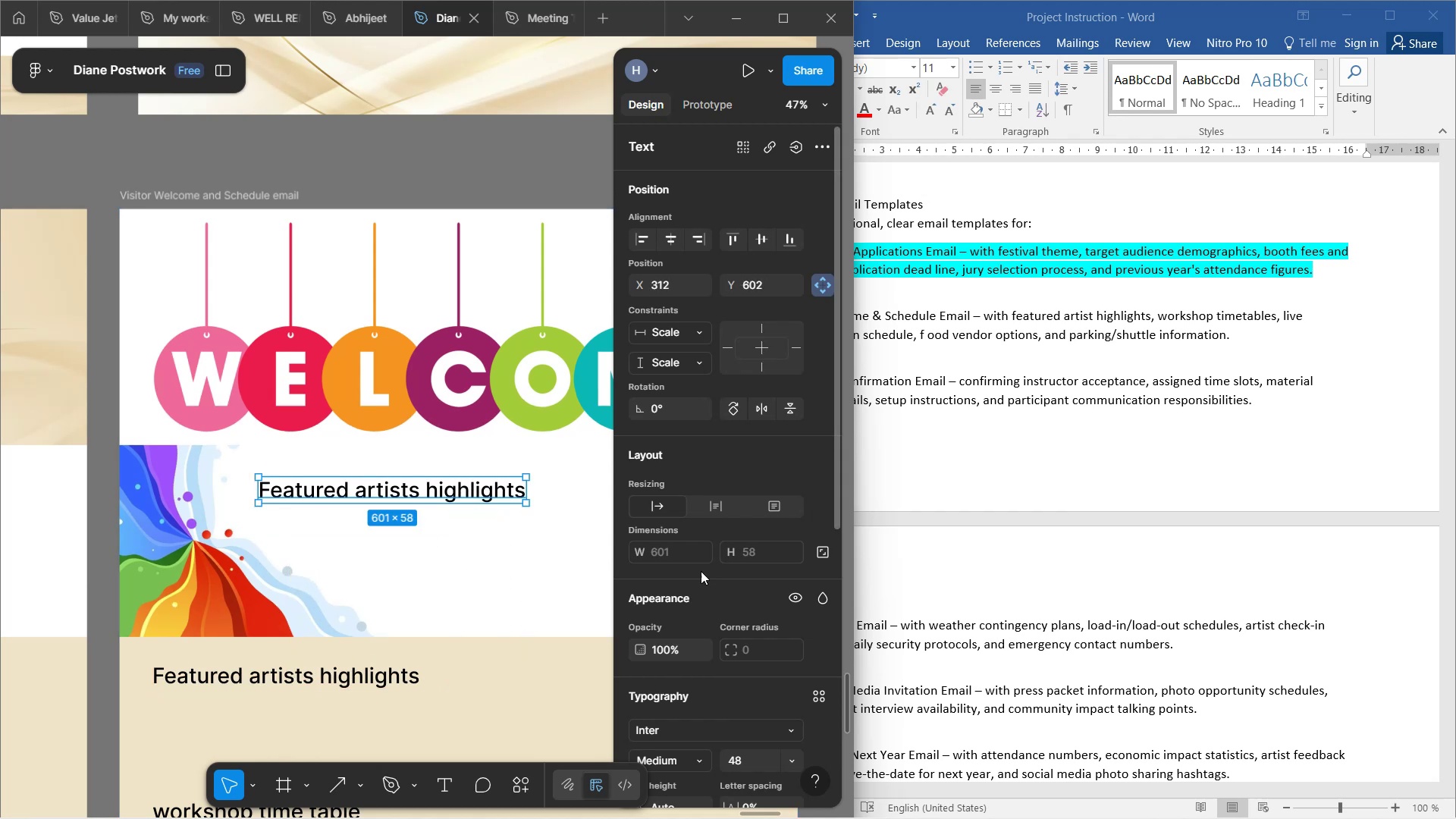 
scroll: coordinate [747, 644], scroll_direction: down, amount: 5.0
 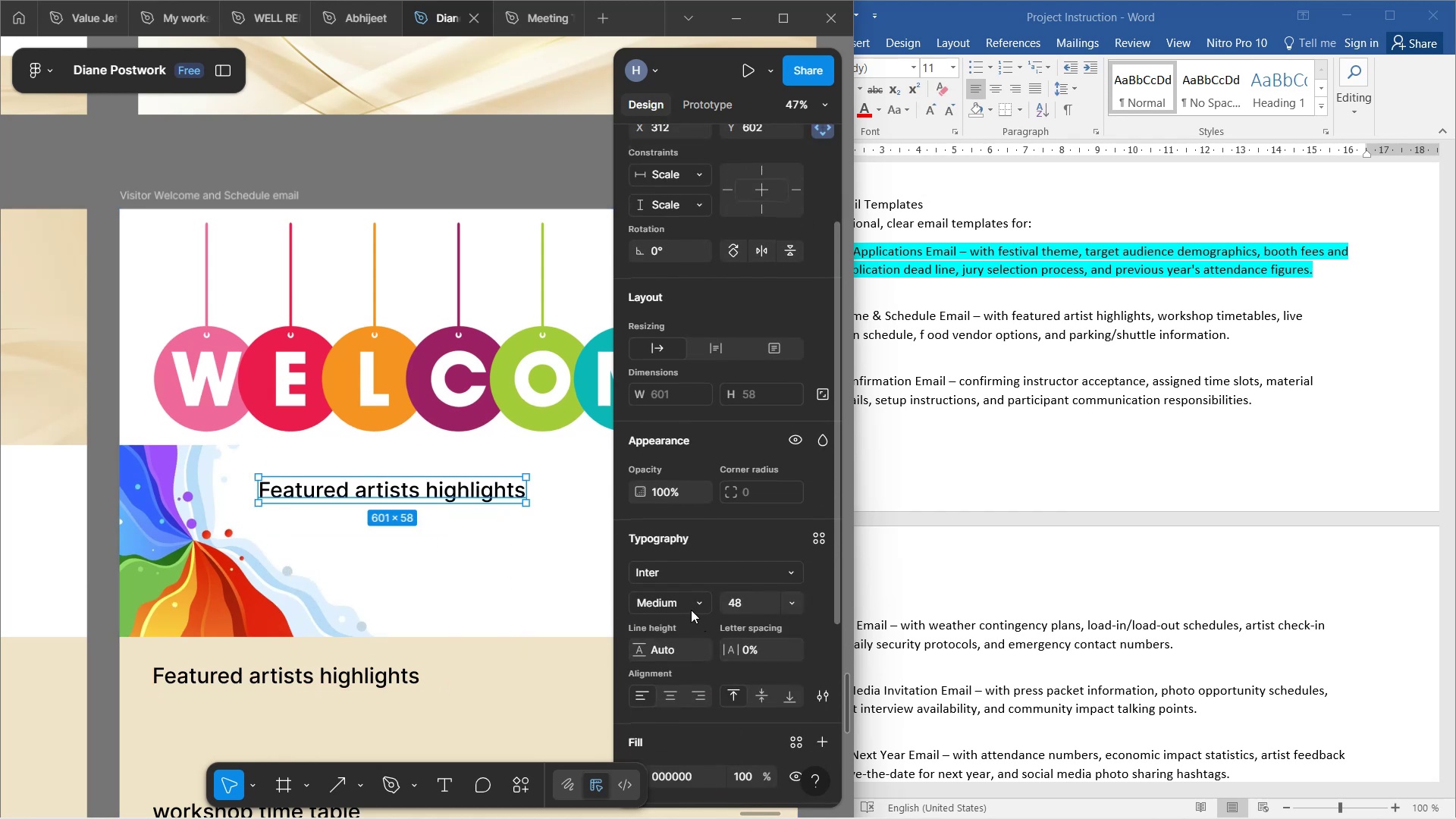 
left_click([693, 604])
 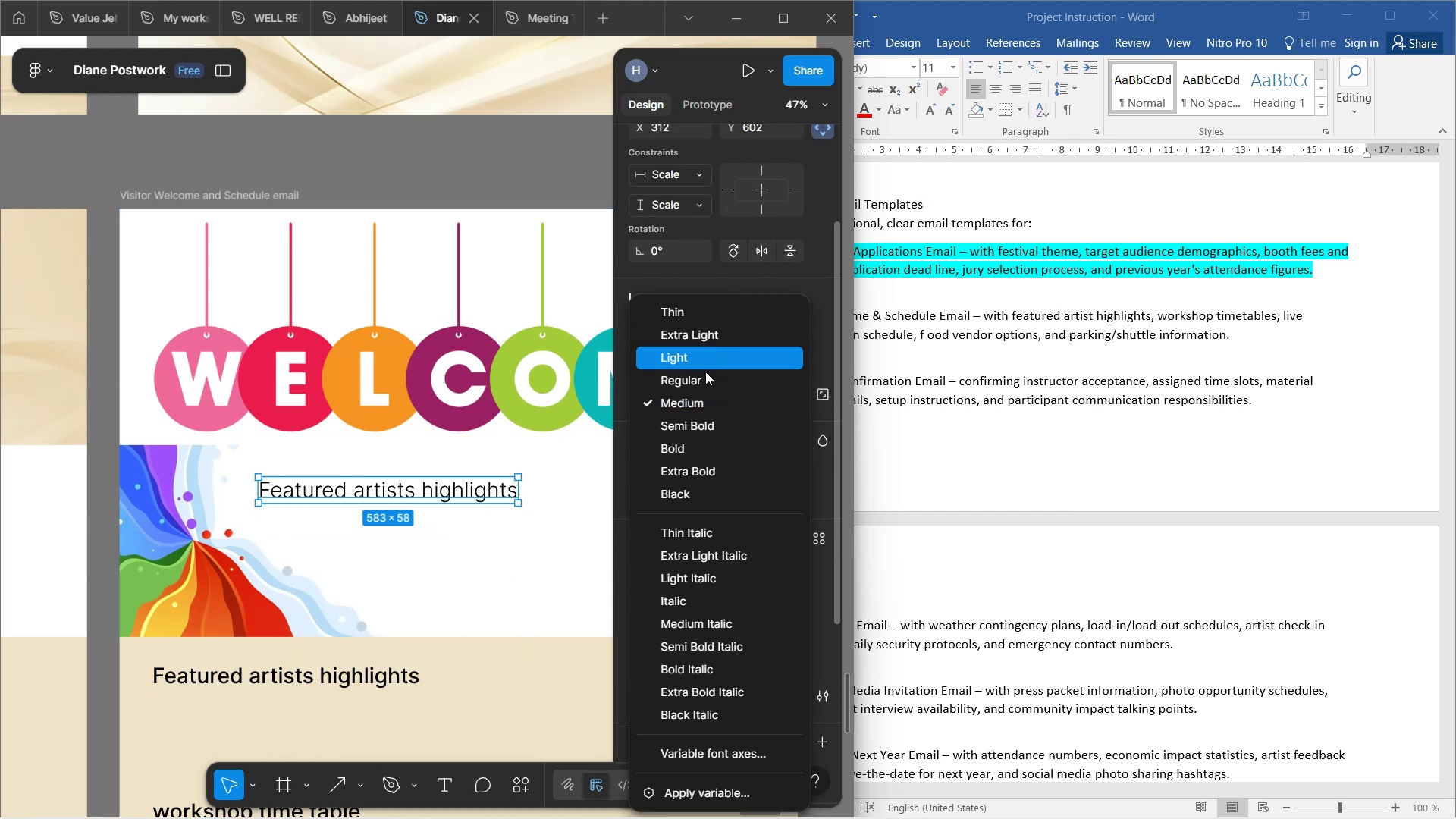 
wait(6.27)
 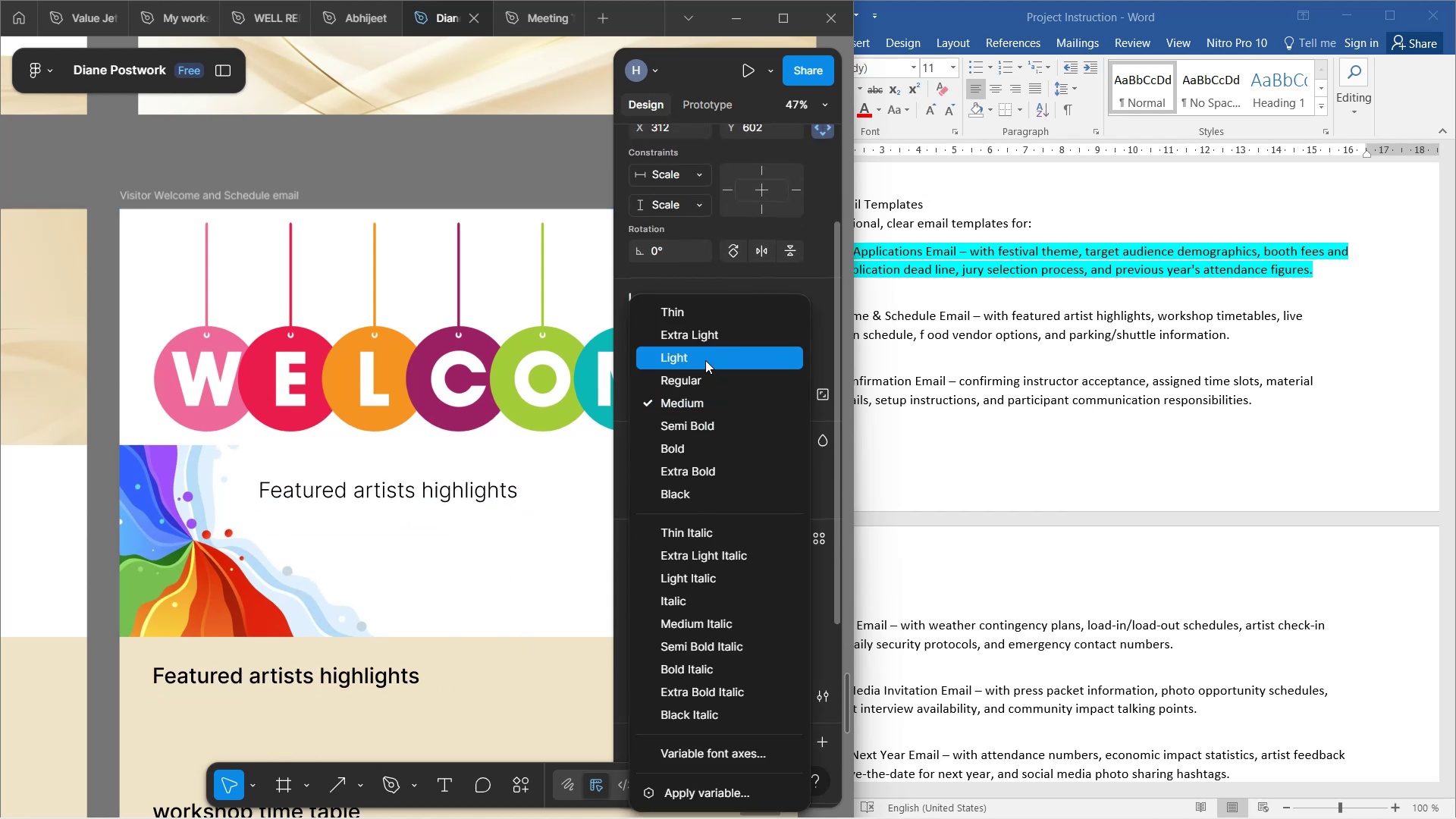 
left_click([539, 508])
 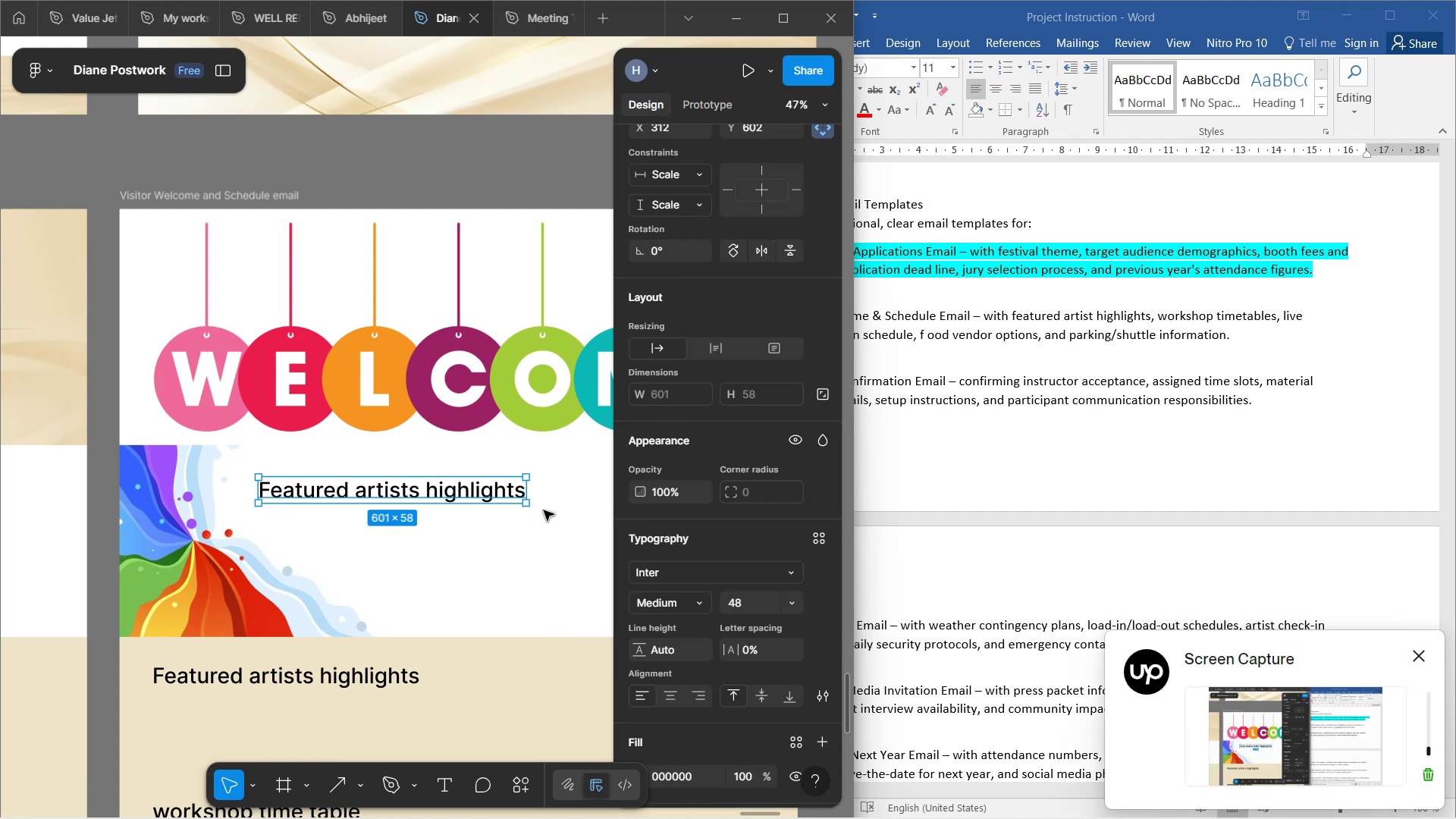 
wait(27.16)
 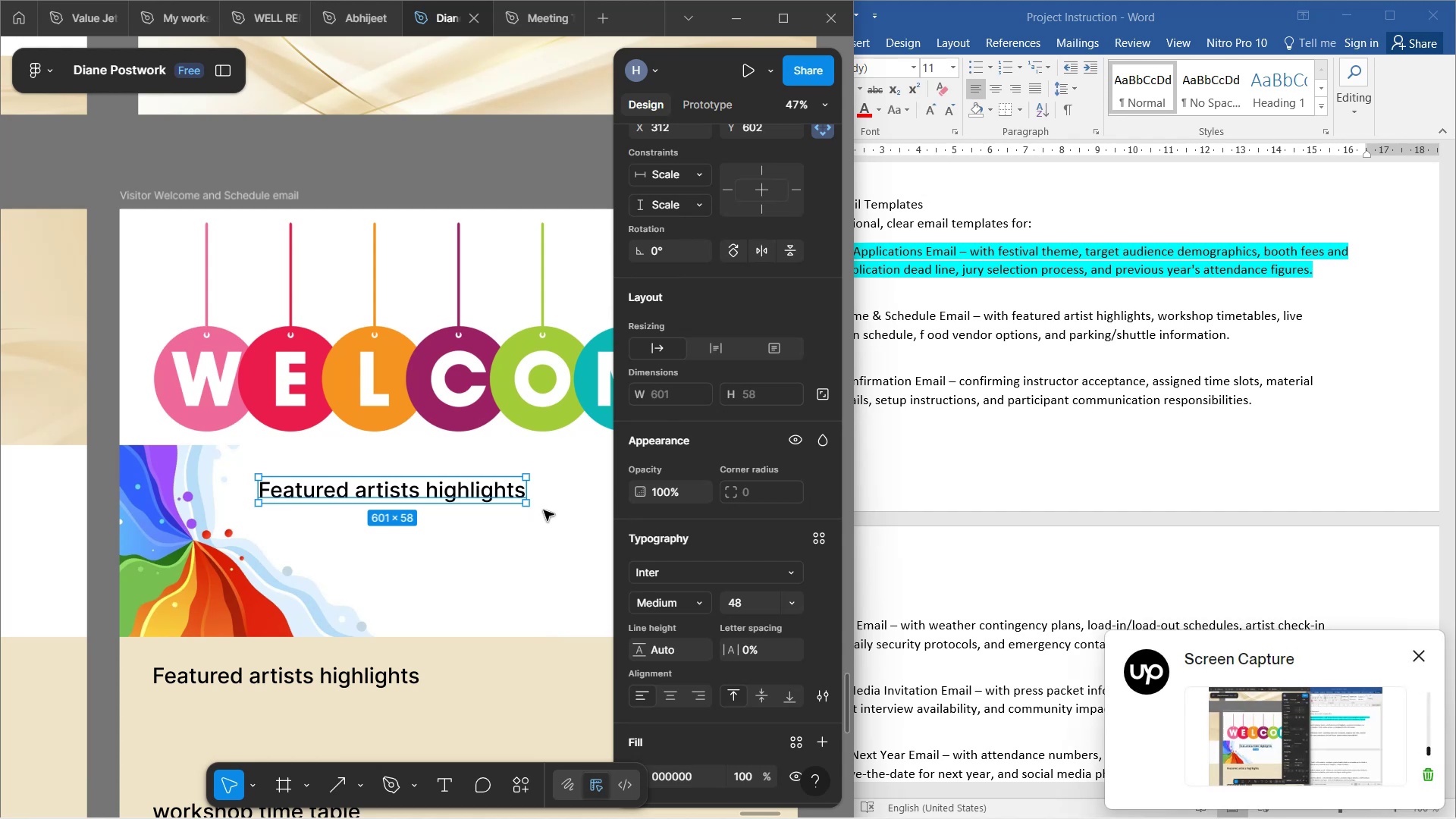 
hold_key(key=ShiftLeft, duration=1.52)
scroll: coordinate [507, 529], scroll_direction: down, amount: 5.0
 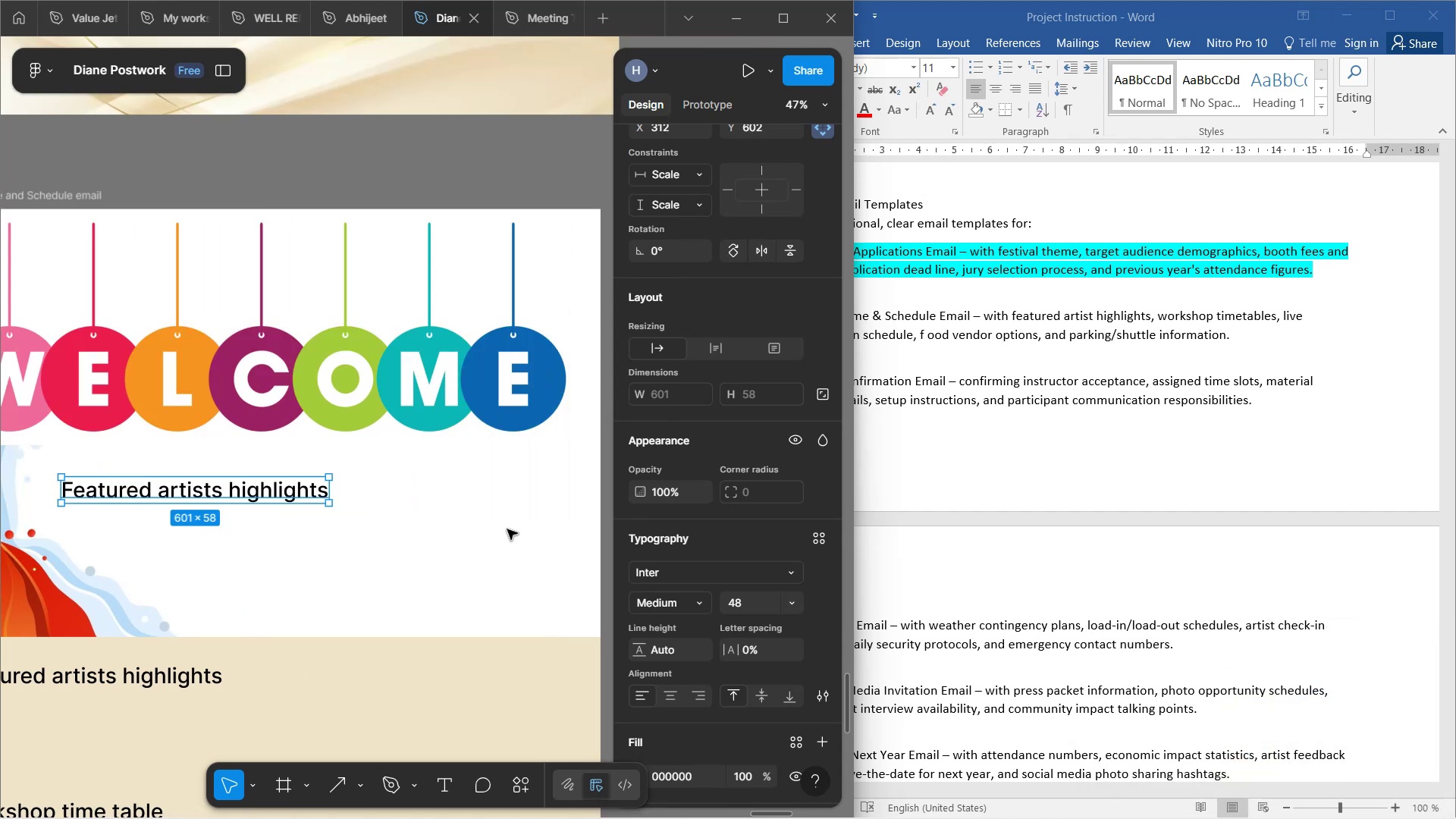 
hold_key(key=ShiftLeft, duration=0.72)
 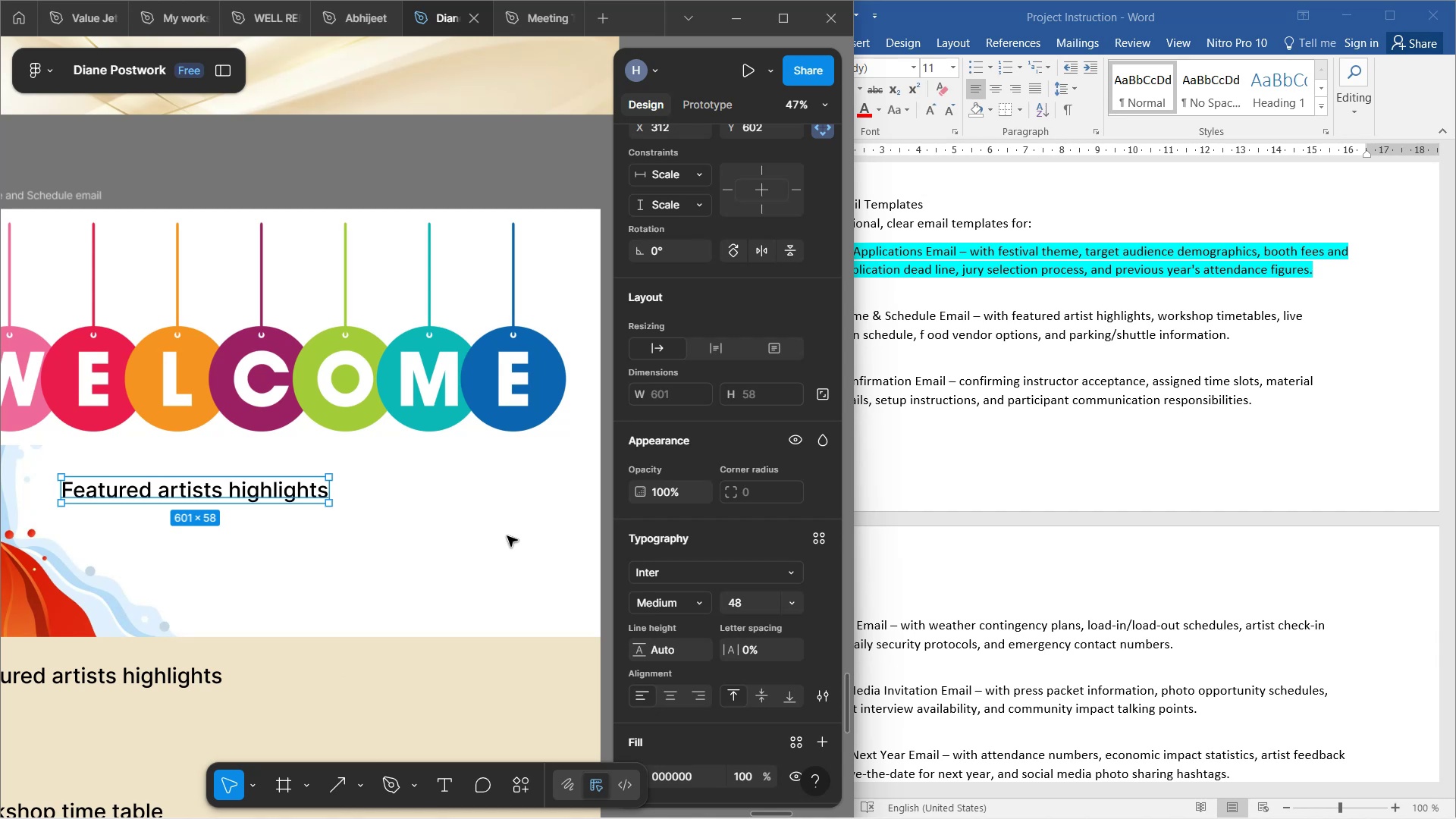 
wait(30.29)
 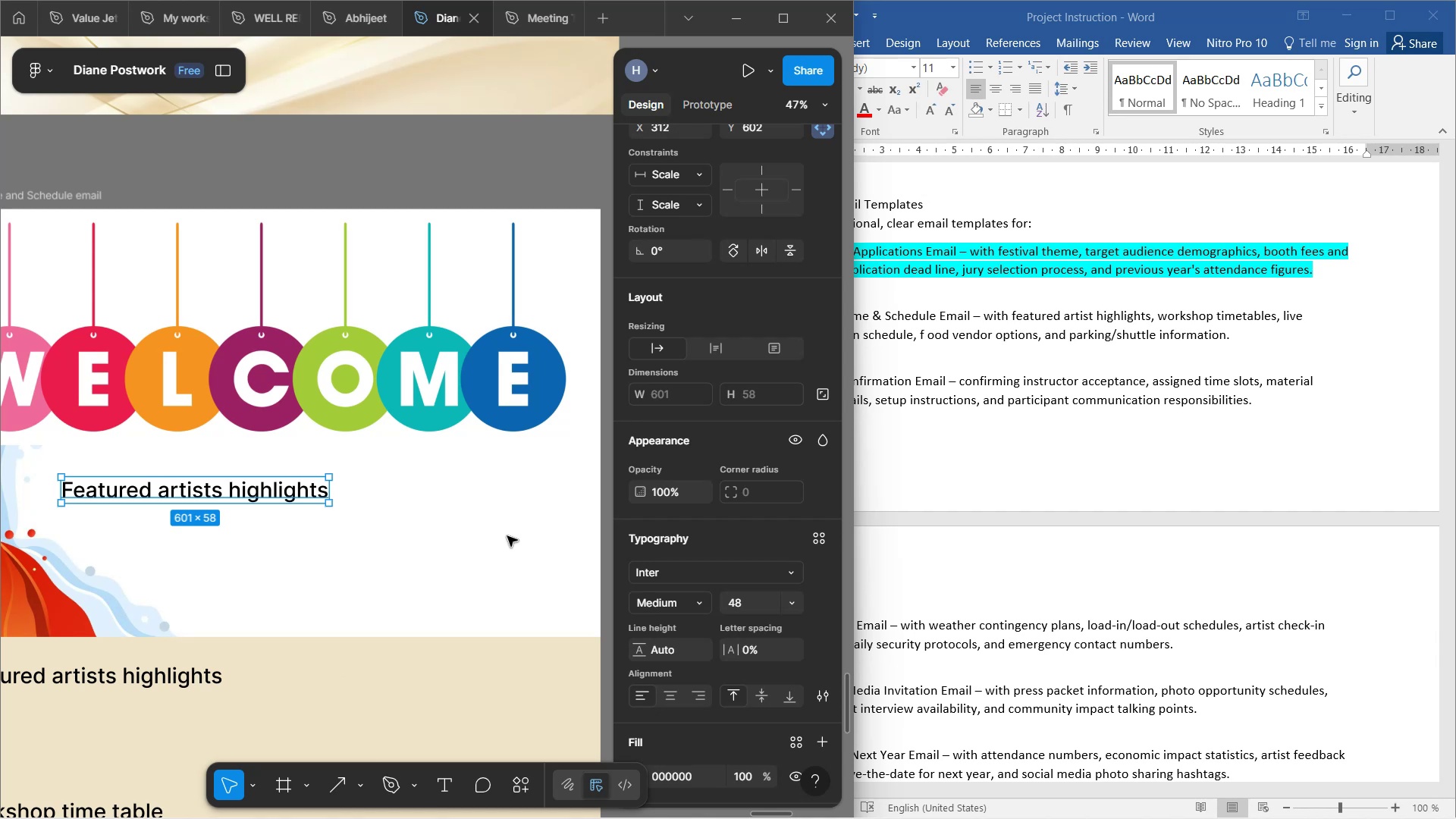 
left_click([438, 507])
 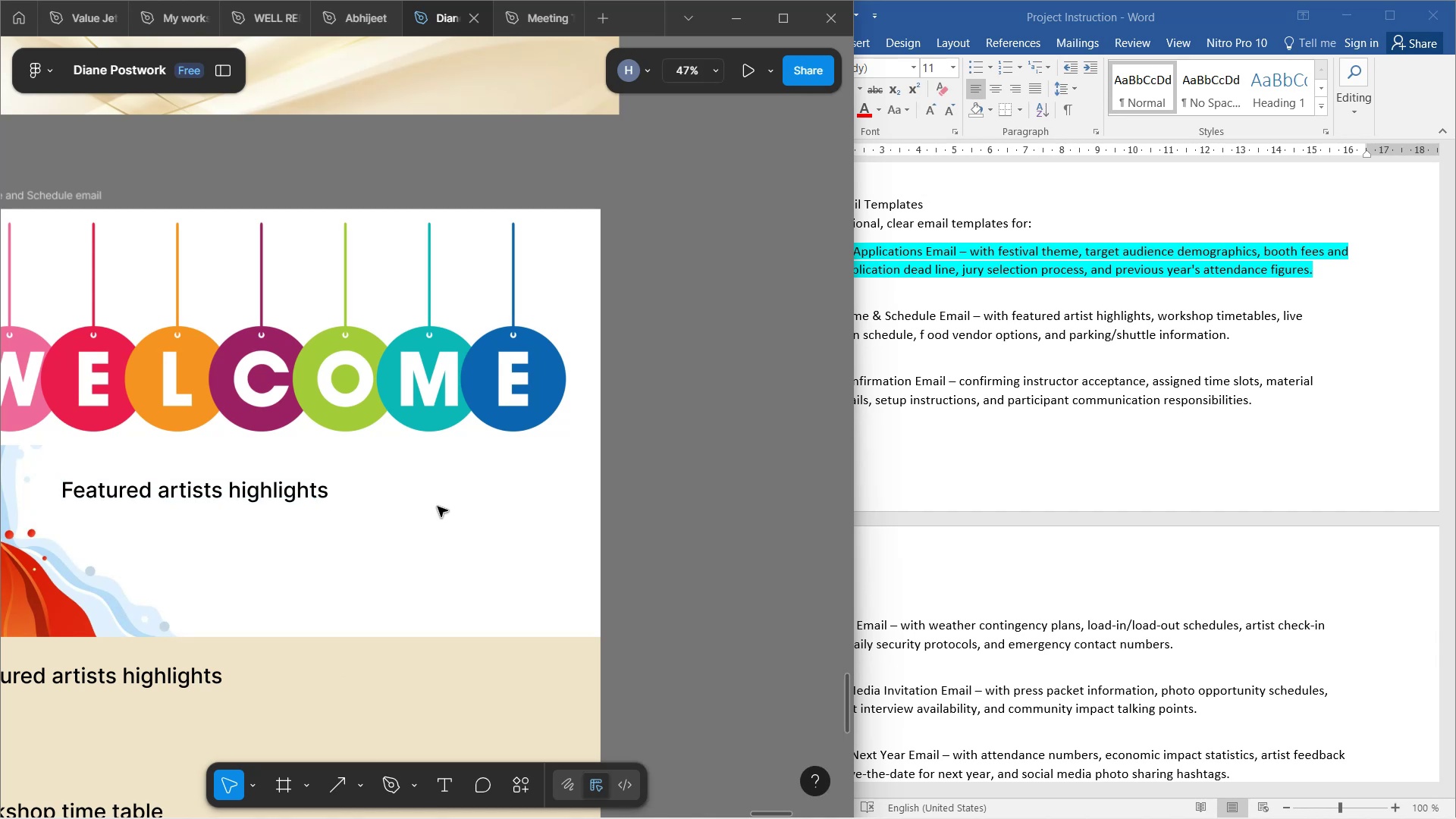 
hold_key(key=ShiftLeft, duration=1.52)
scroll: coordinate [438, 507], scroll_direction: up, amount: 4.0
 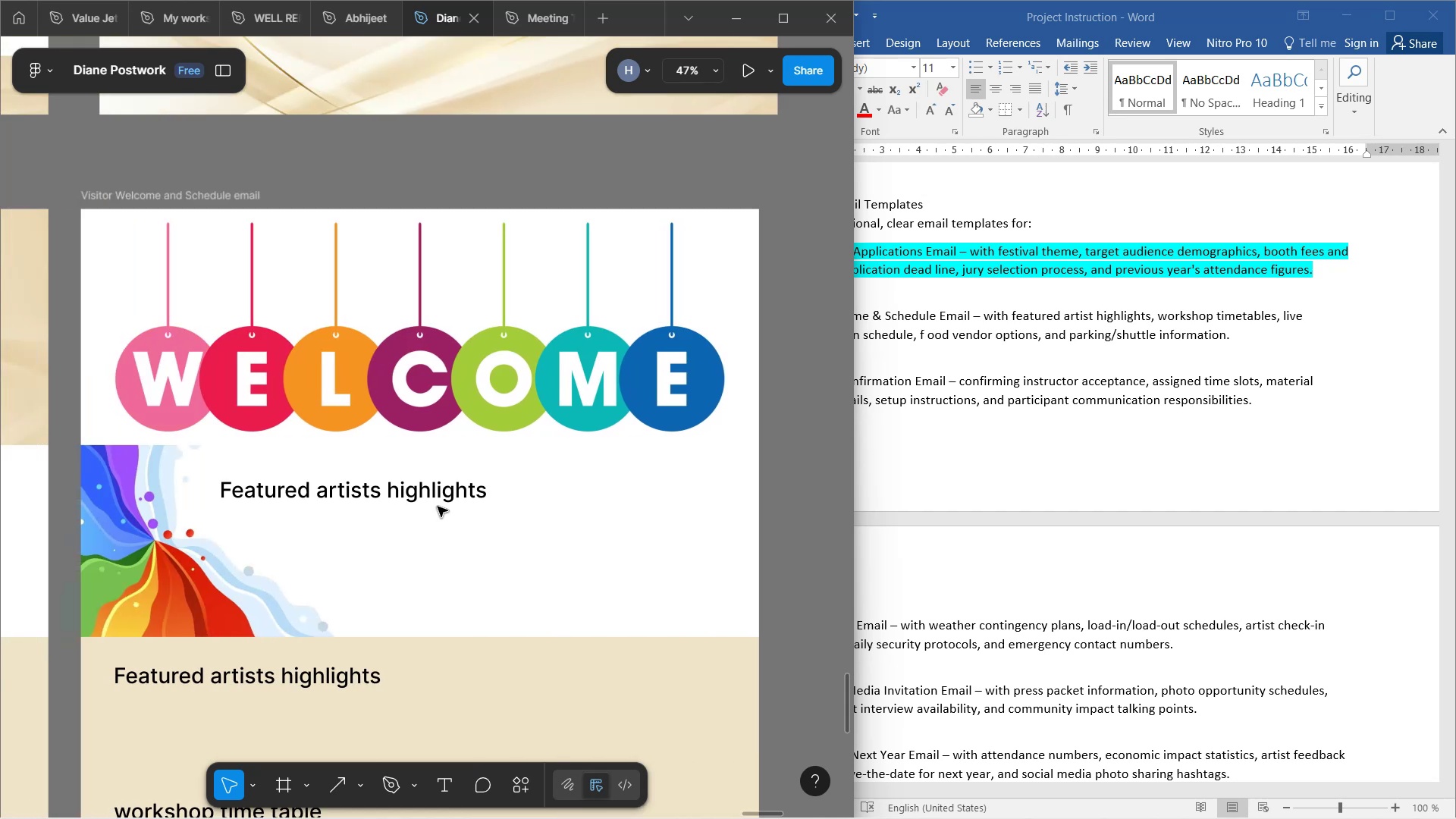 
hold_key(key=ShiftLeft, duration=0.75)
 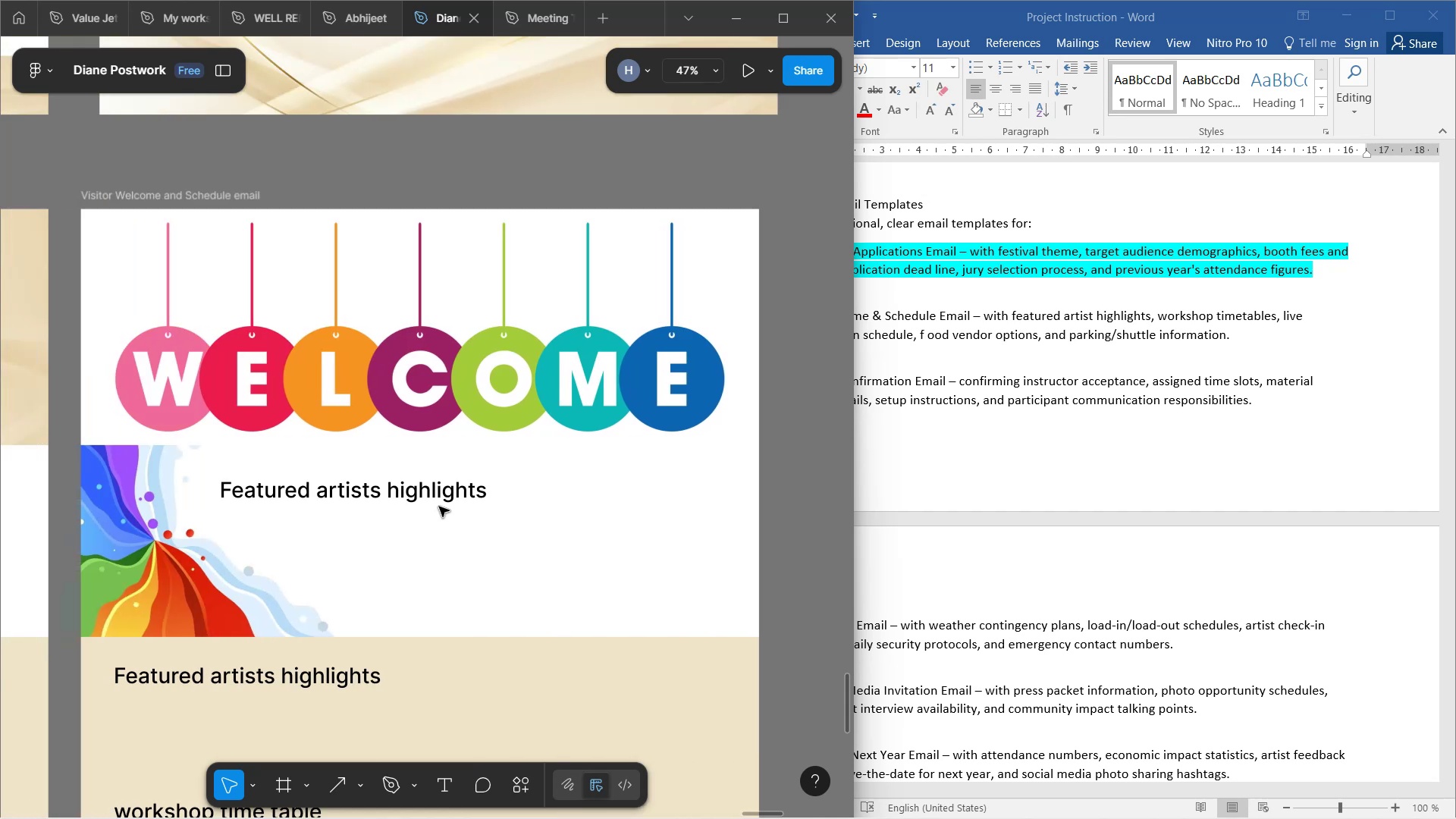 
hold_key(key=ControlLeft, duration=1.53)
scroll: coordinate [441, 507], scroll_direction: up, amount: 4.0
 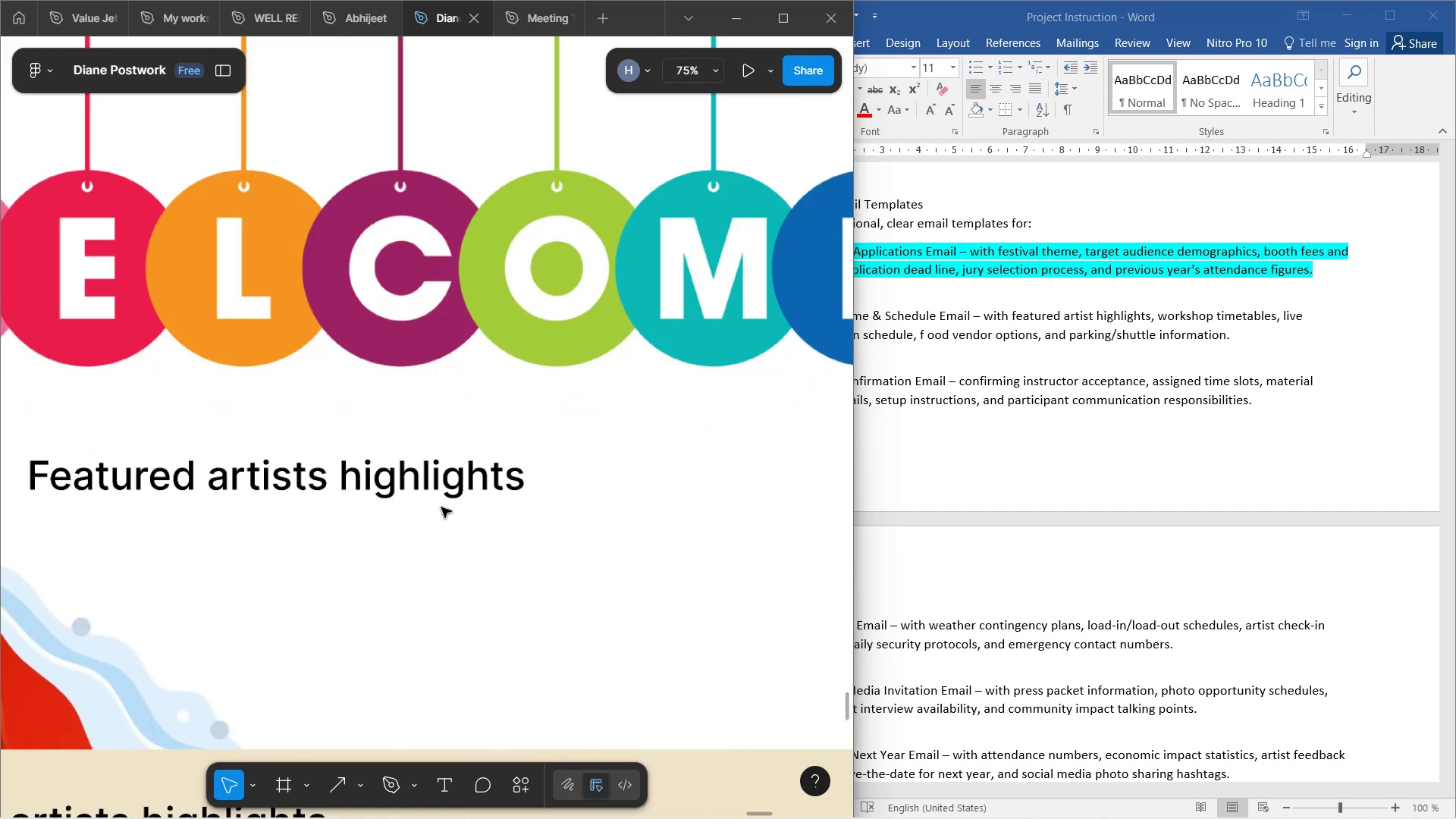 
hold_key(key=ControlLeft, duration=1.5)
scroll: coordinate [441, 507], scroll_direction: down, amount: 3.0
 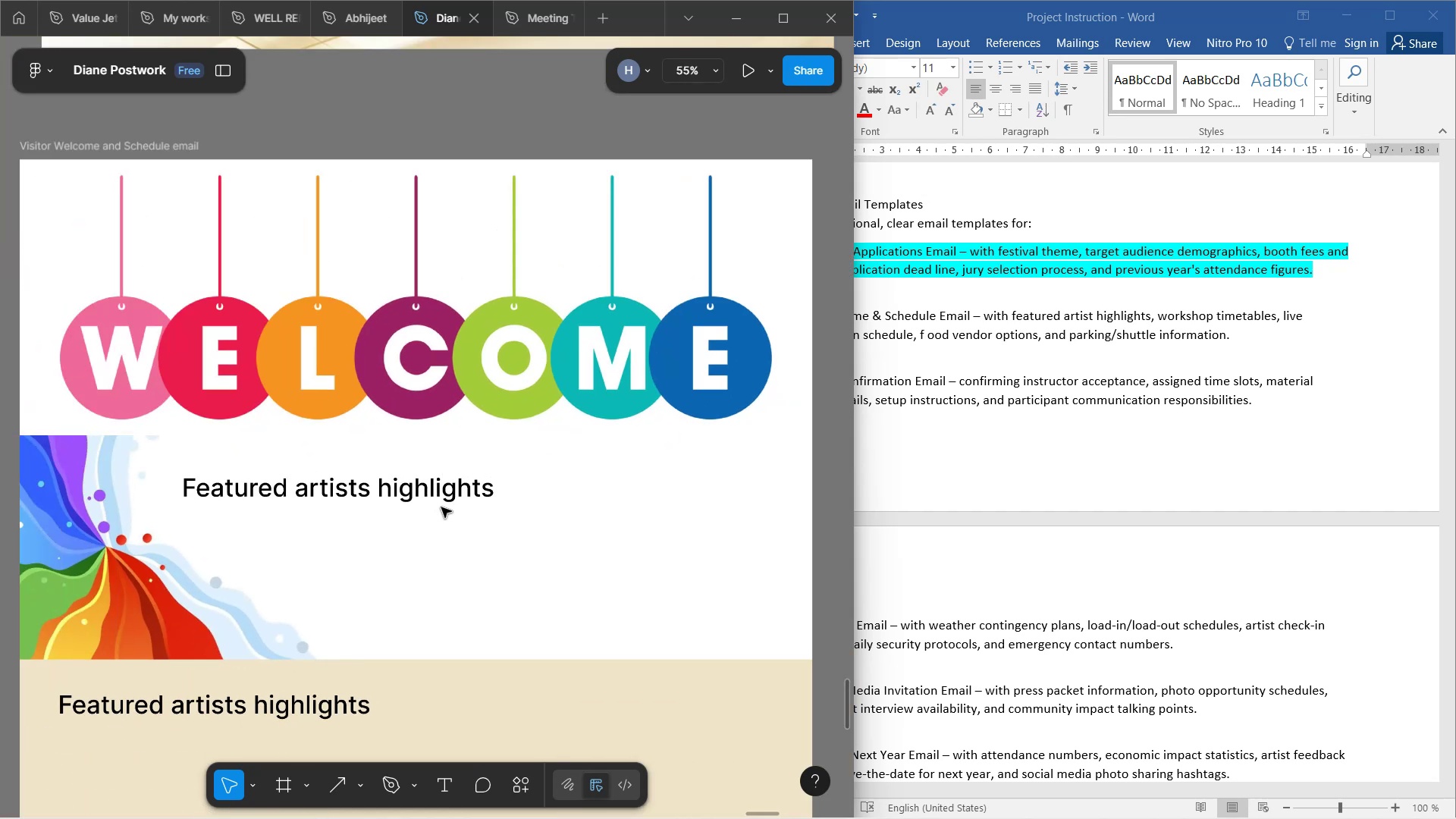 
hold_key(key=ControlLeft, duration=1.07)
 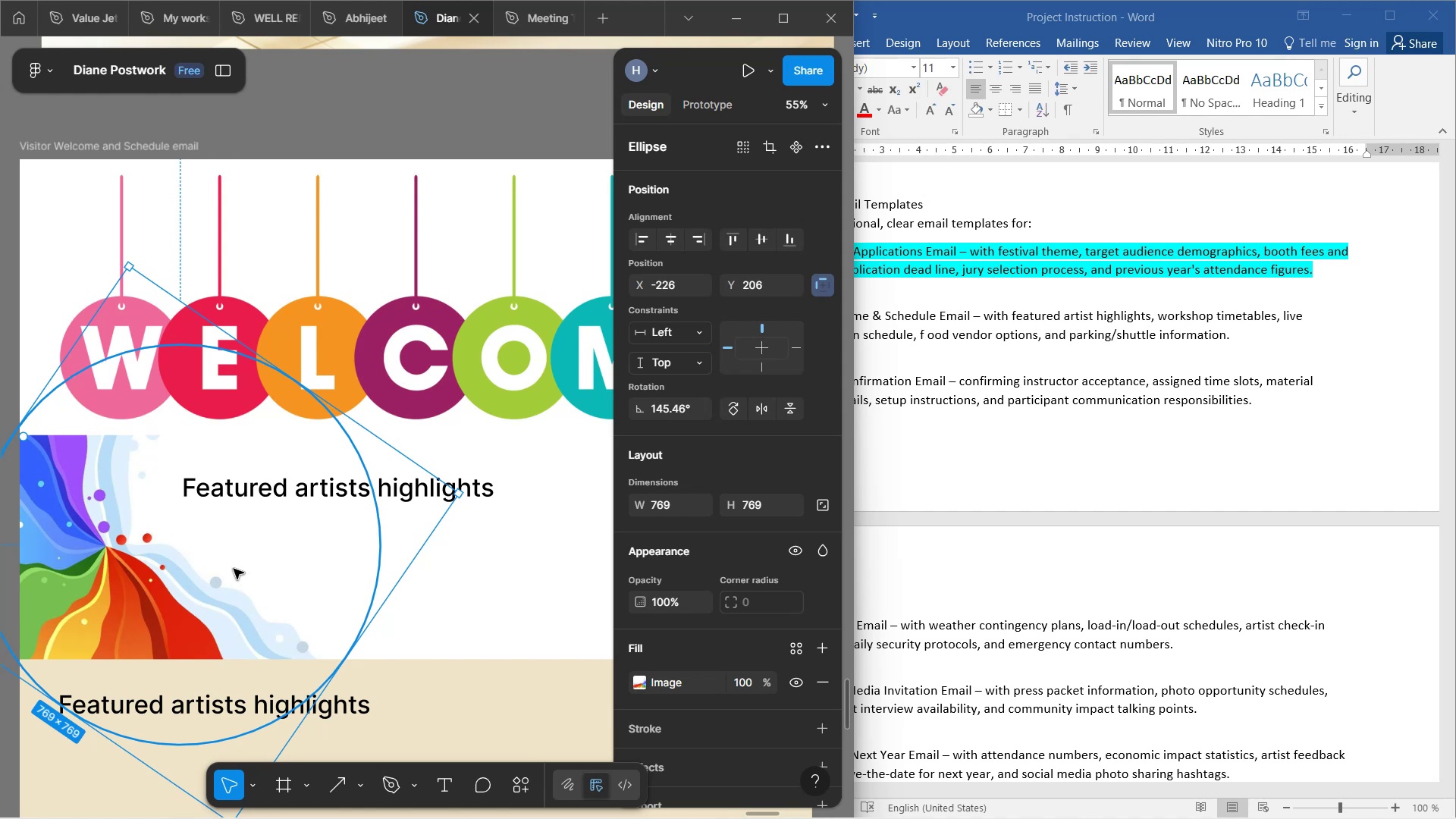 
wait(6.8)
 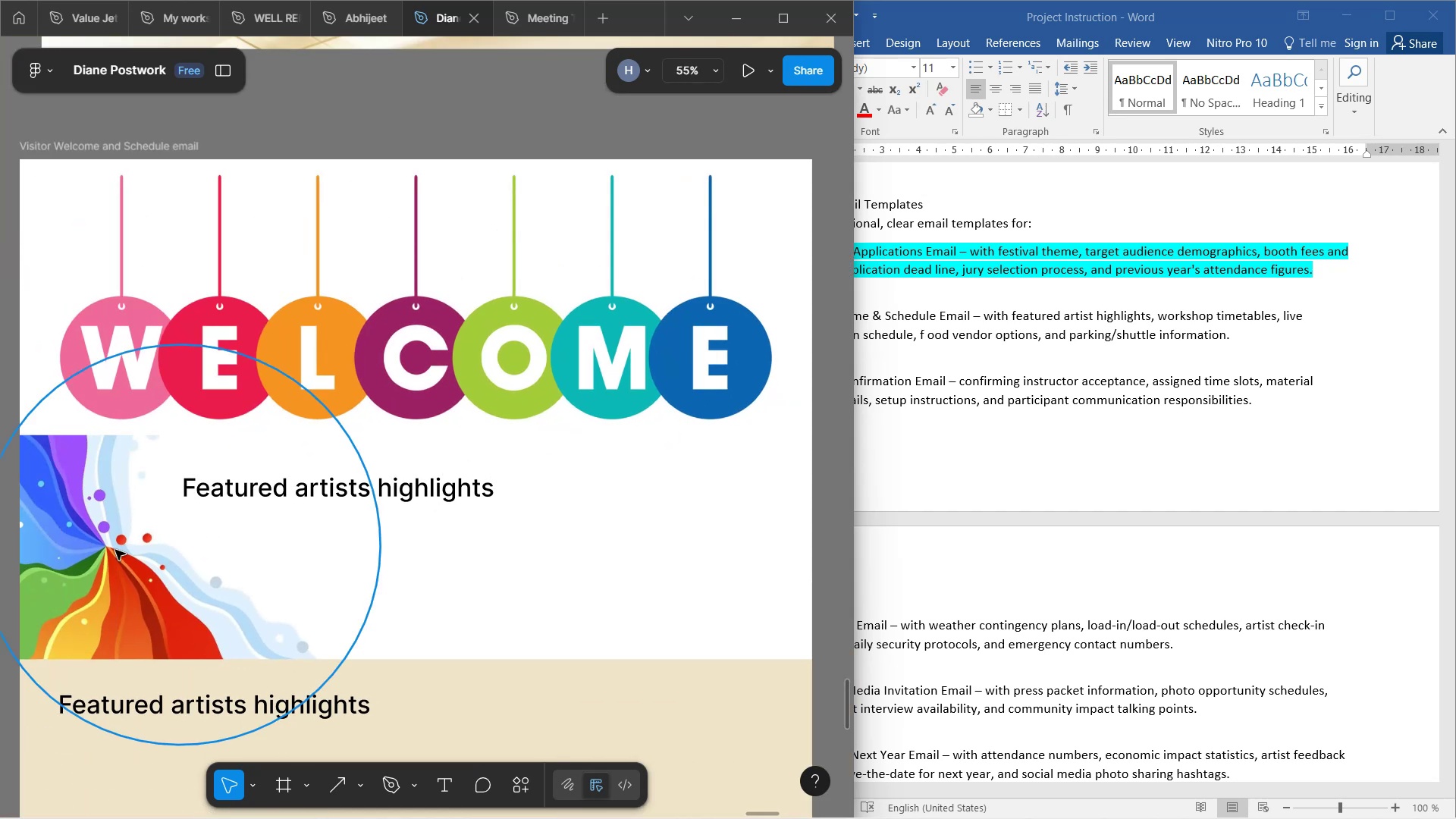 
left_click([504, 597])
 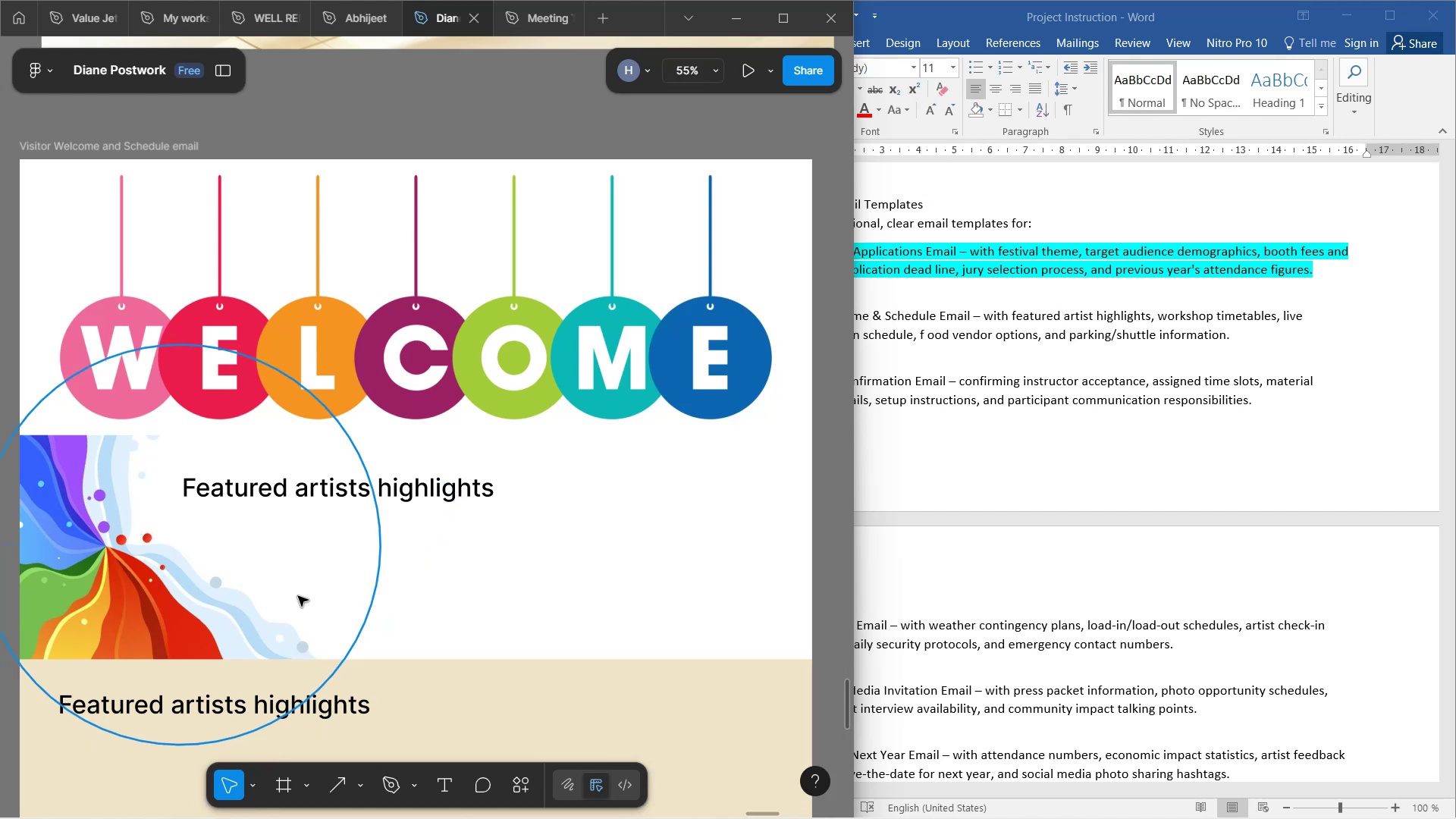 
wait(8.05)
 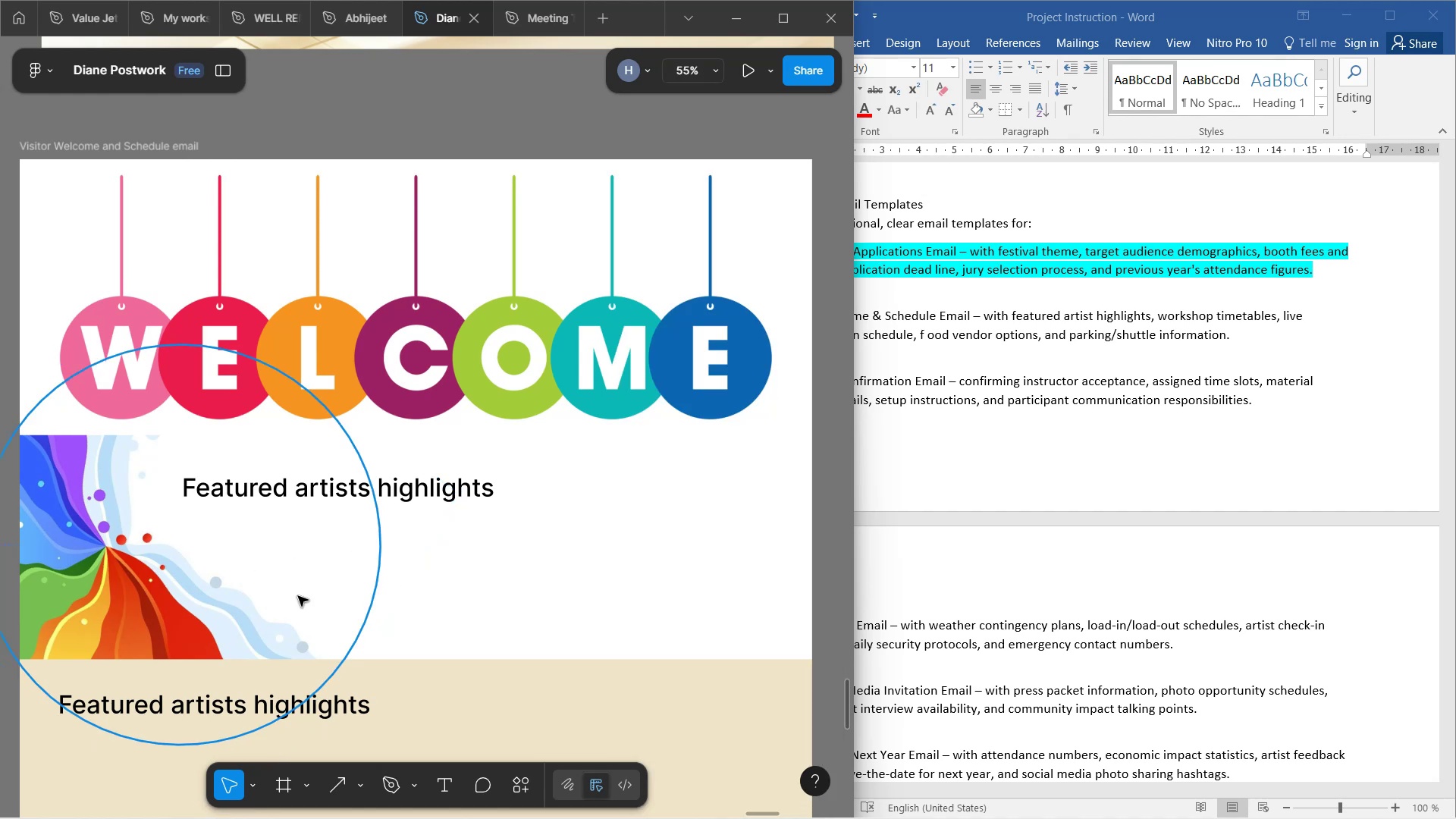 
hold_key(key=ControlLeft, duration=0.8)
scroll: coordinate [351, 569], scroll_direction: down, amount: 2.0
 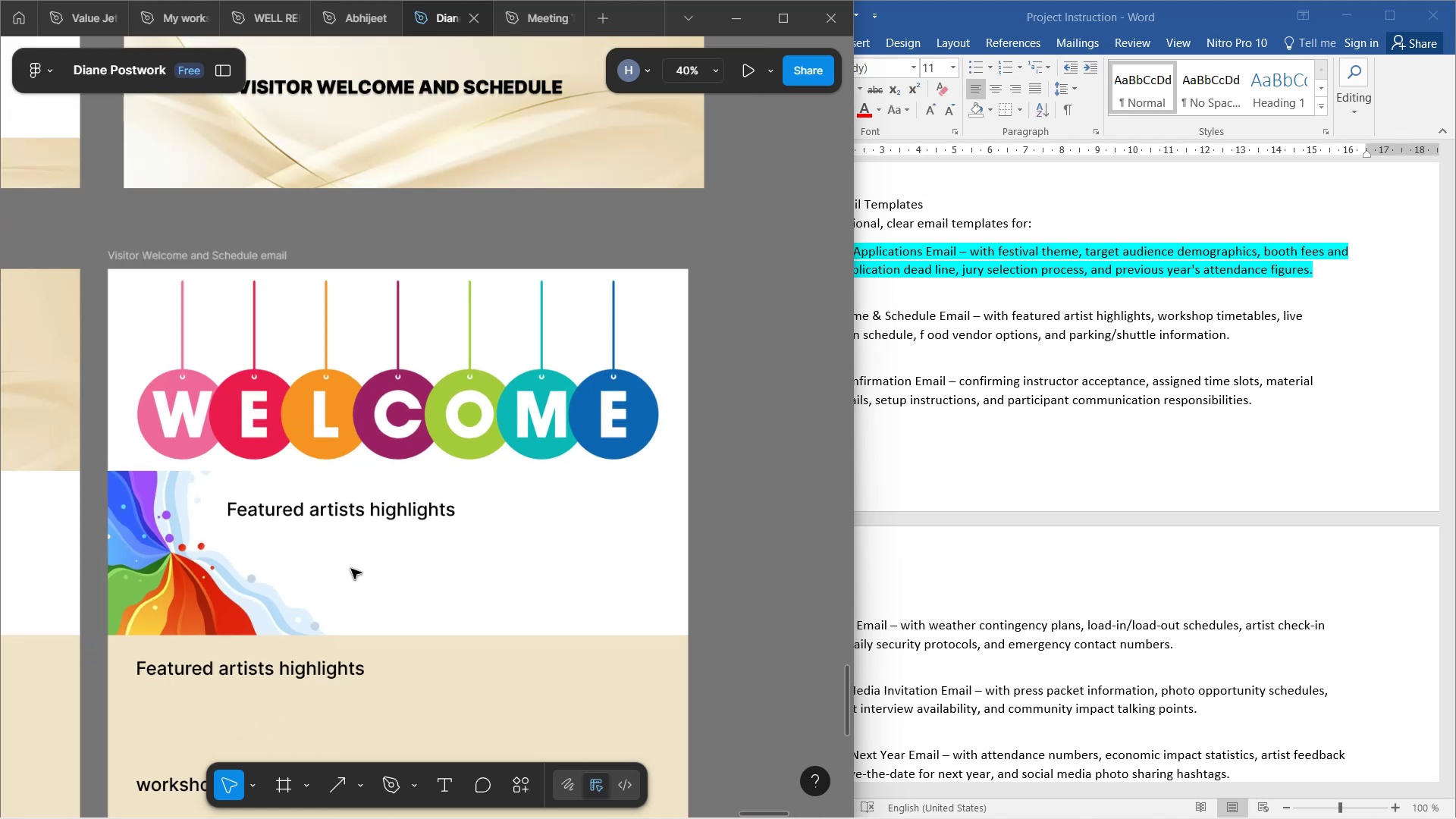 
hold_key(key=ShiftLeft, duration=1.24)
scroll: coordinate [427, 576], scroll_direction: down, amount: 1.0
 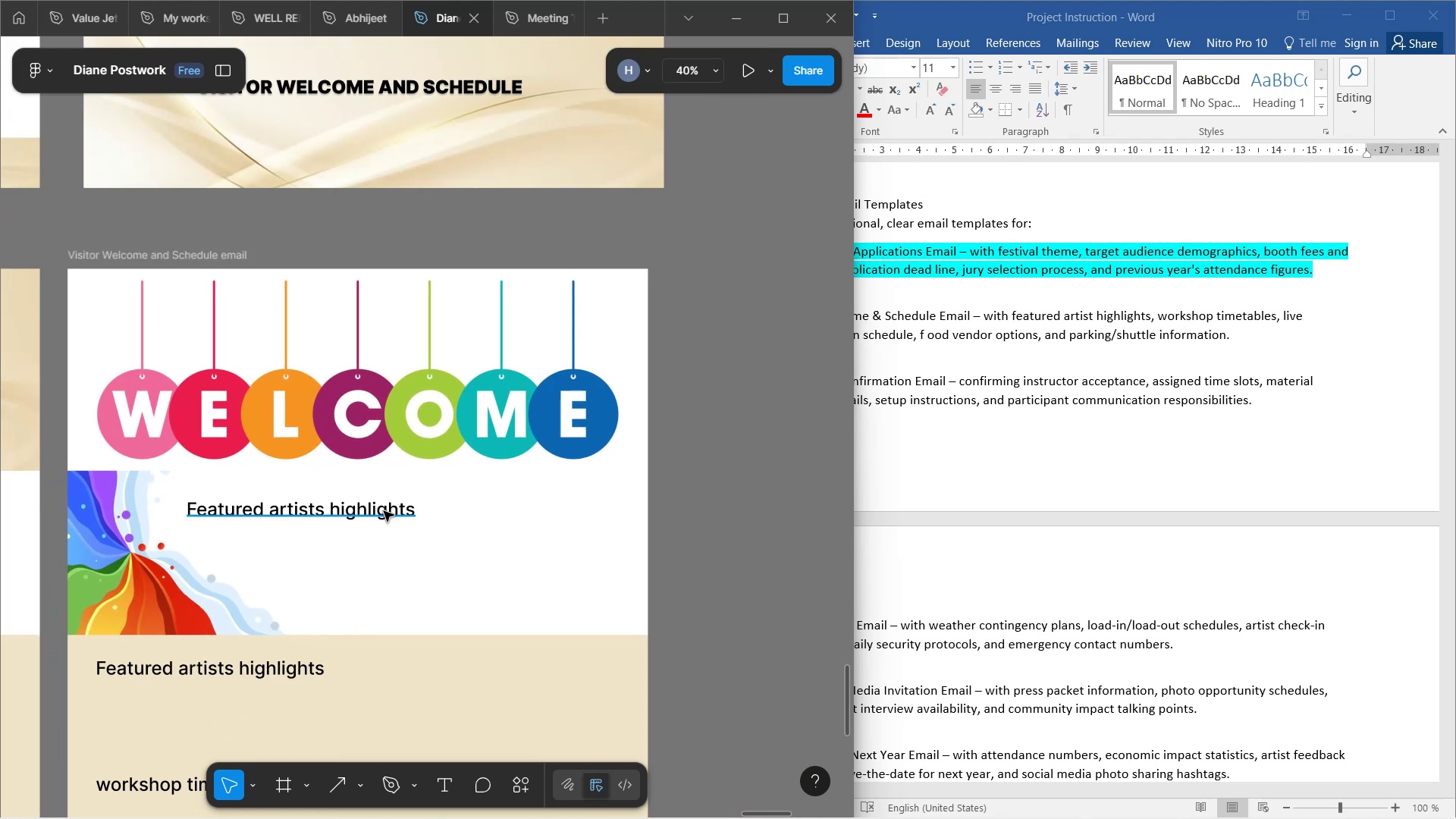 
double_click([382, 512])
 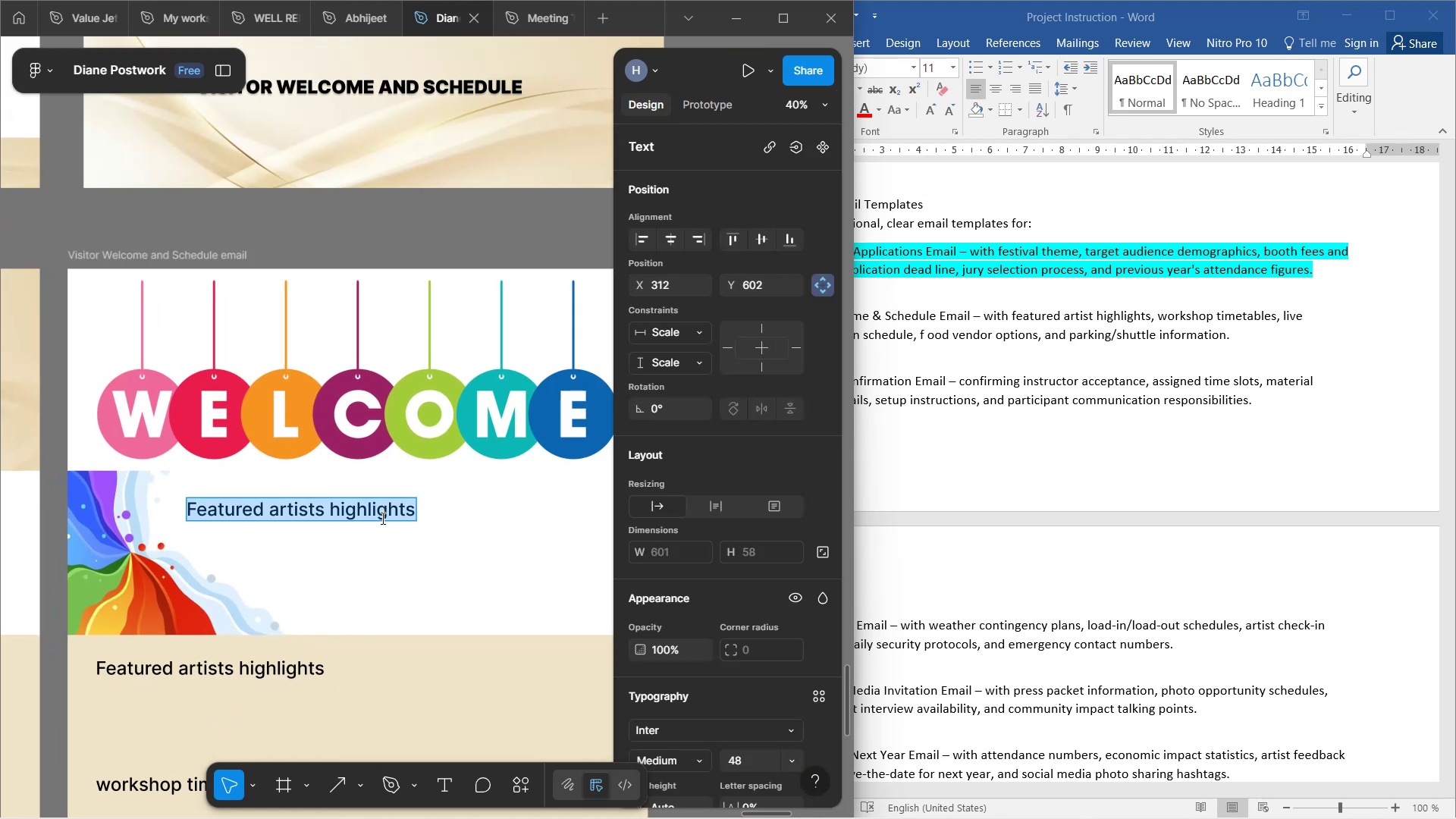 
wait(8.02)
 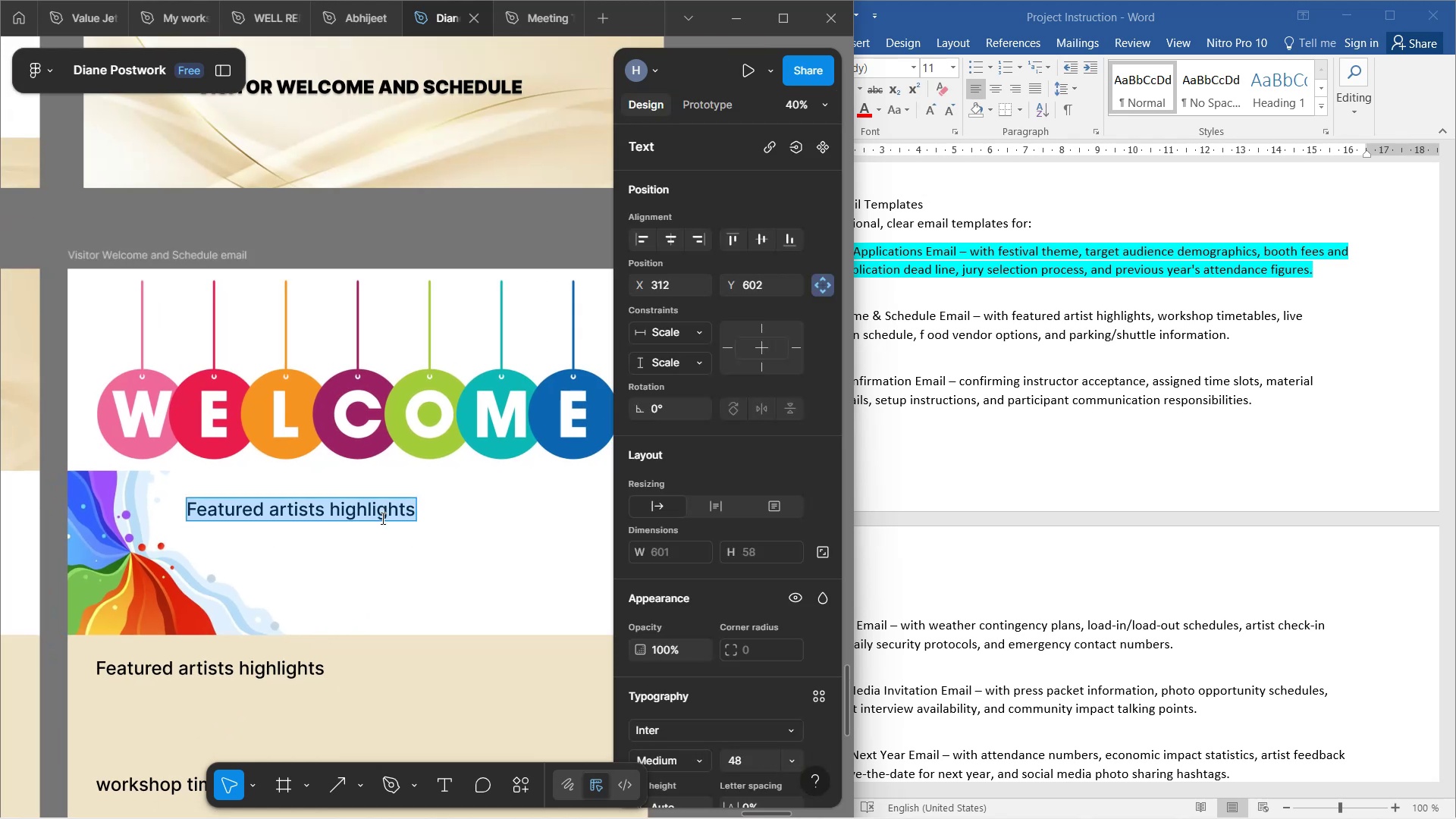 
type(TO)
 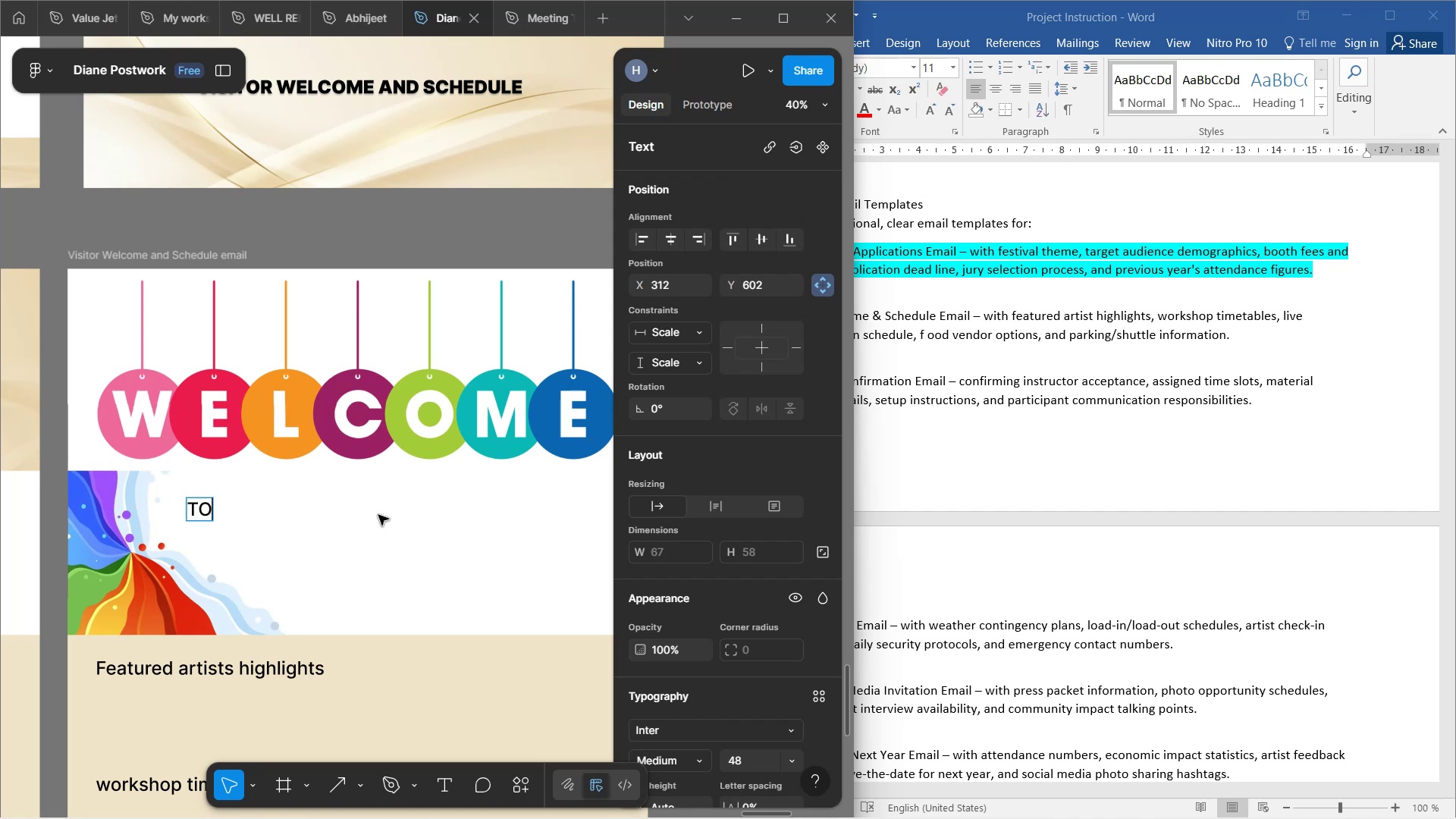 
left_click([378, 515])
 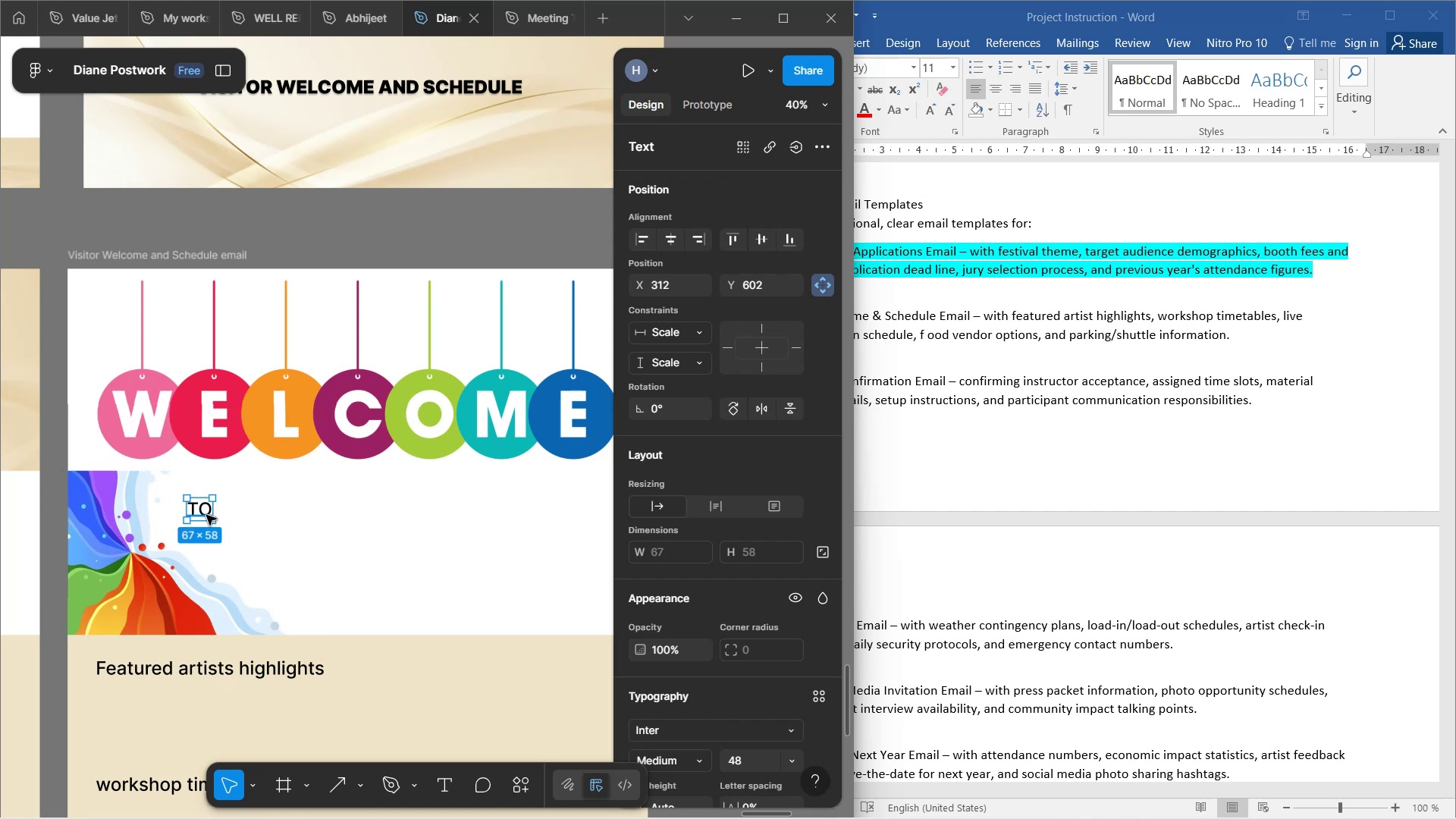 
left_click_drag(start_coordinate=[202, 512], to_coordinate=[410, 499])
 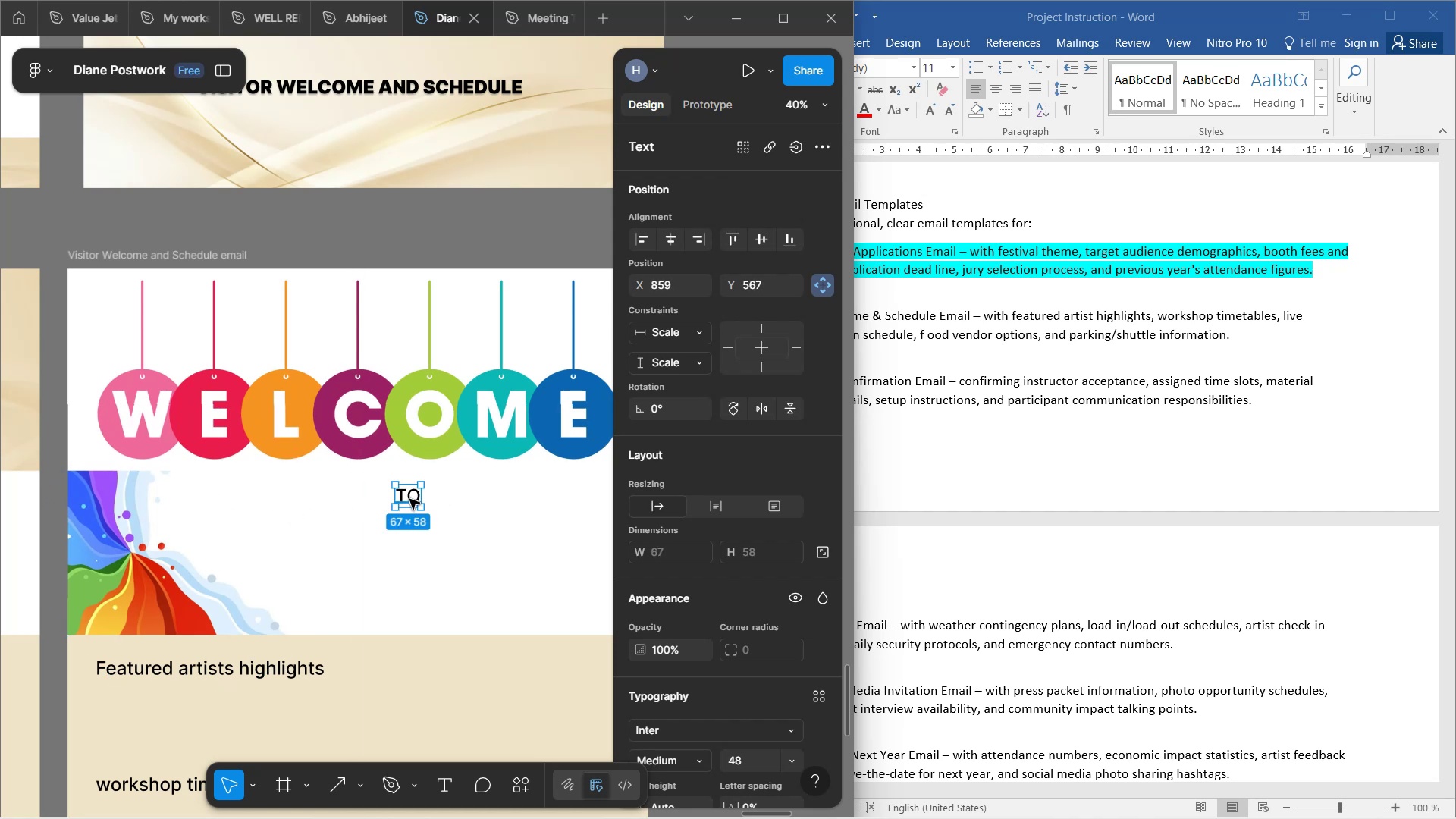 
left_click([410, 499])
 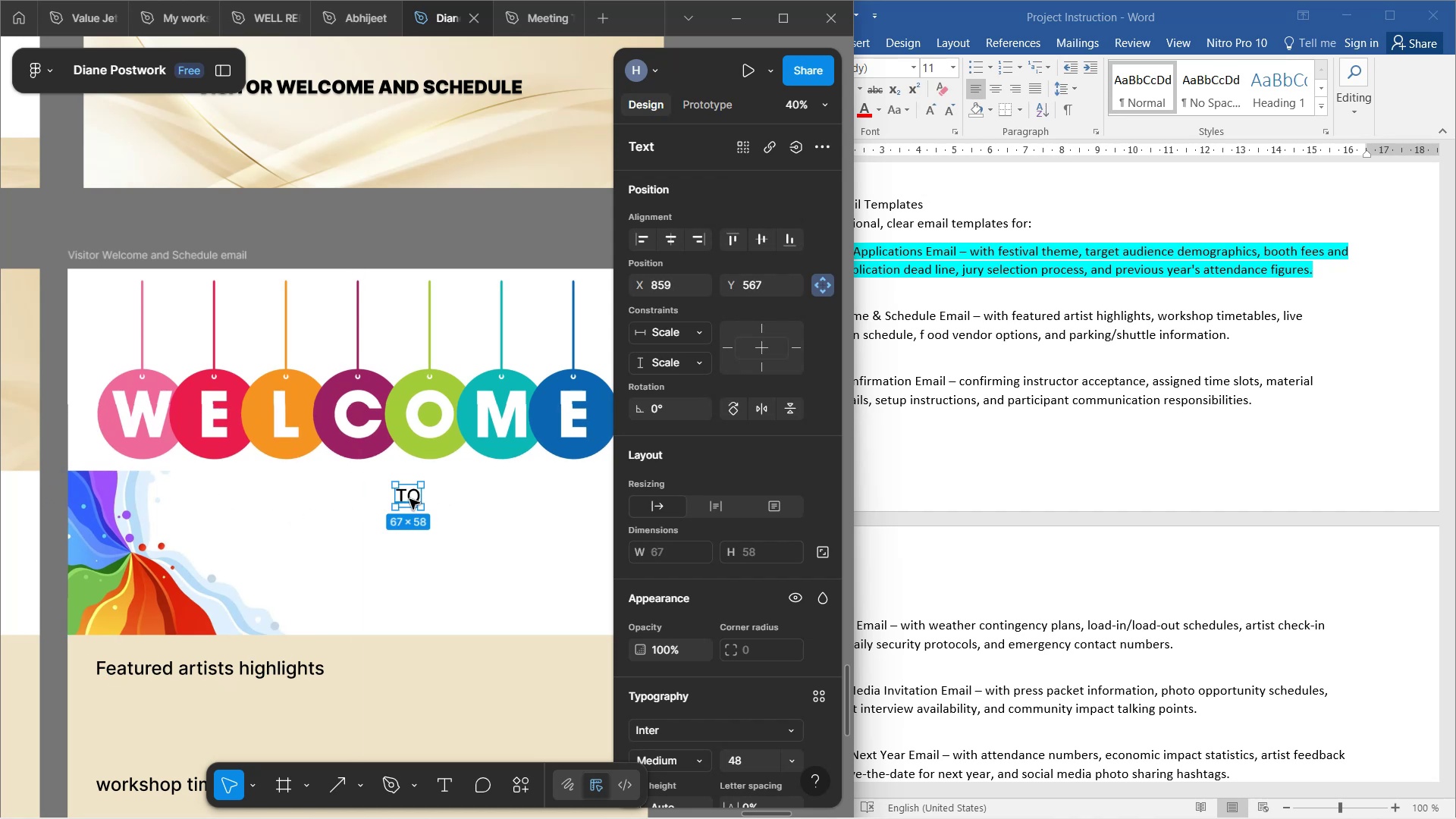 
hold_key(key=AltLeft, duration=1.29)
left_click_drag(start_coordinate=[410, 497], to_coordinate=[405, 538])
 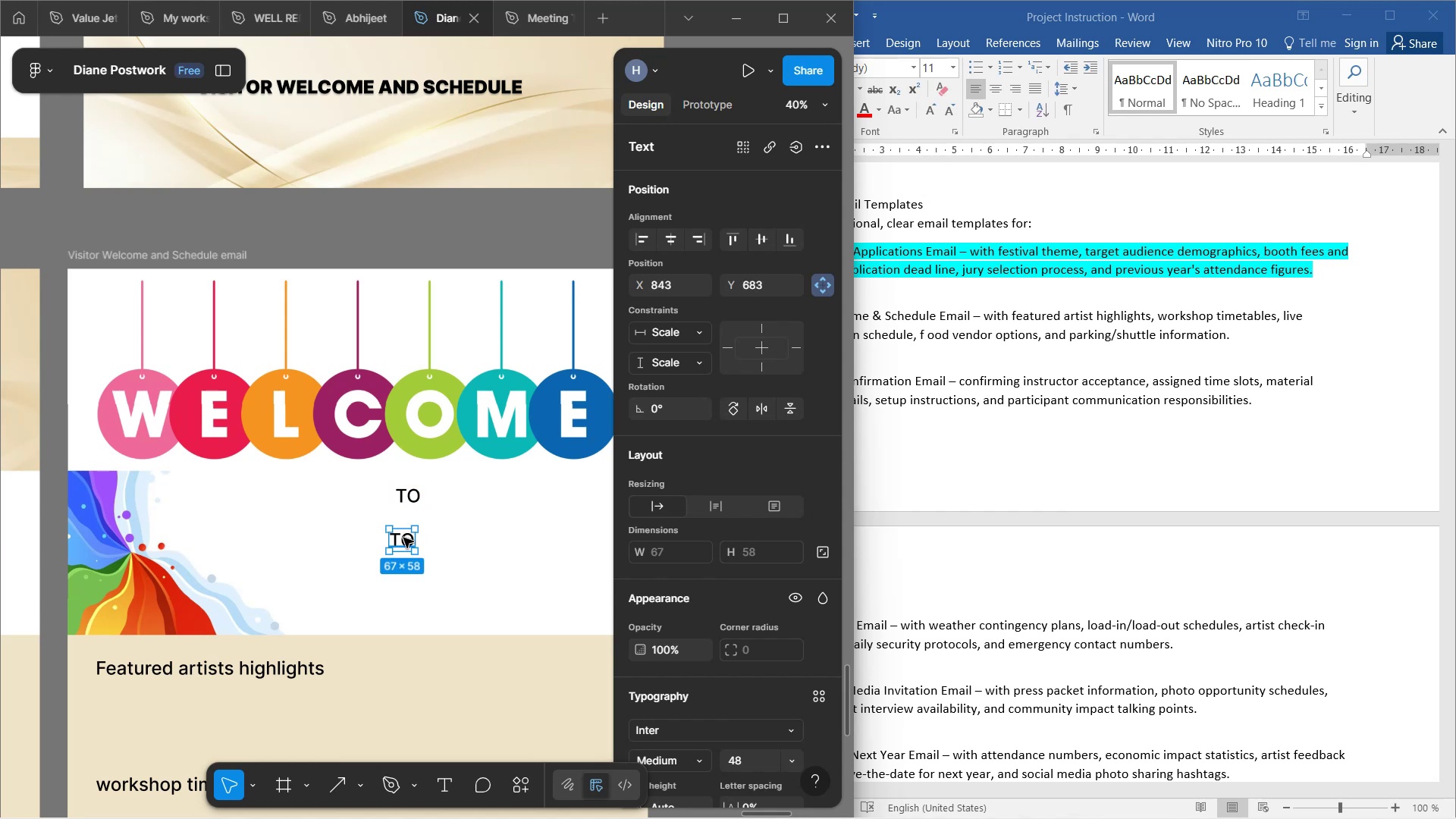 
double_click([403, 538])
 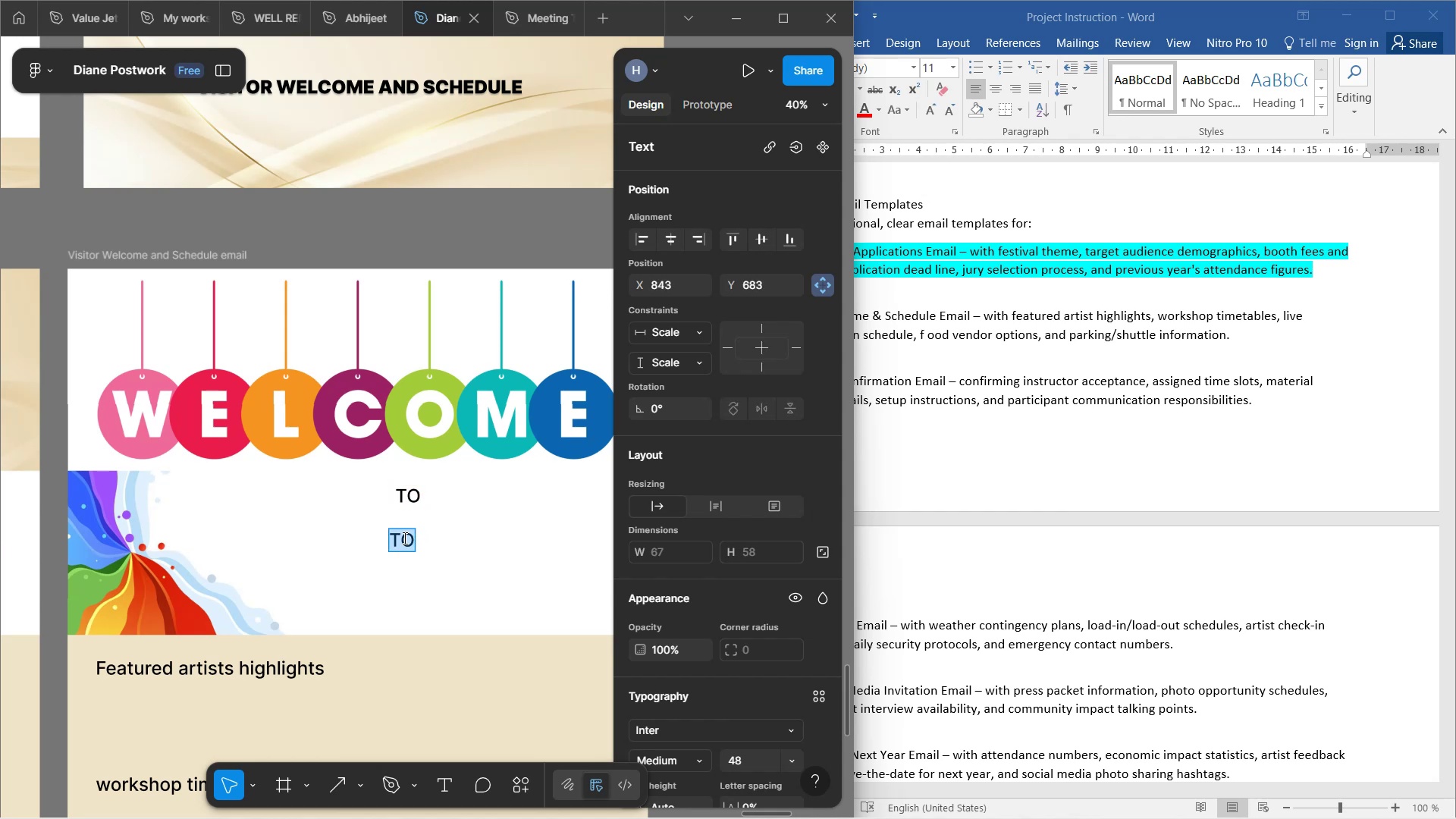 
type(ART-THIS)
 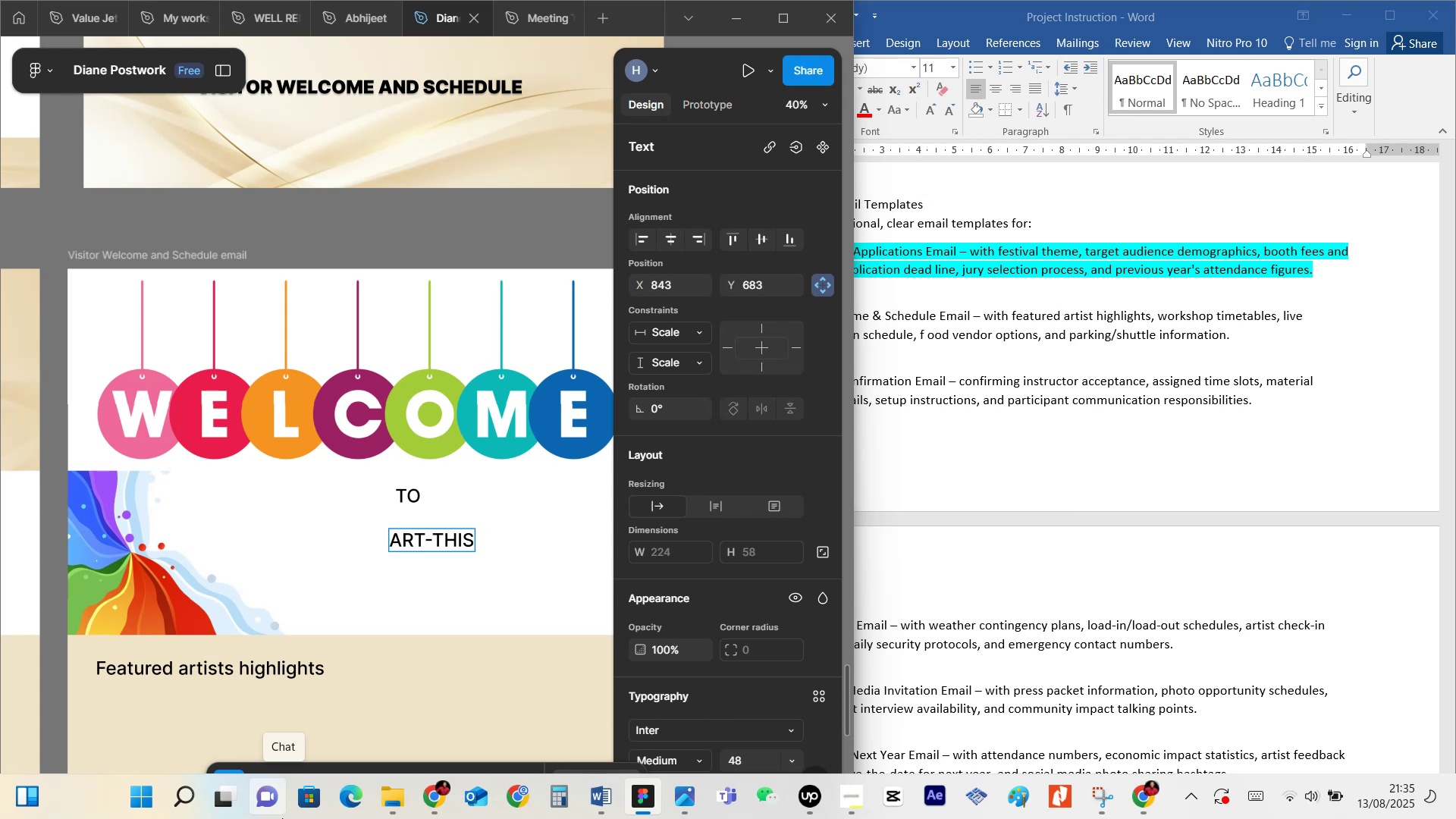 
wait(26.4)
 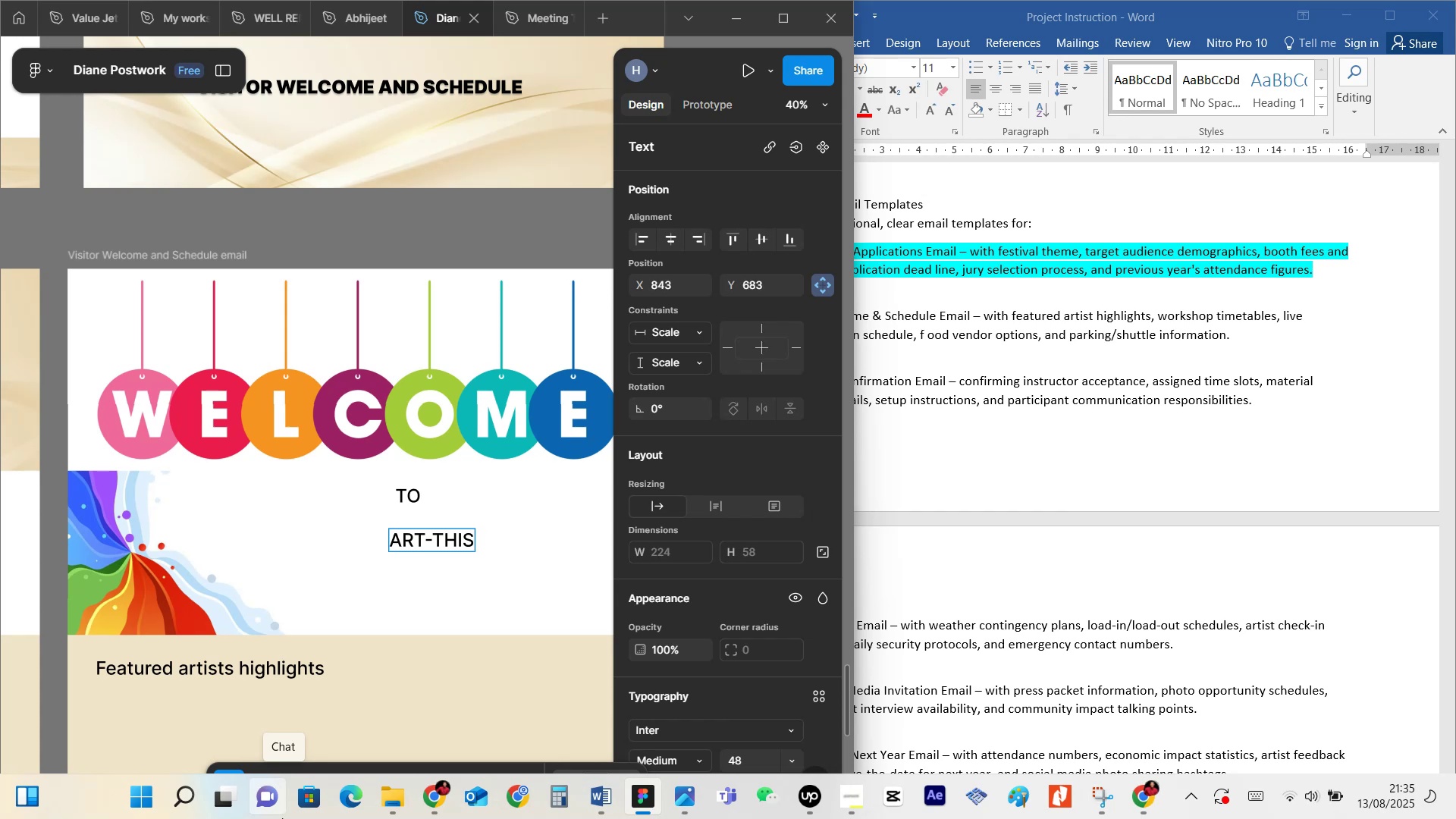 
type( 2016)
key(Backspace)
key(Backspace)
type(26)
 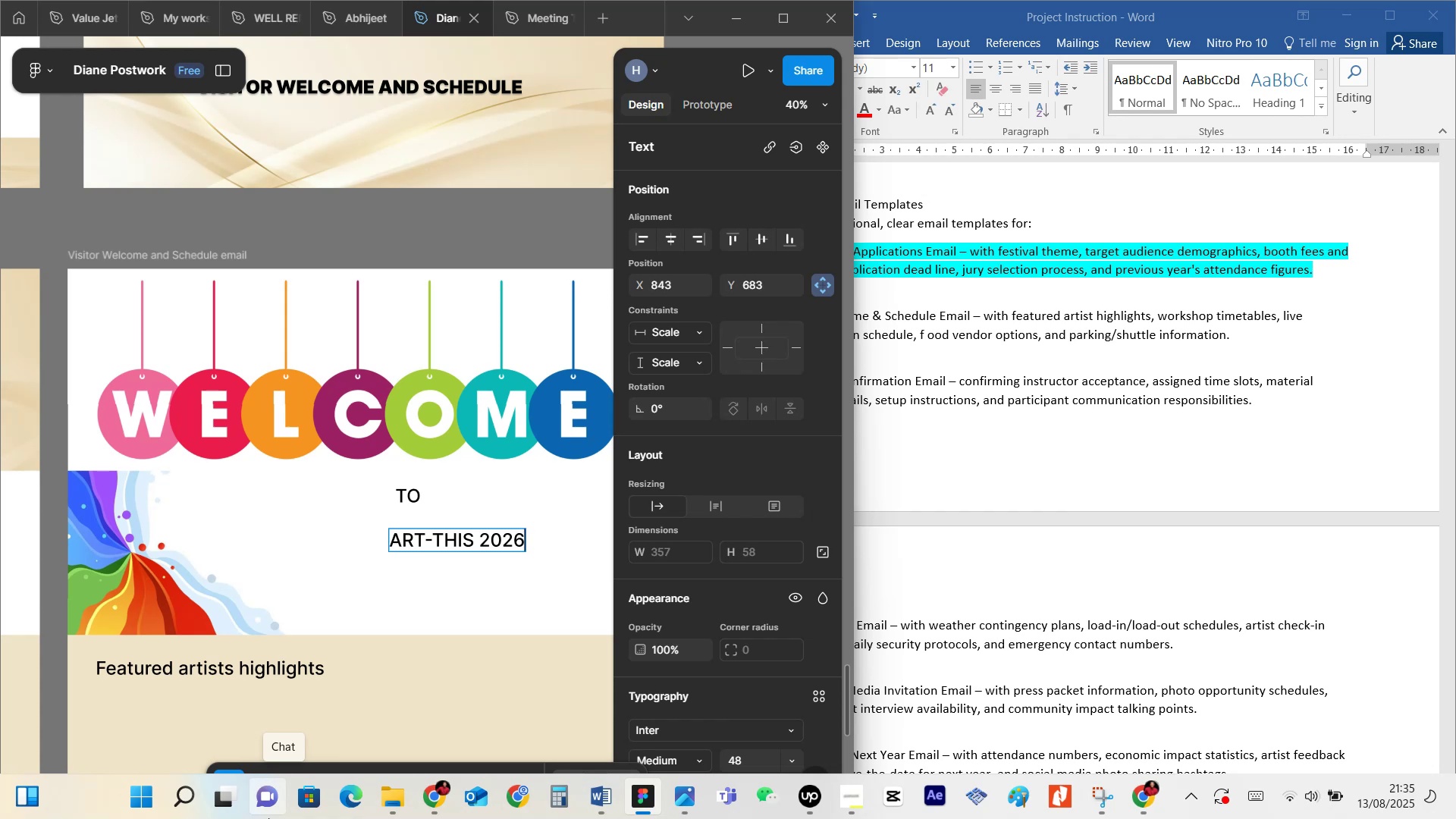 
wait(35.03)
 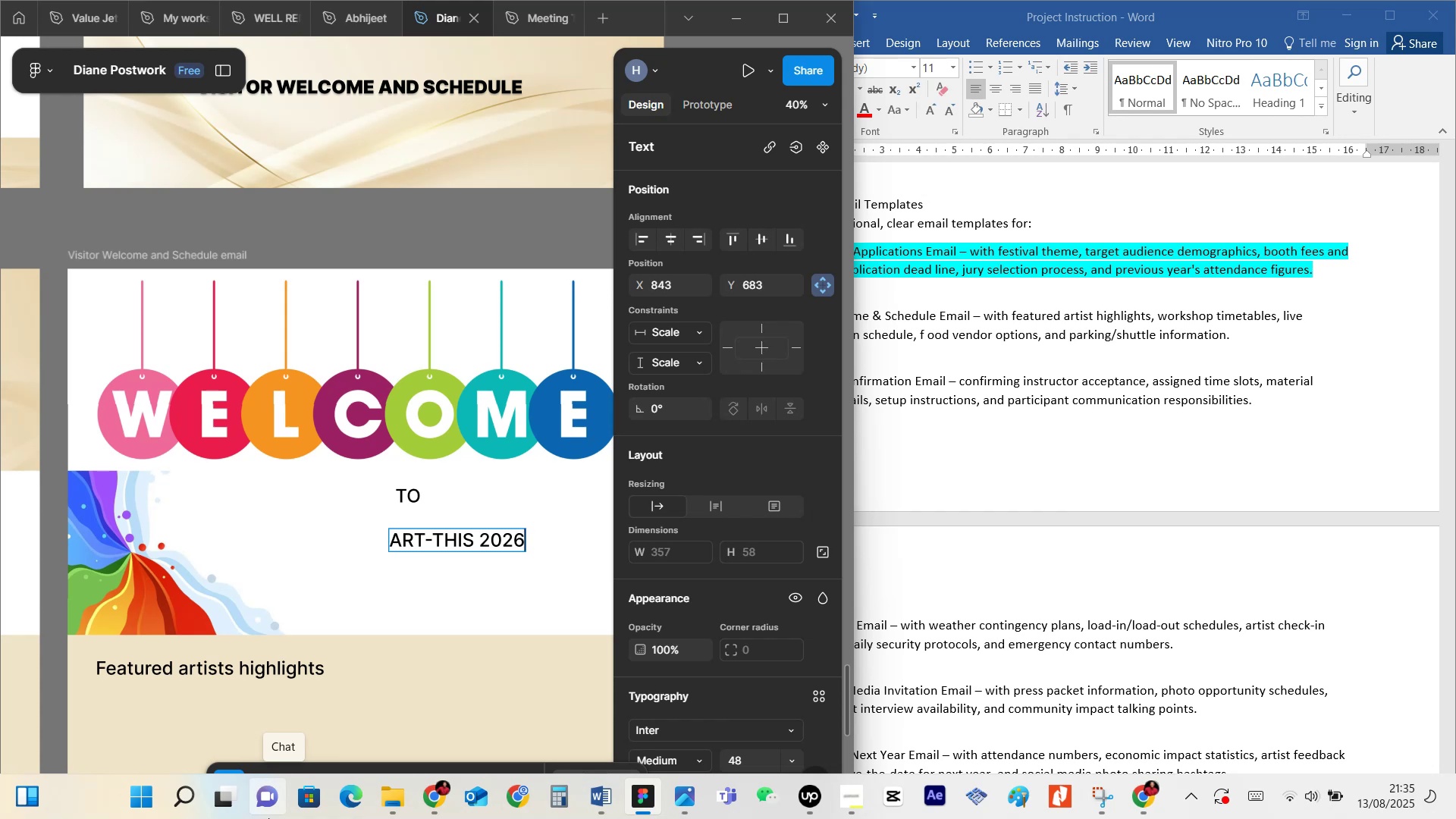 
left_click([445, 610])
 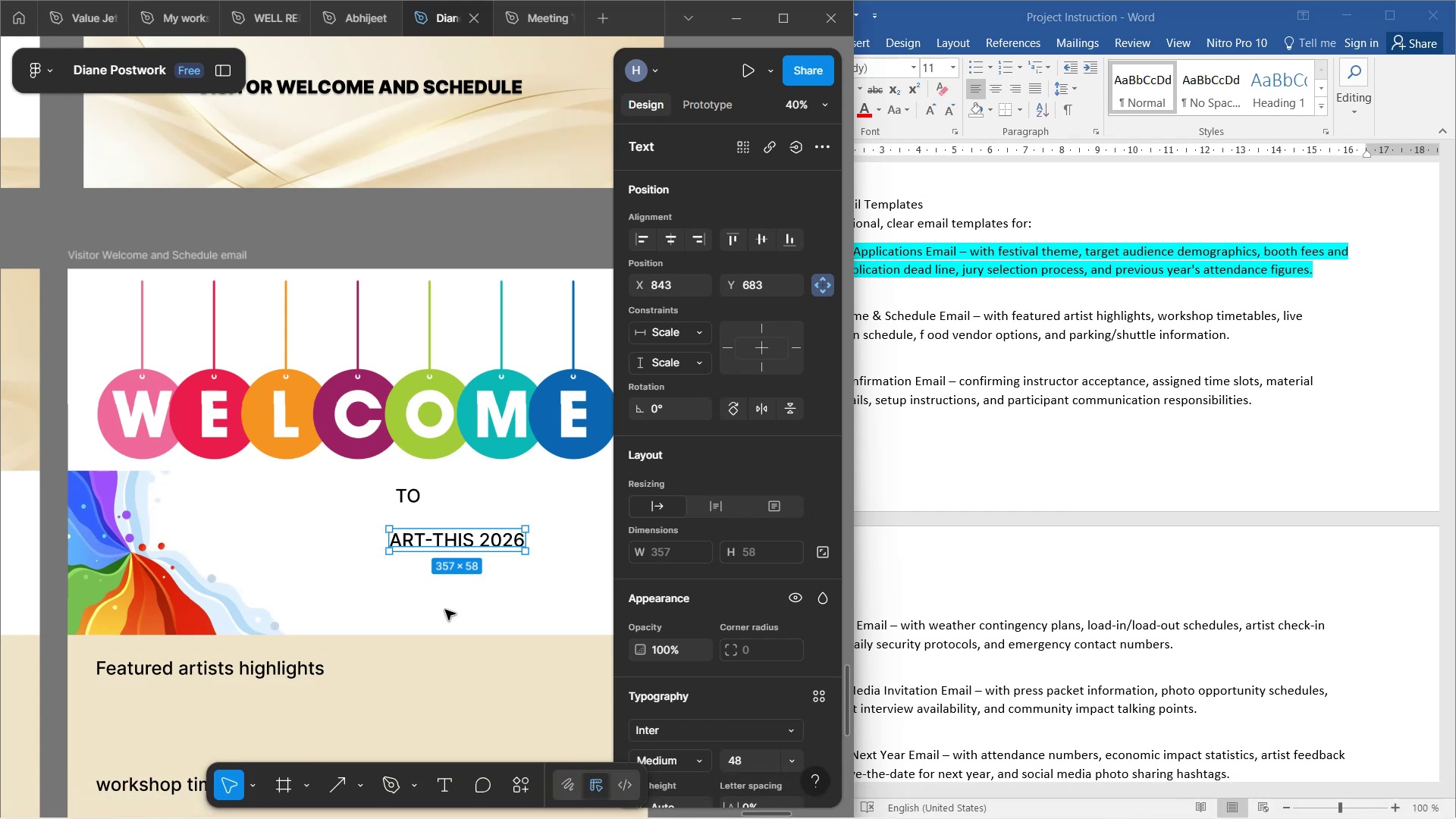 
left_click([445, 610])
 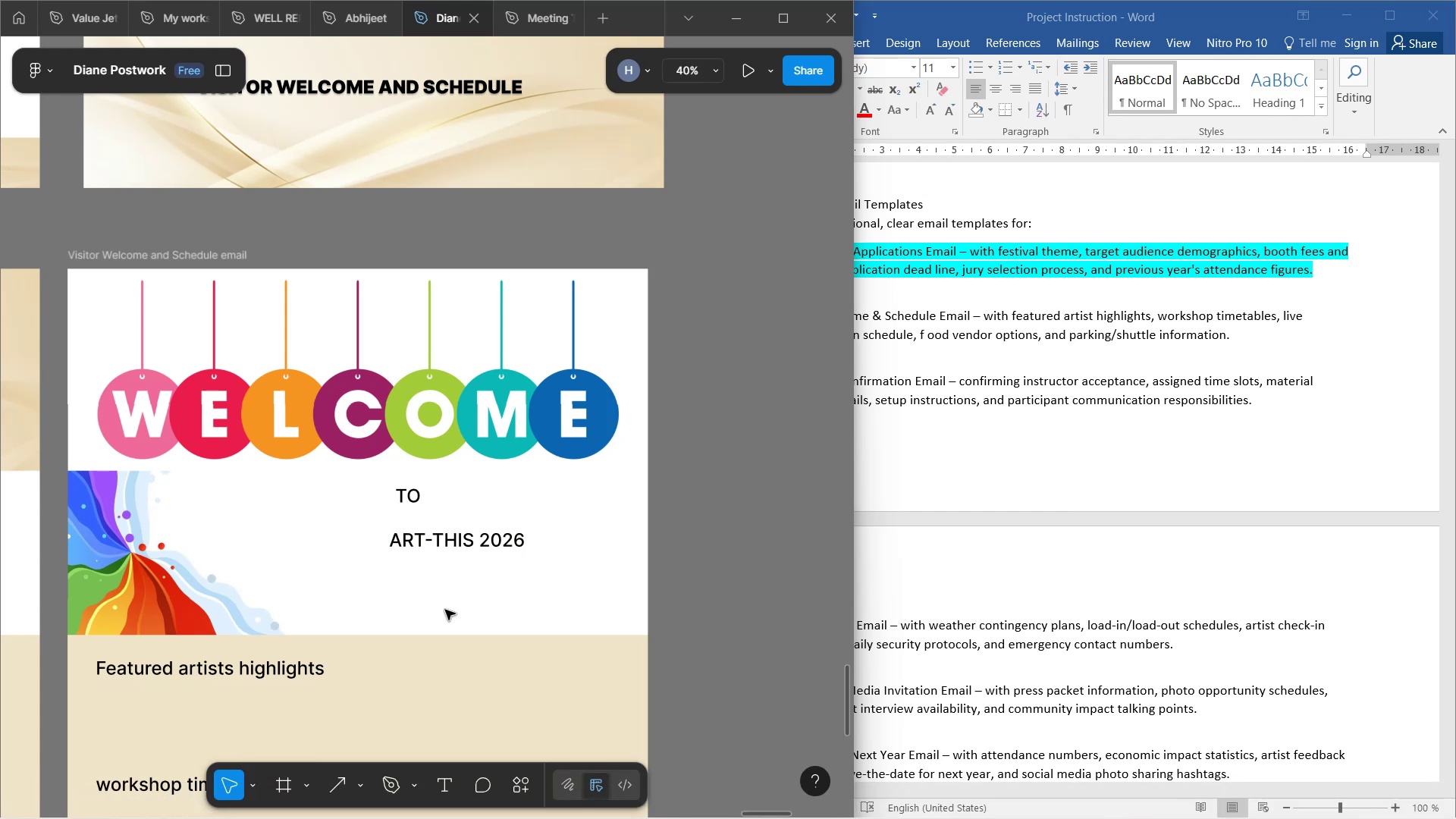 
hold_key(key=ControlLeft, duration=1.6)
scroll: coordinate [445, 610], scroll_direction: down, amount: 2.0
 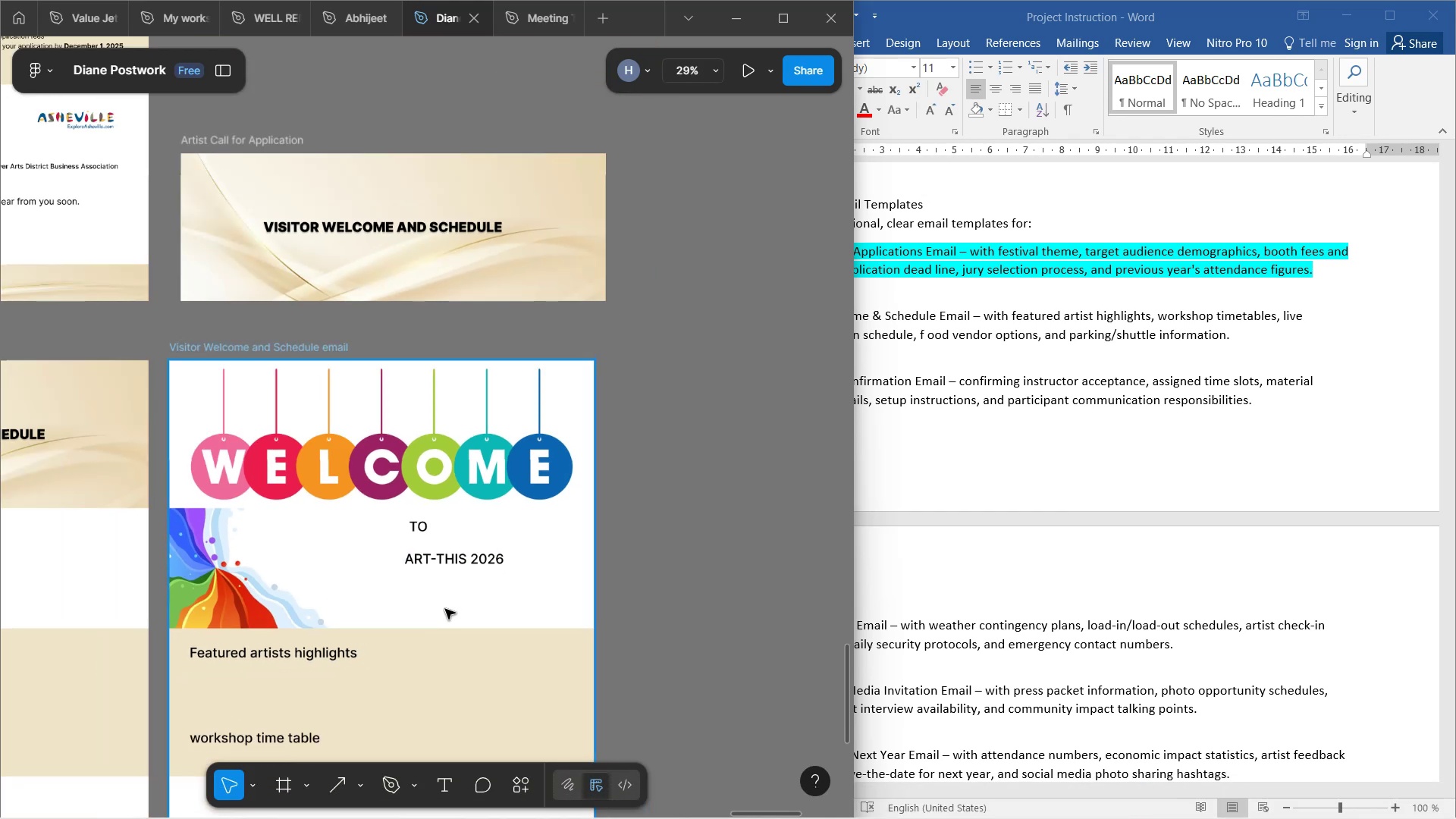 
scroll: coordinate [446, 607], scroll_direction: up, amount: 2.0
 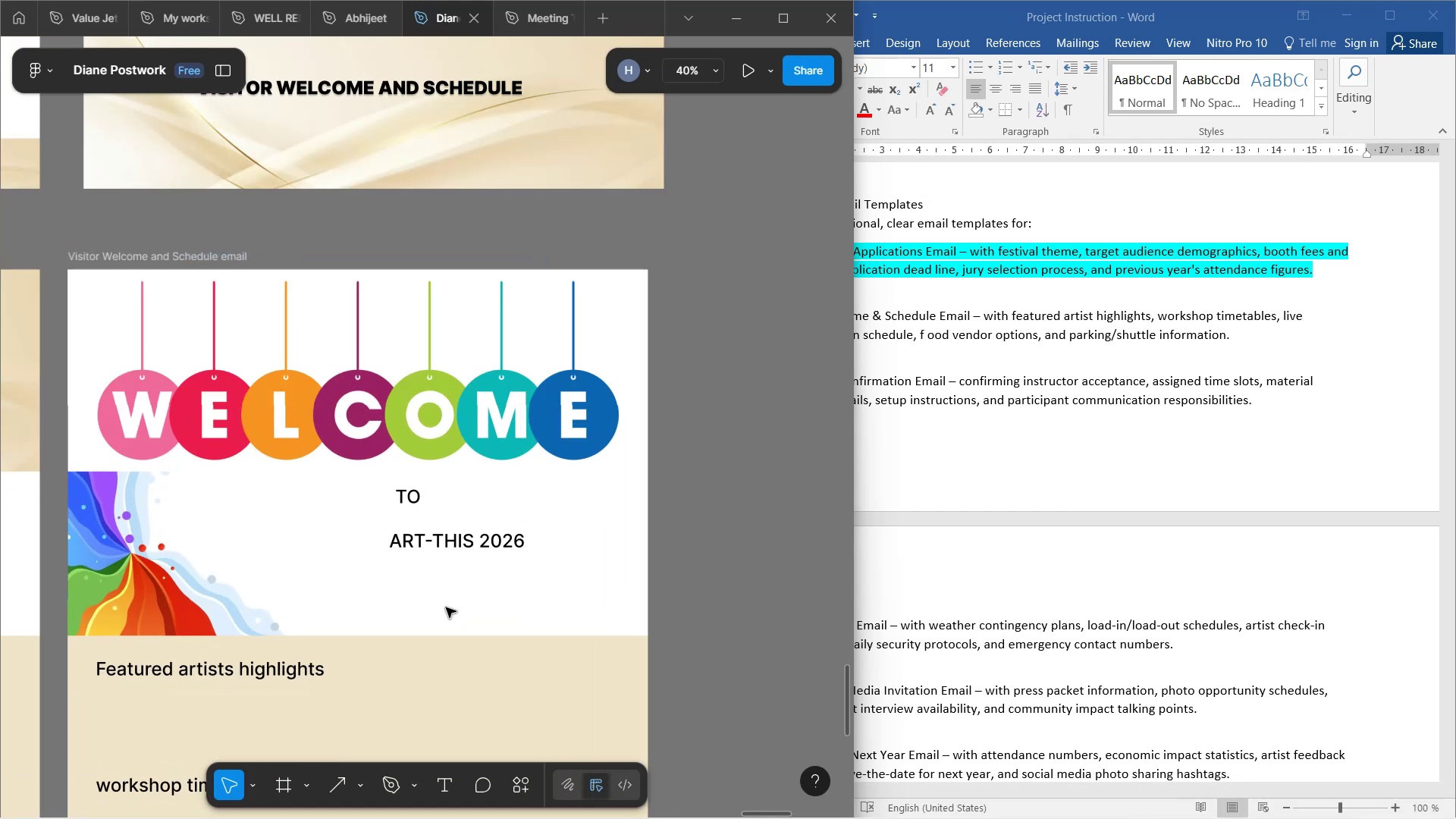 
hold_key(key=ControlLeft, duration=0.67)
scroll: coordinate [446, 607], scroll_direction: down, amount: 1.0
 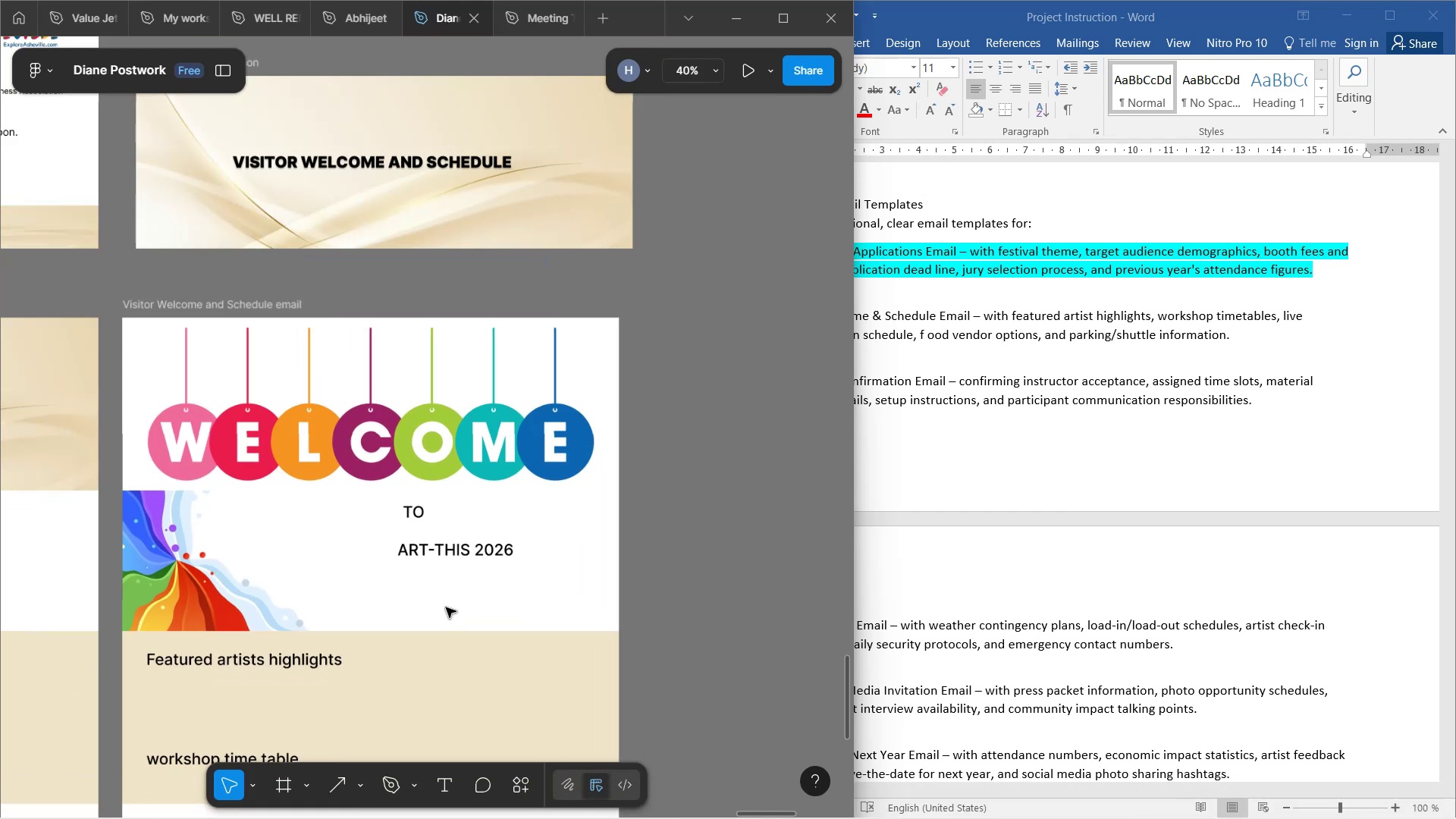 
key(Shift+ShiftLeft)
 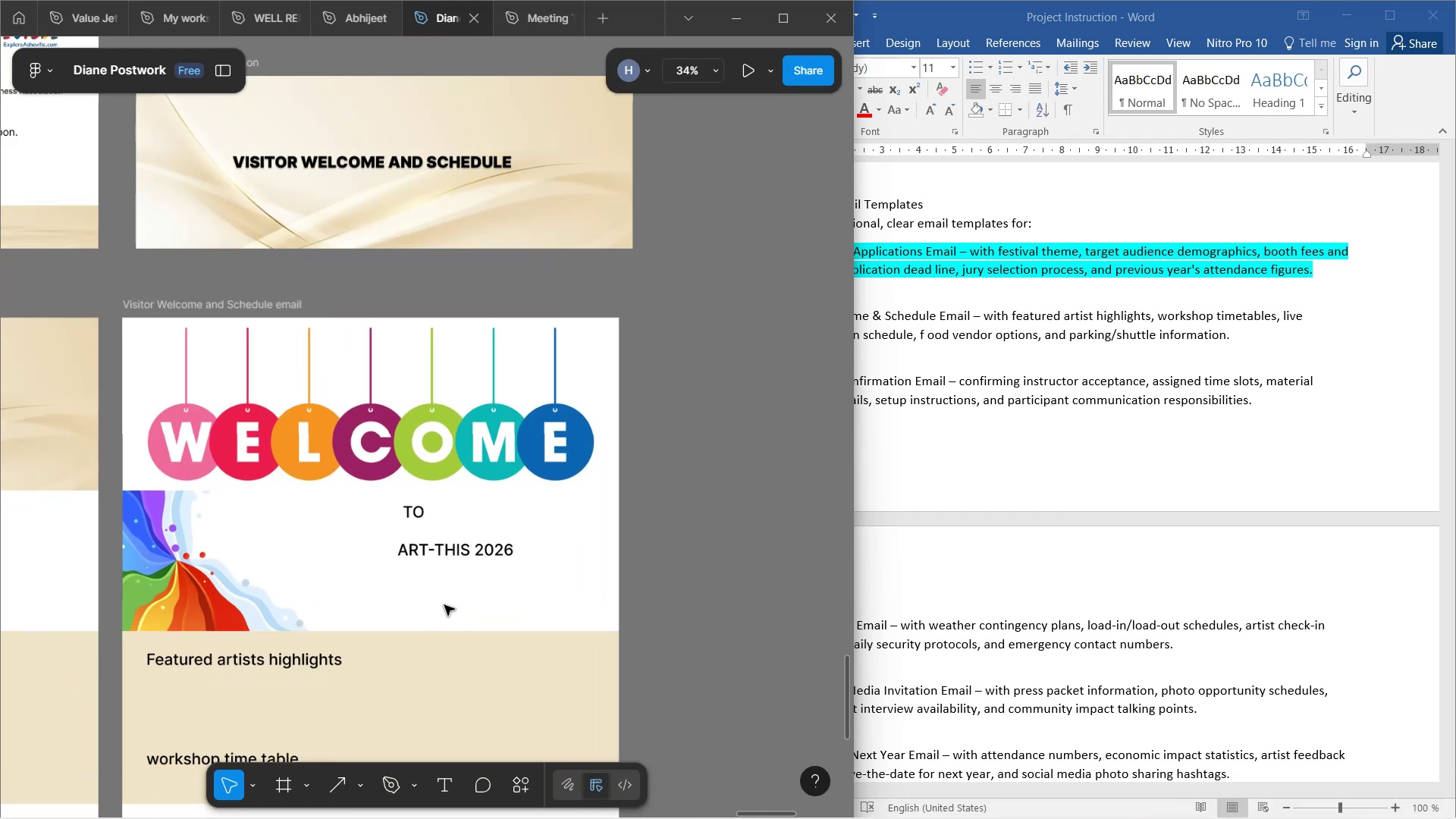 
key(Shift+ShiftLeft)
 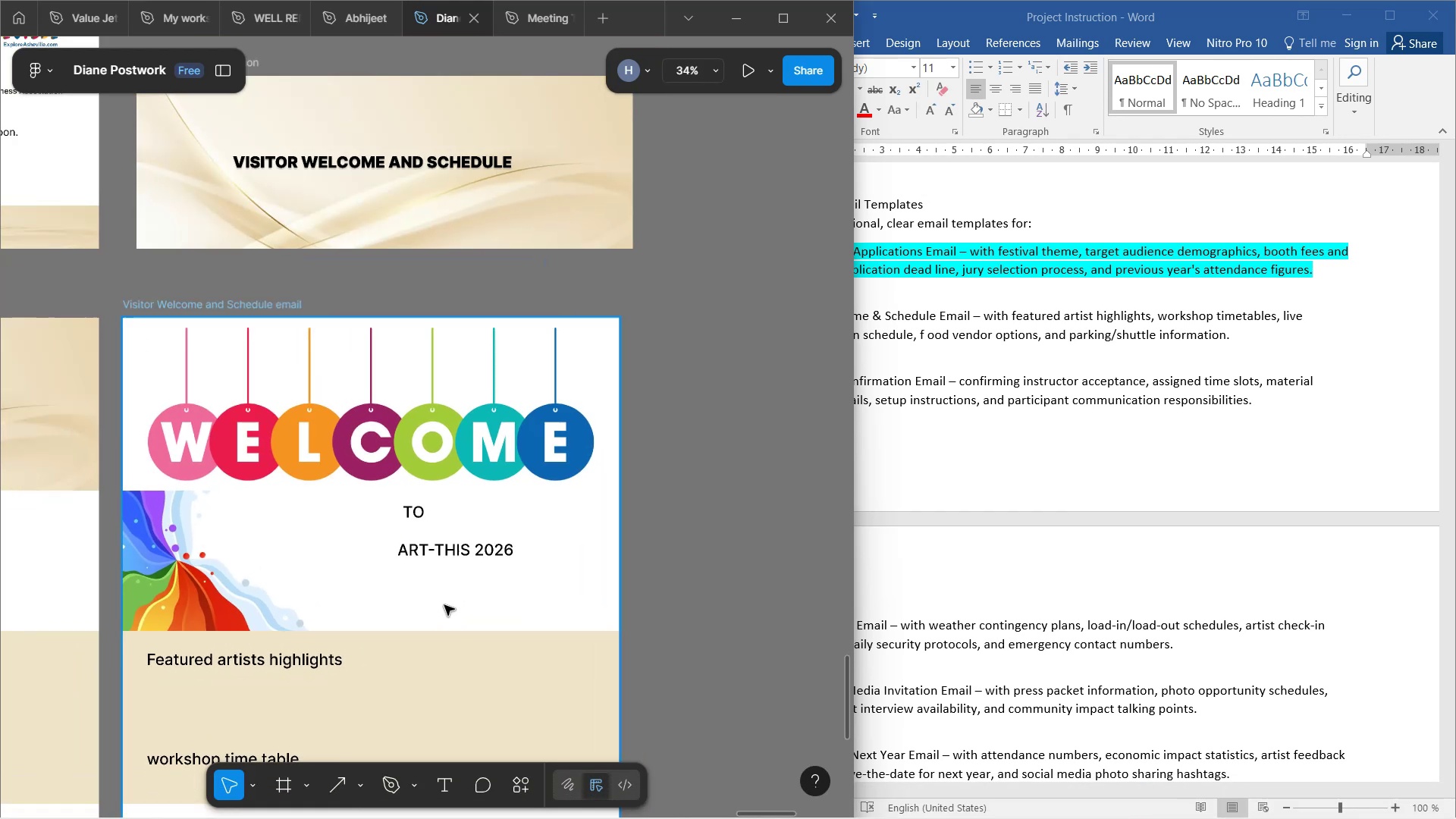 
key(Shift+ShiftLeft)
 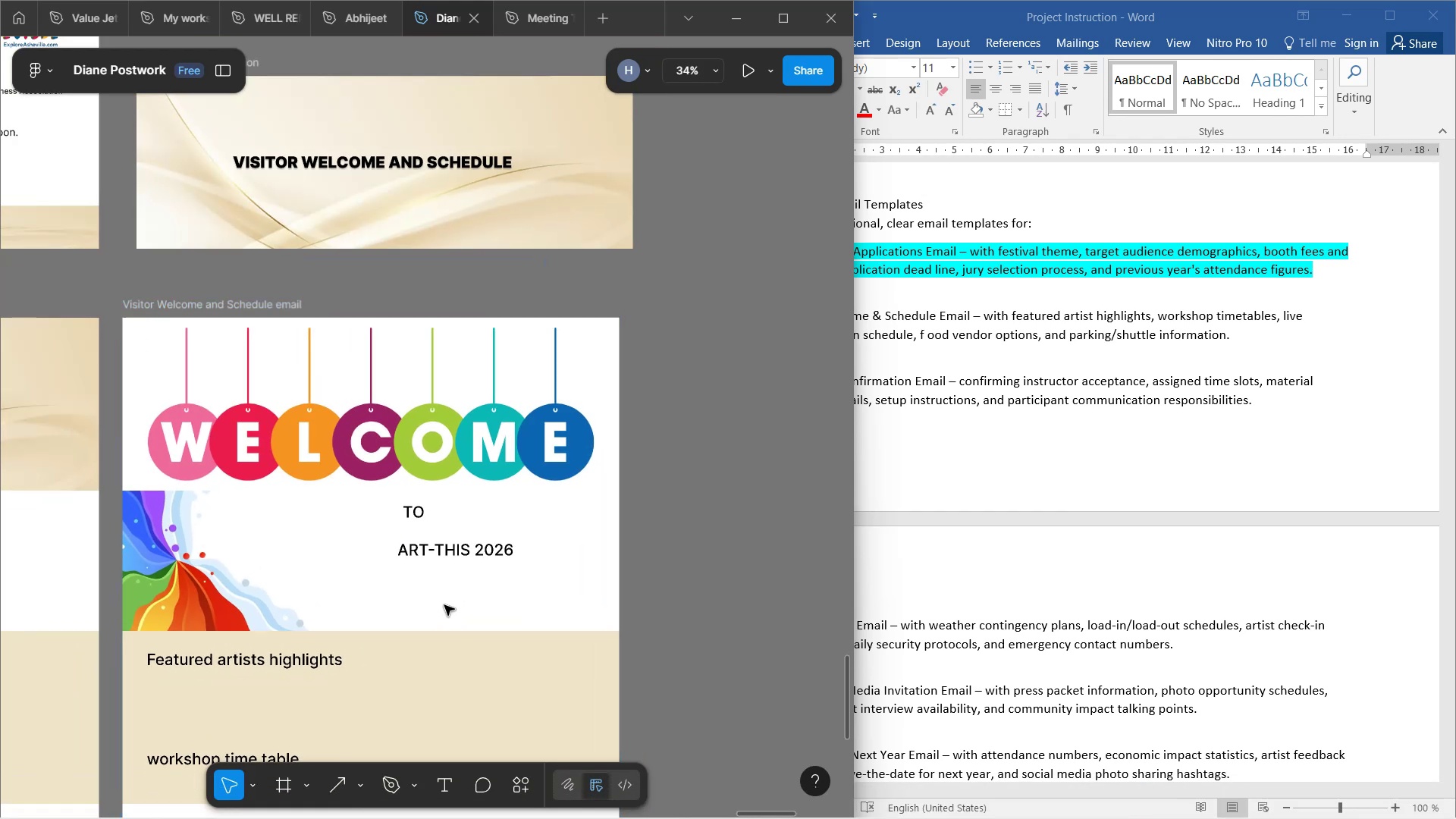 
hold_key(key=ShiftLeft, duration=0.76)
scroll: coordinate [444, 605], scroll_direction: down, amount: 2.0
 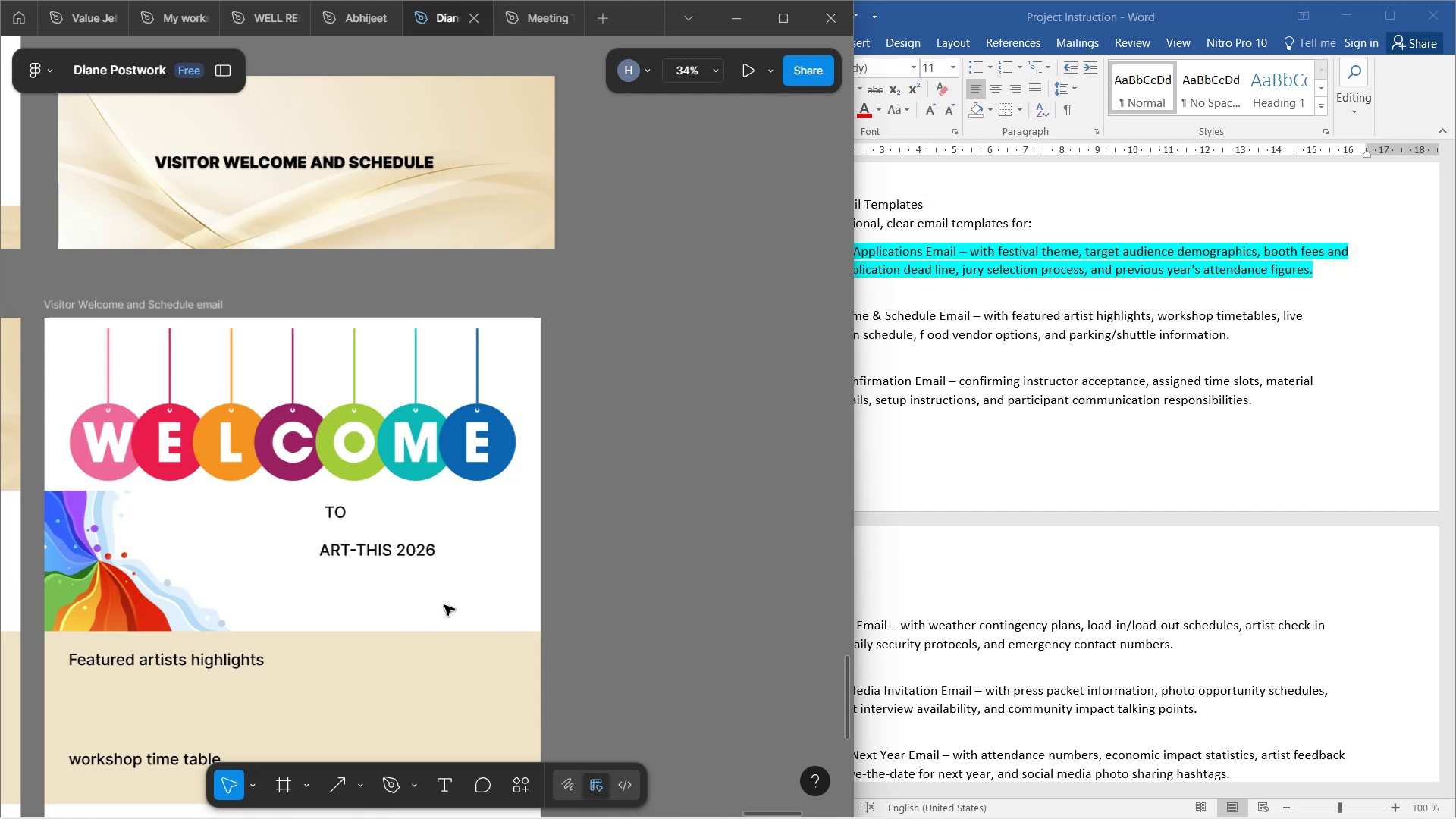 
wait(11.16)
 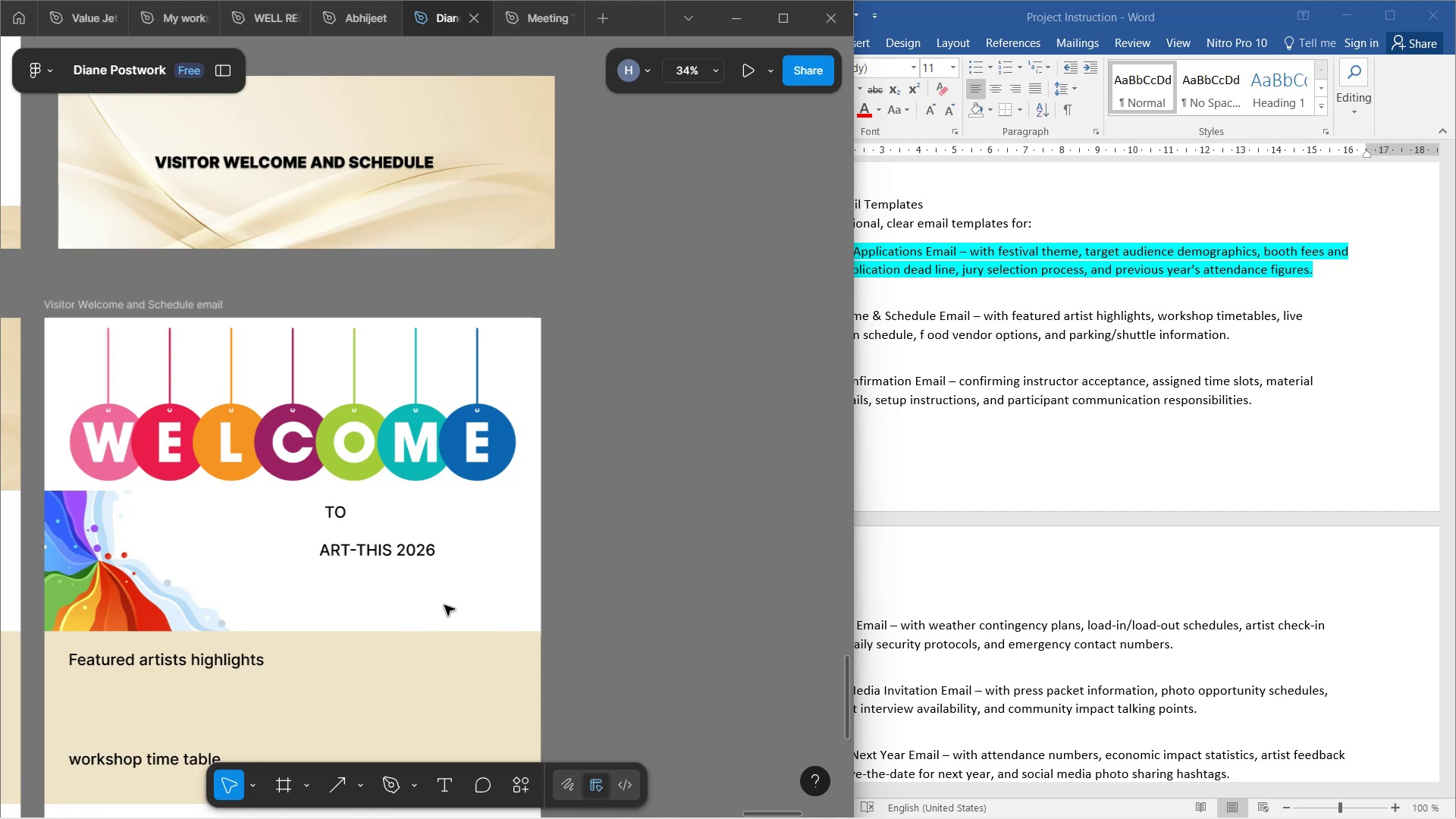 
left_click([177, 610])
 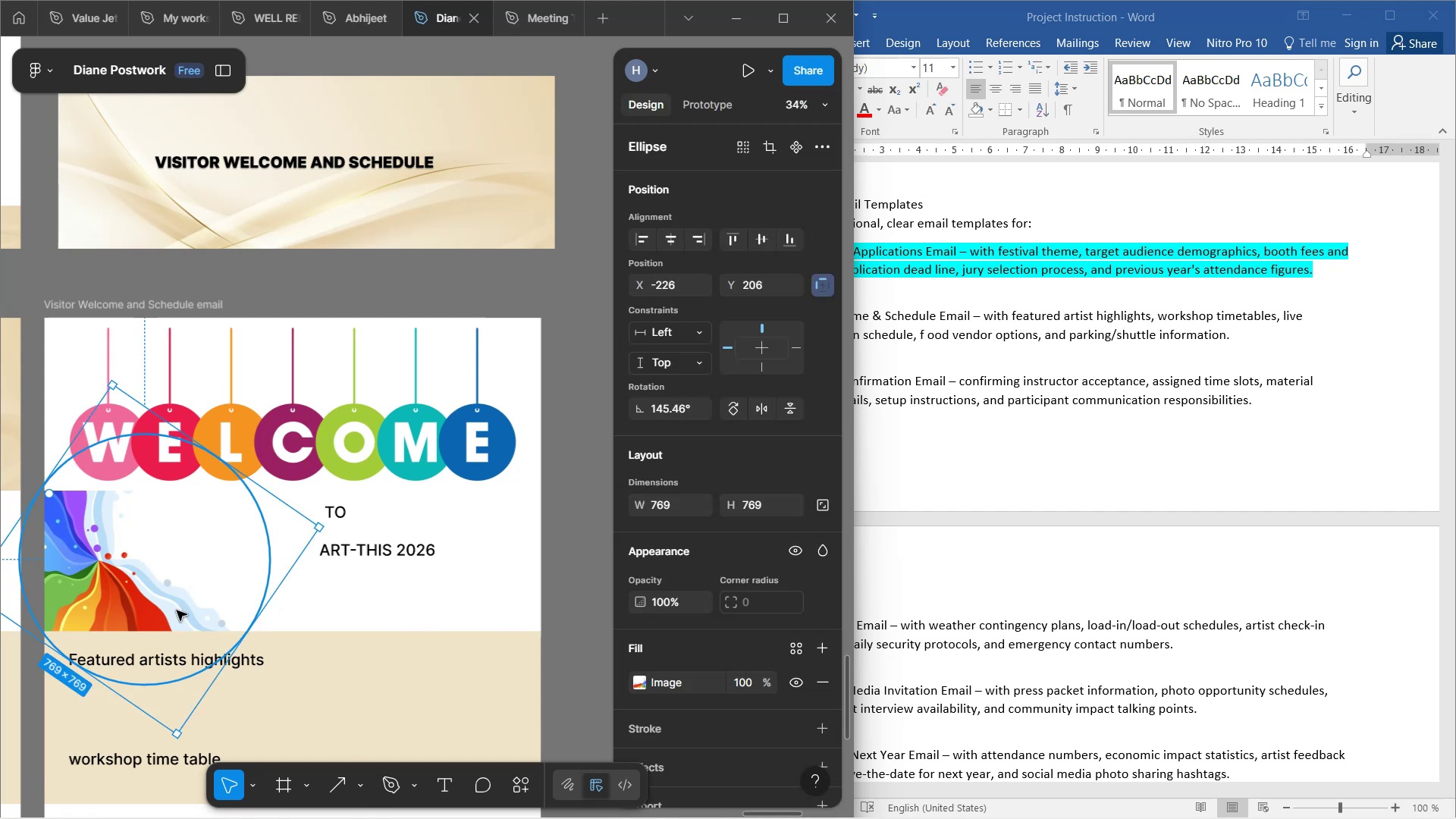 
hold_key(key=ControlLeft, duration=1.02)
scroll: coordinate [177, 610], scroll_direction: down, amount: 3.0
 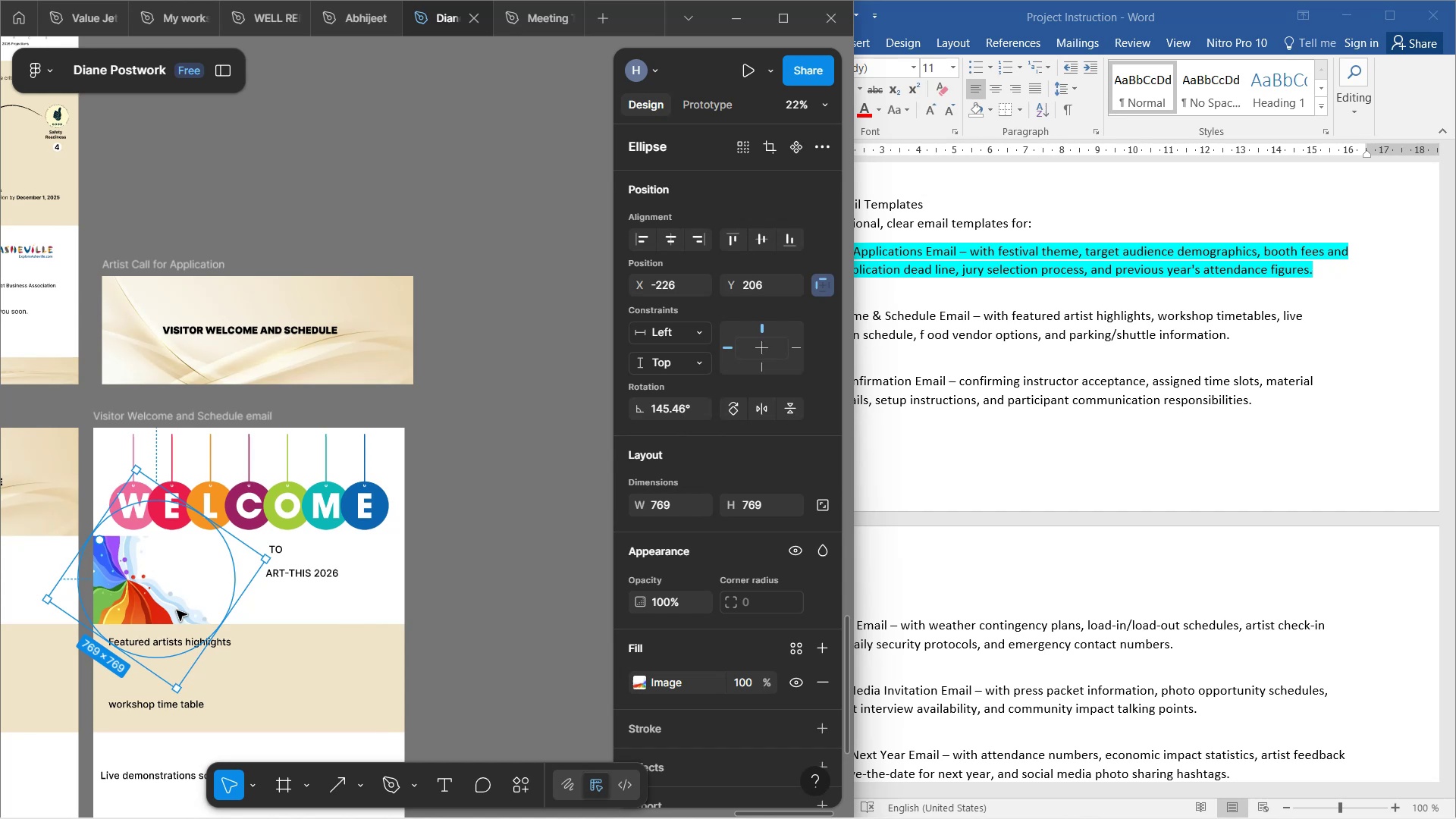 
left_click_drag(start_coordinate=[177, 610], to_coordinate=[491, 235])
 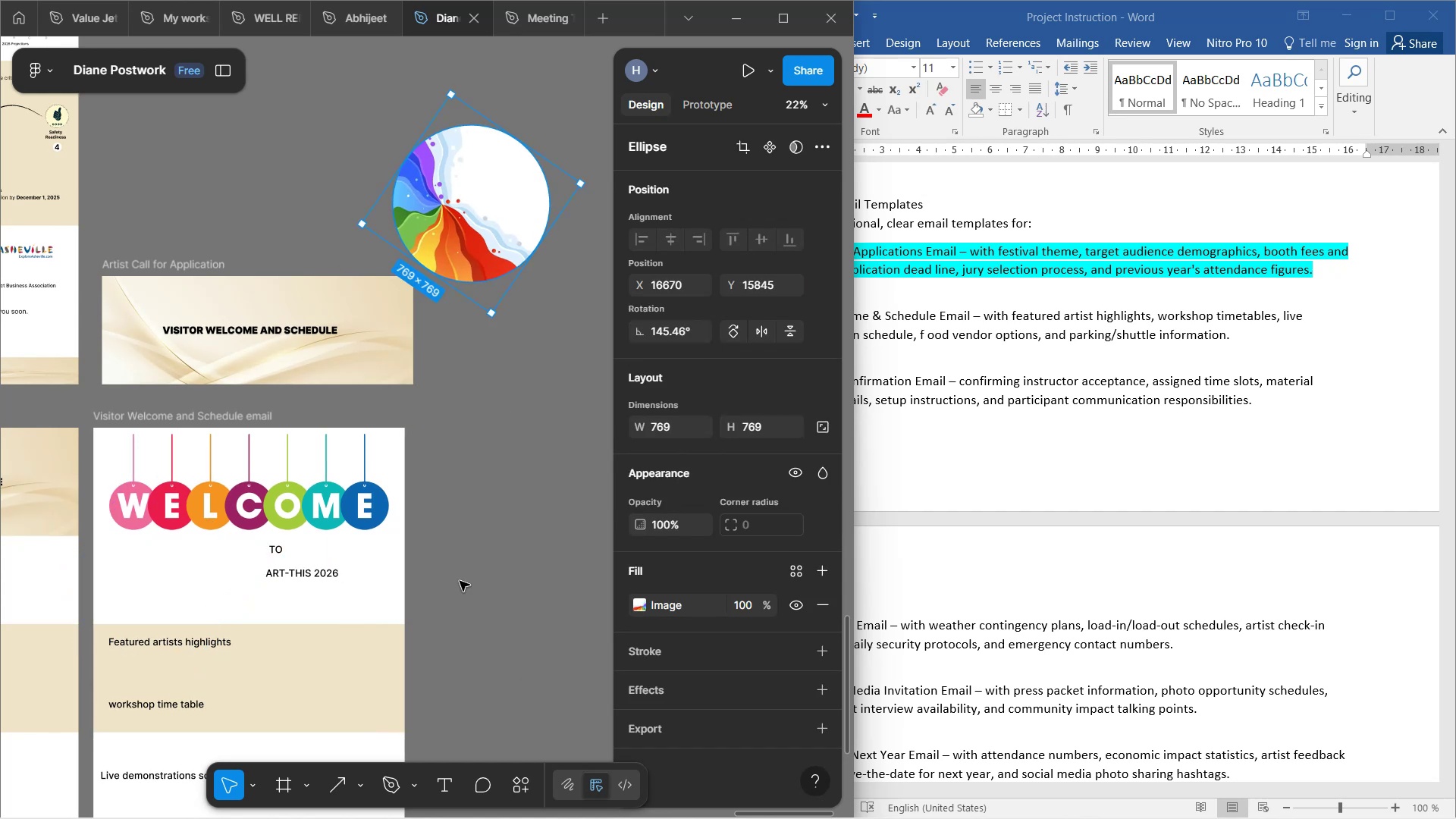 
left_click([426, 518])
 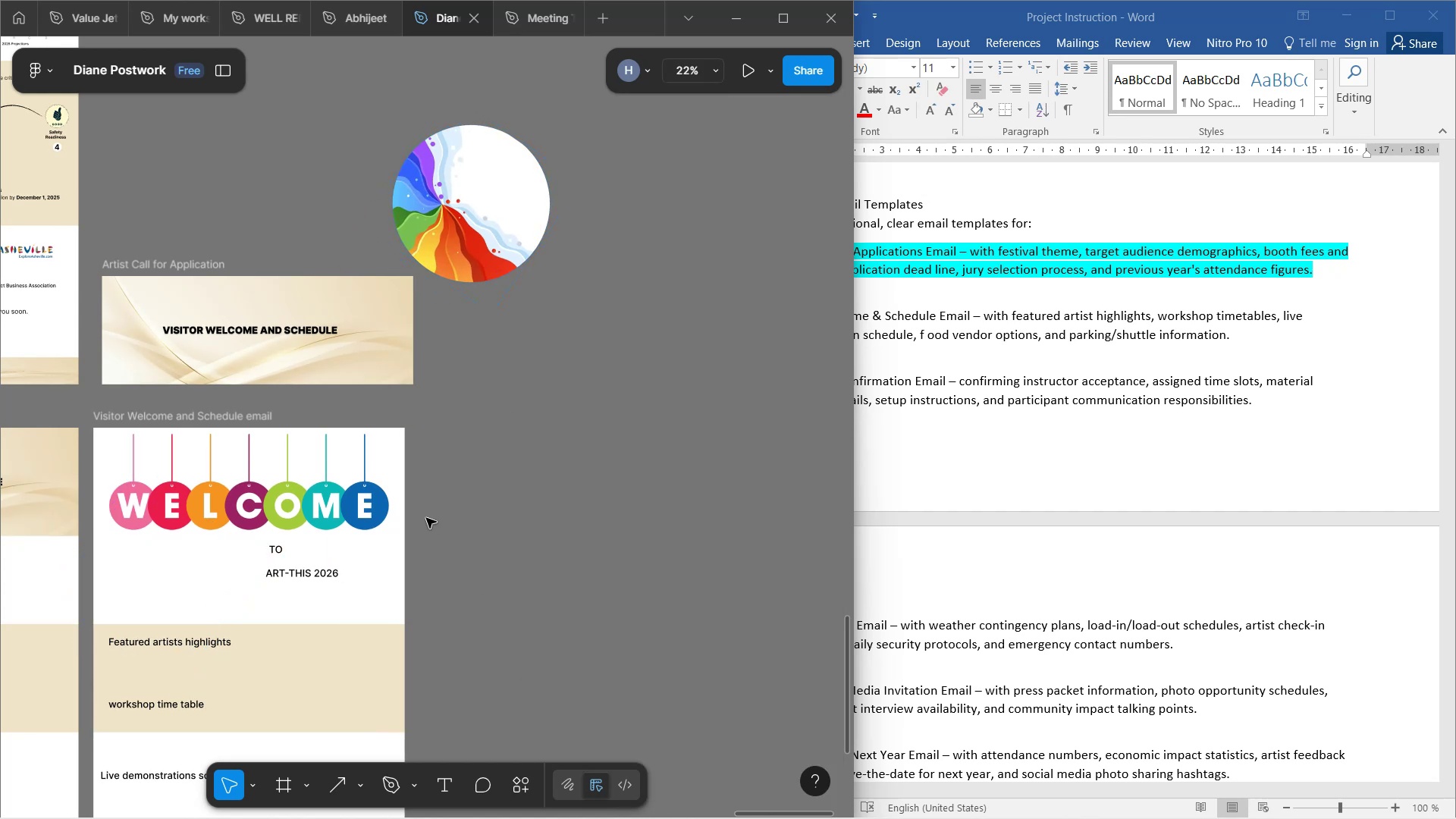 
hold_key(key=ControlLeft, duration=0.89)
scroll: coordinate [283, 579], scroll_direction: up, amount: 4.0
 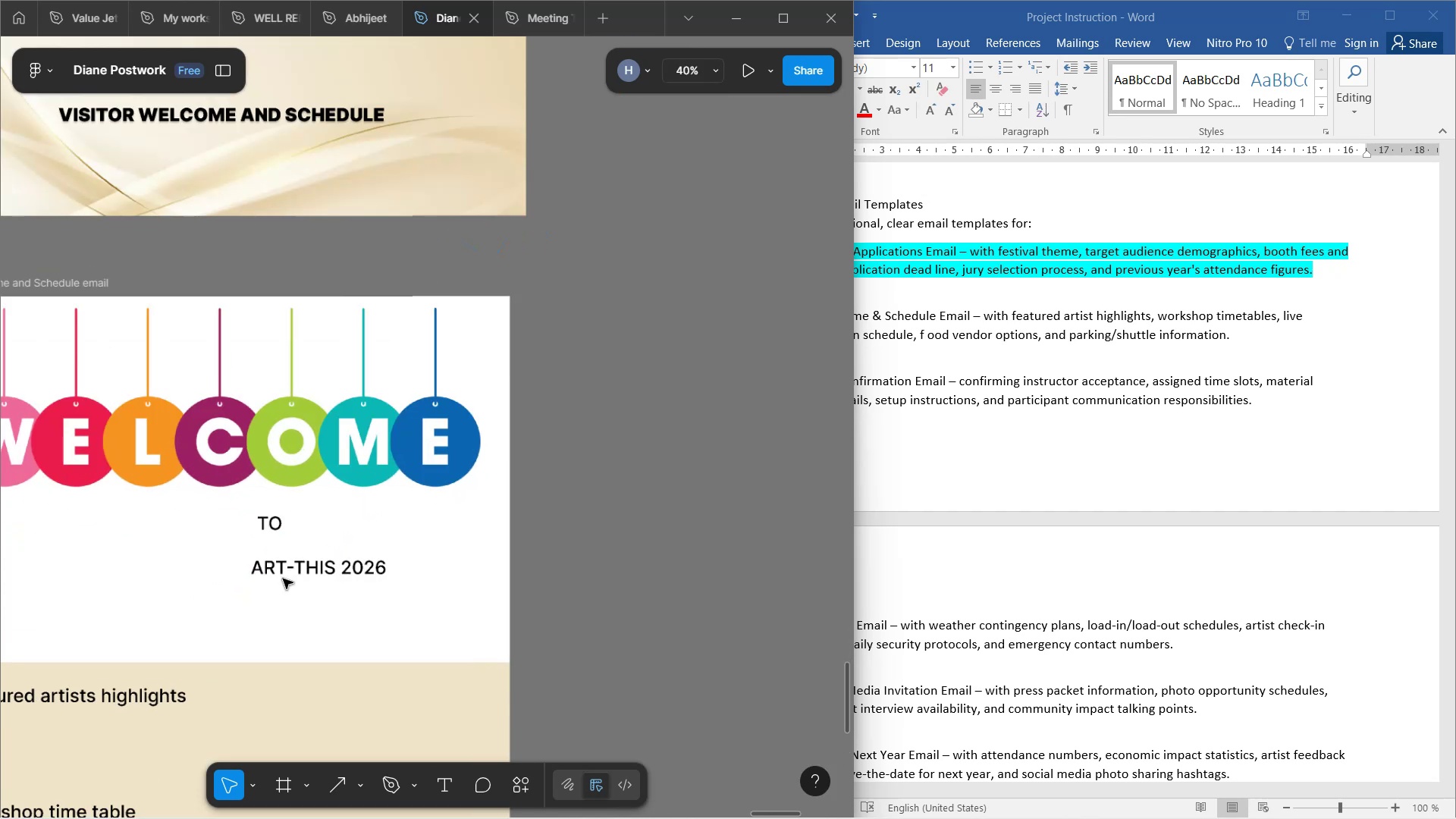 
hold_key(key=ShiftLeft, duration=1.4)
scroll: coordinate [283, 577], scroll_direction: up, amount: 5.0
 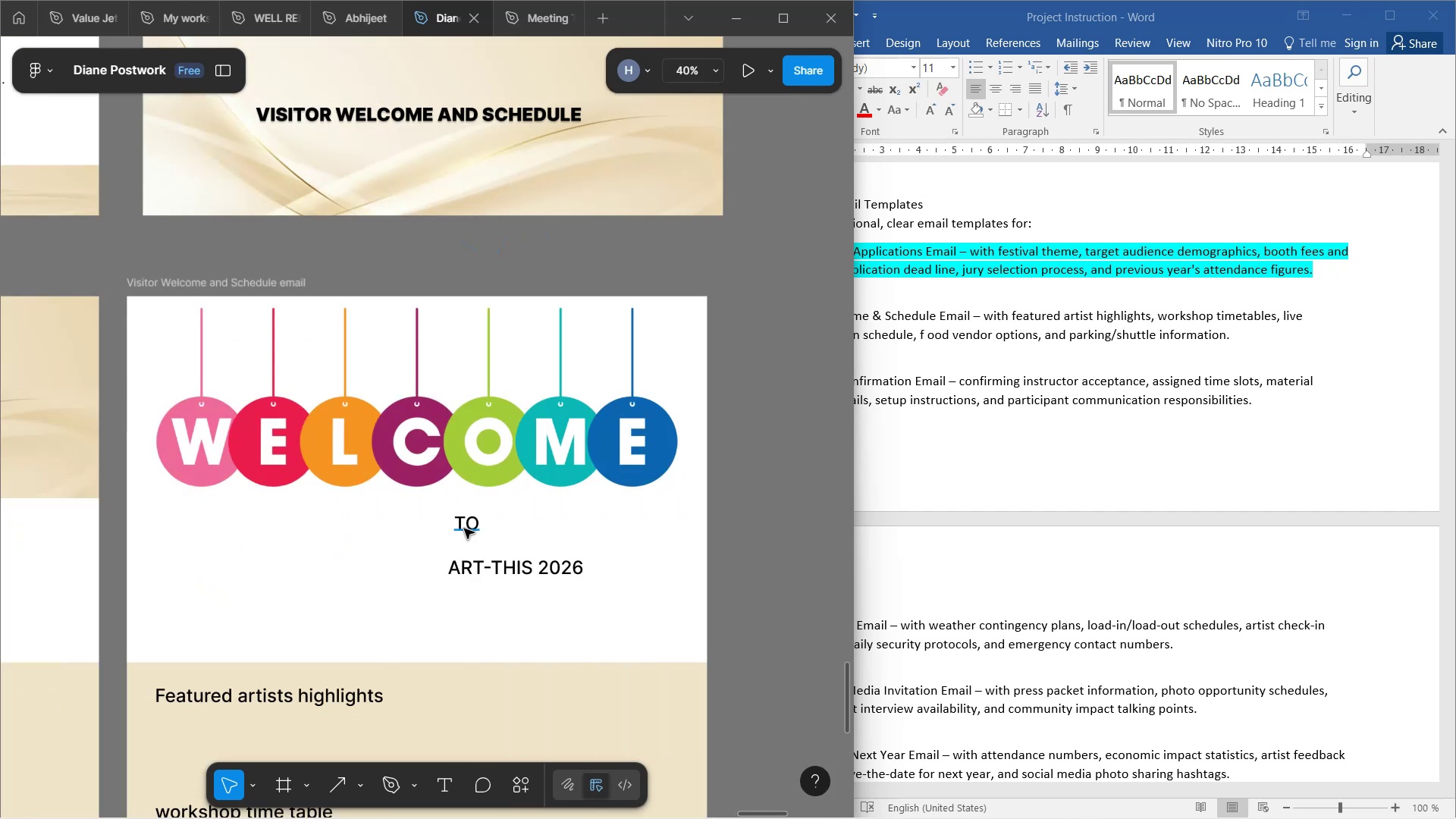 
left_click([464, 526])
 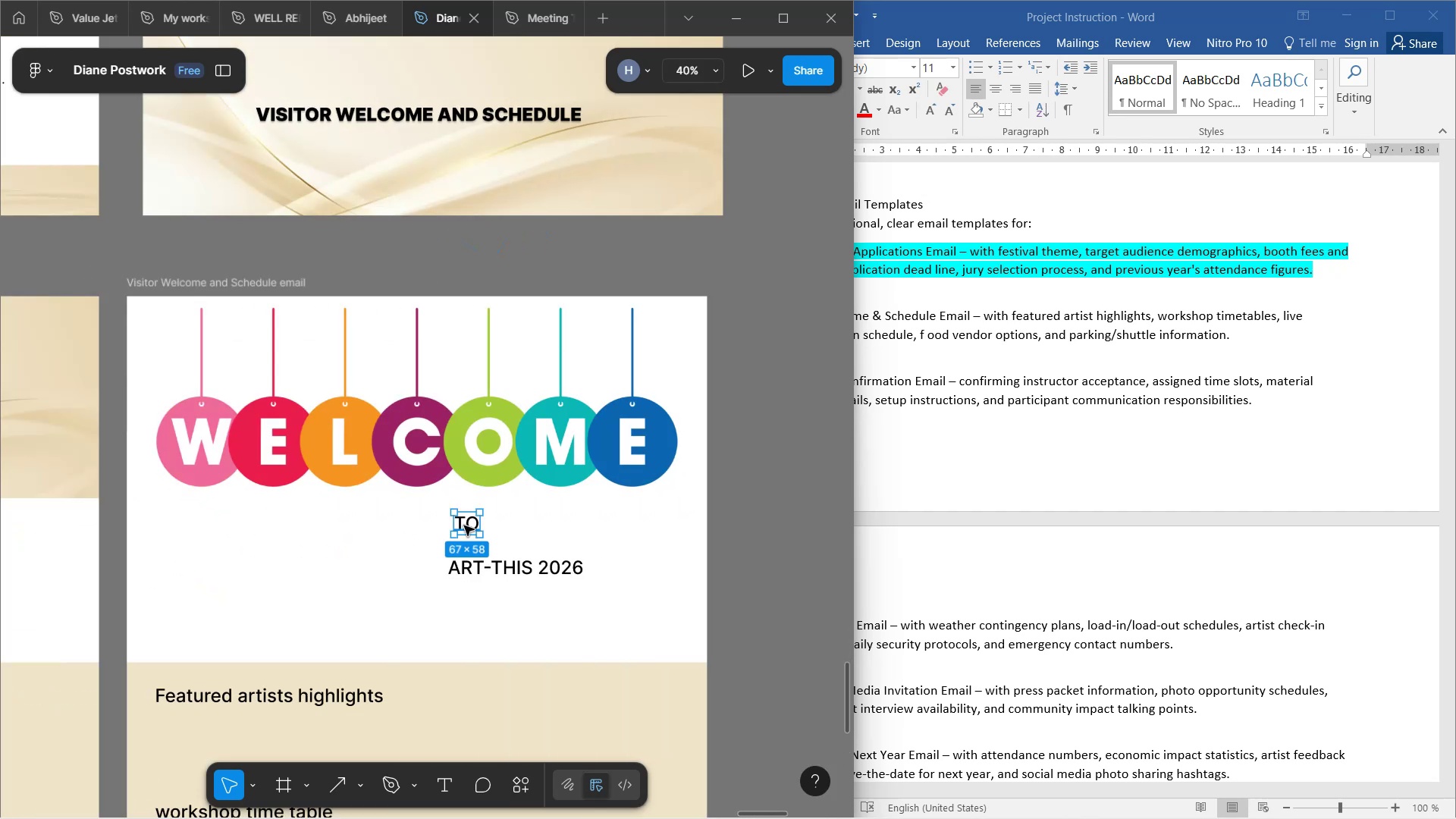 
left_click_drag(start_coordinate=[464, 526], to_coordinate=[407, 528])
 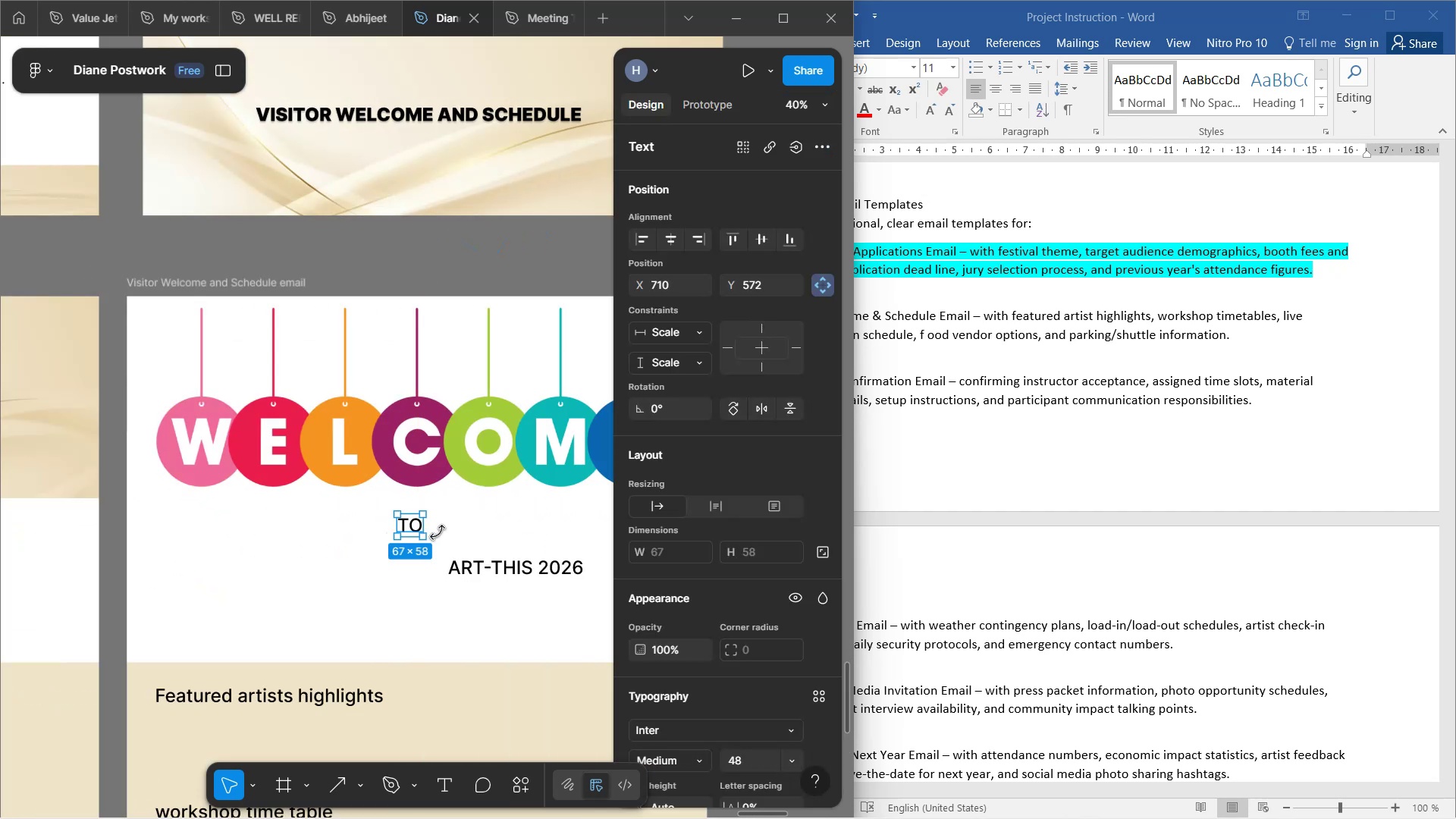 
left_click([441, 533])
 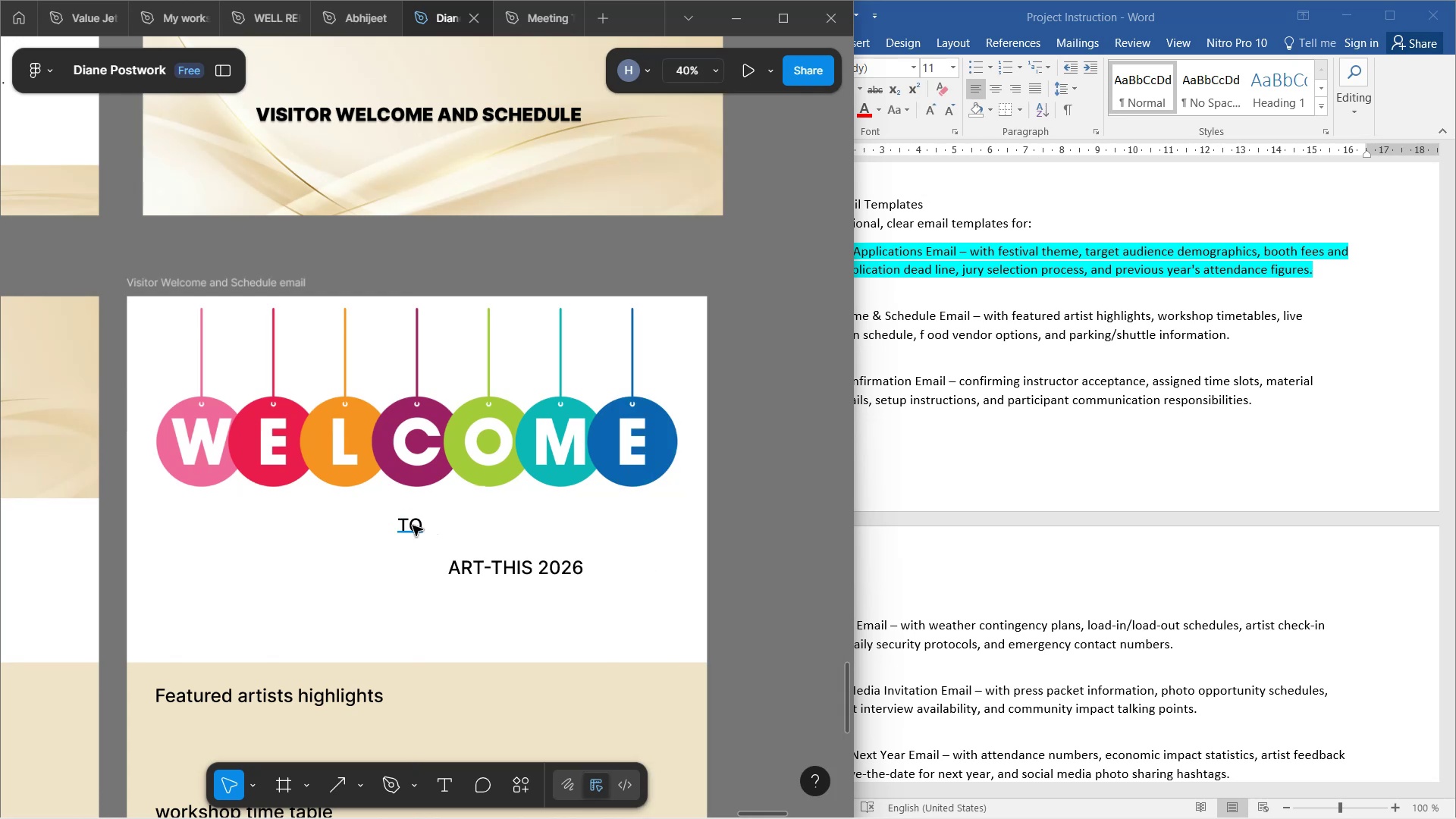 
left_click([410, 526])
 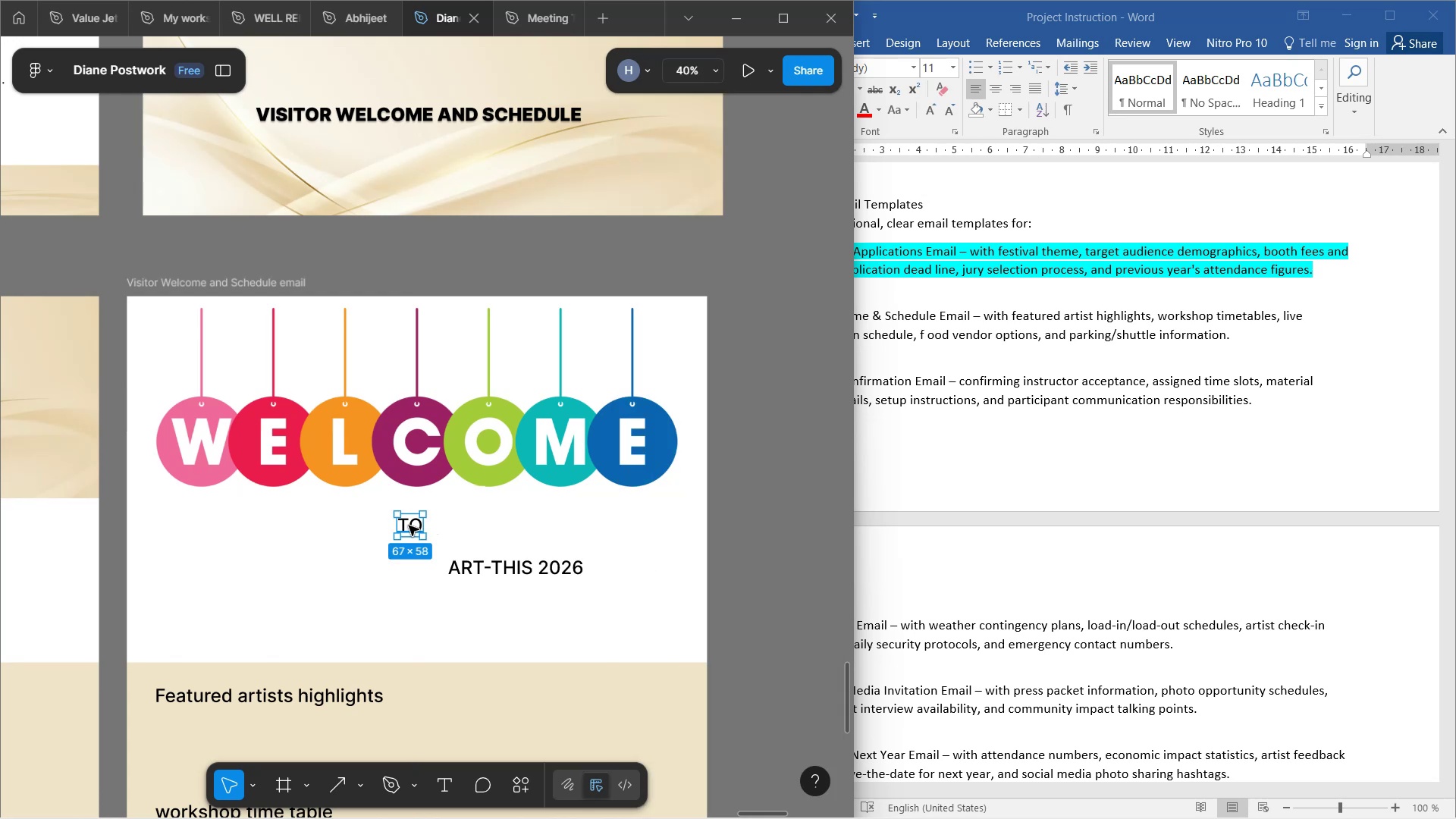 
left_click_drag(start_coordinate=[409, 526], to_coordinate=[418, 526])
 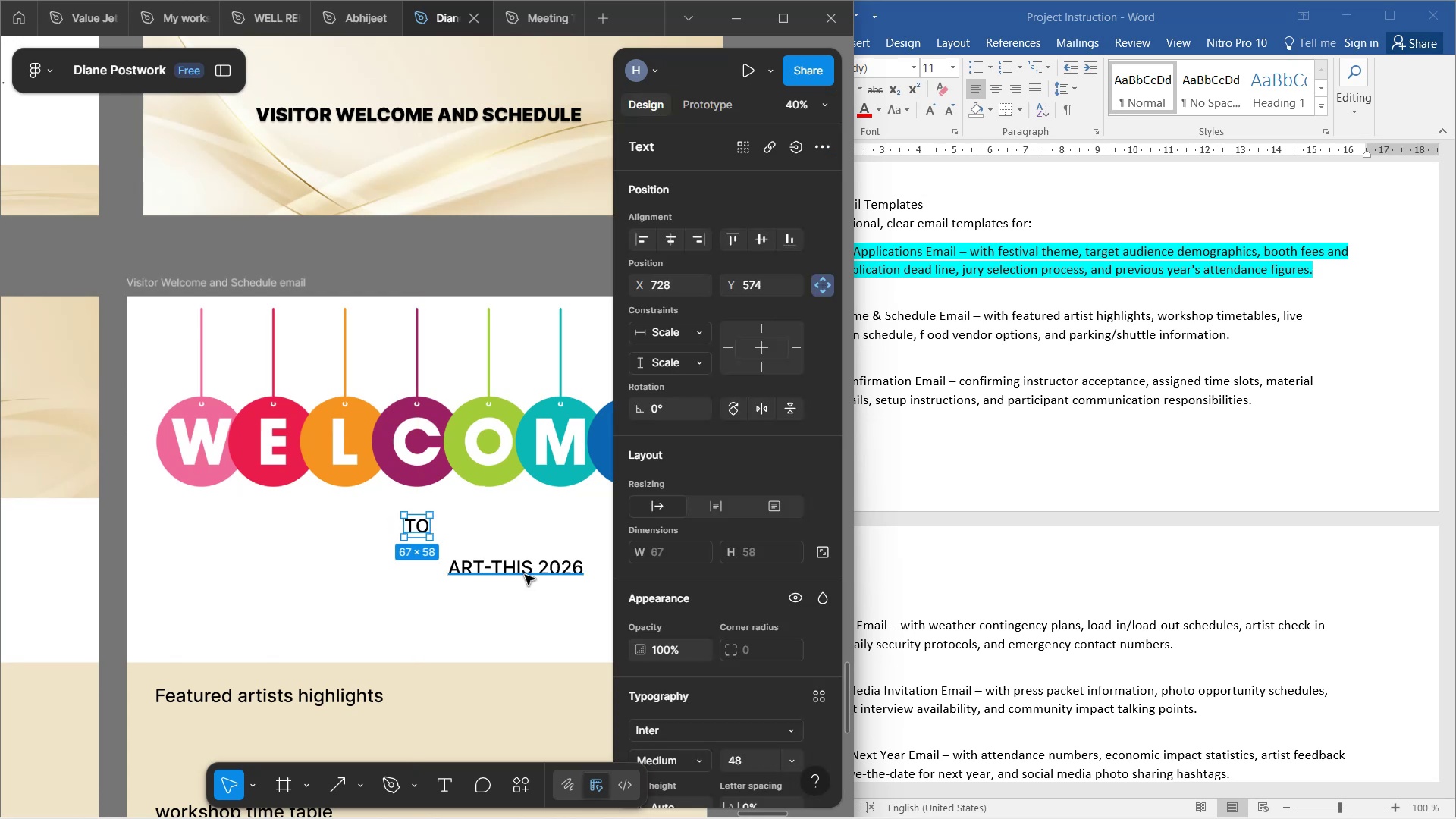 
left_click([525, 575])
 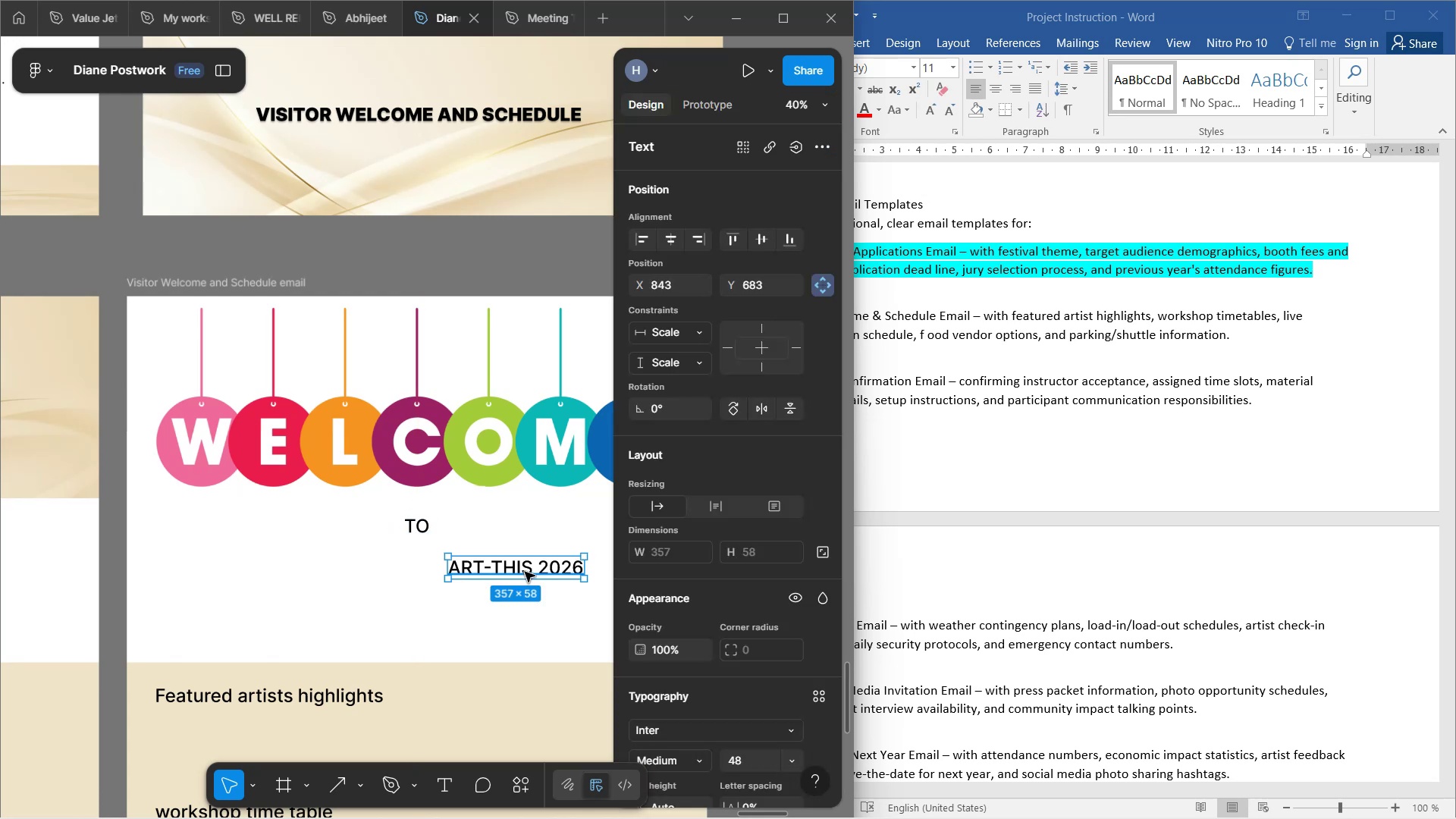 
left_click_drag(start_coordinate=[526, 571], to_coordinate=[431, 570])
 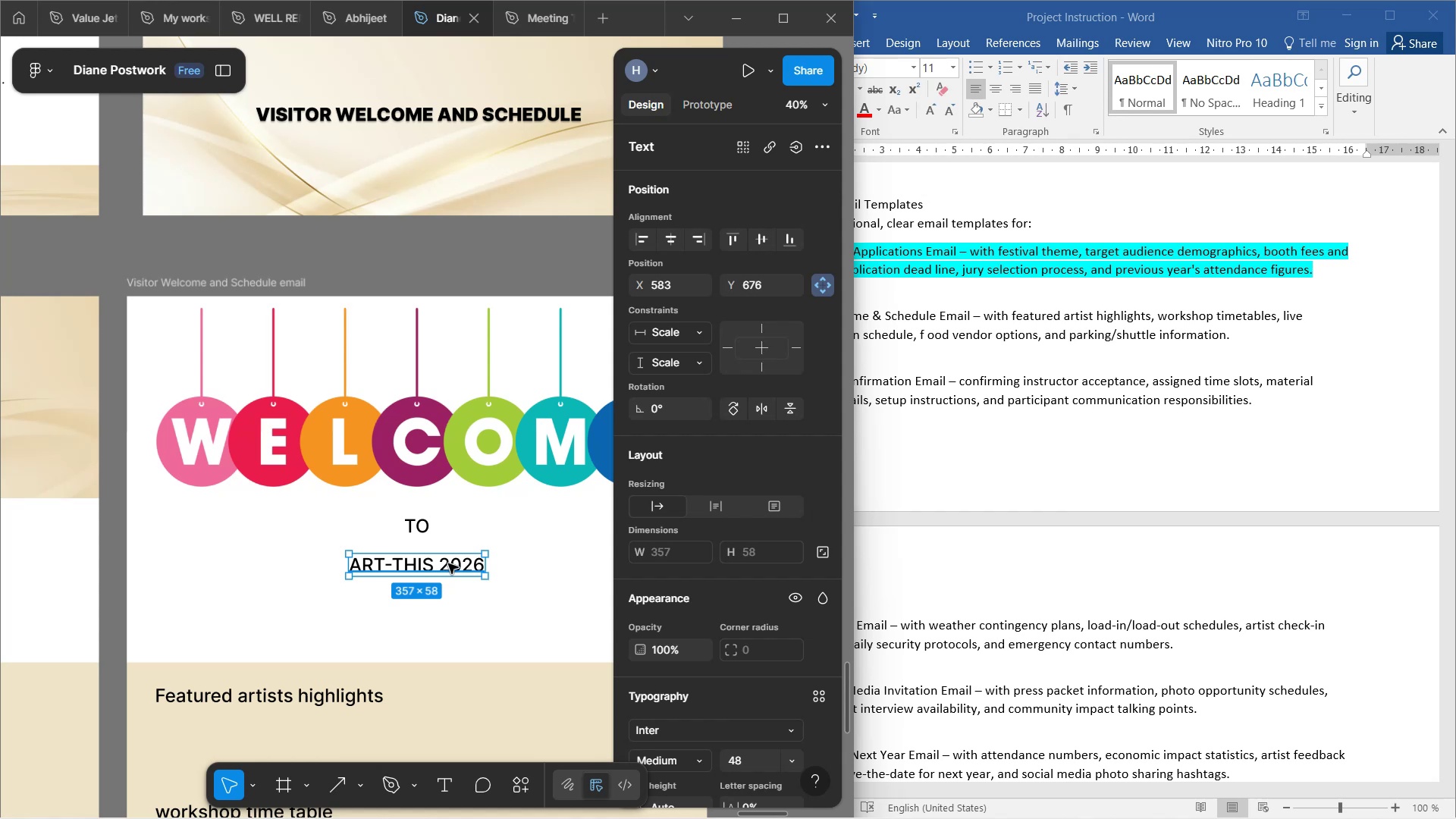 
wait(8.04)
 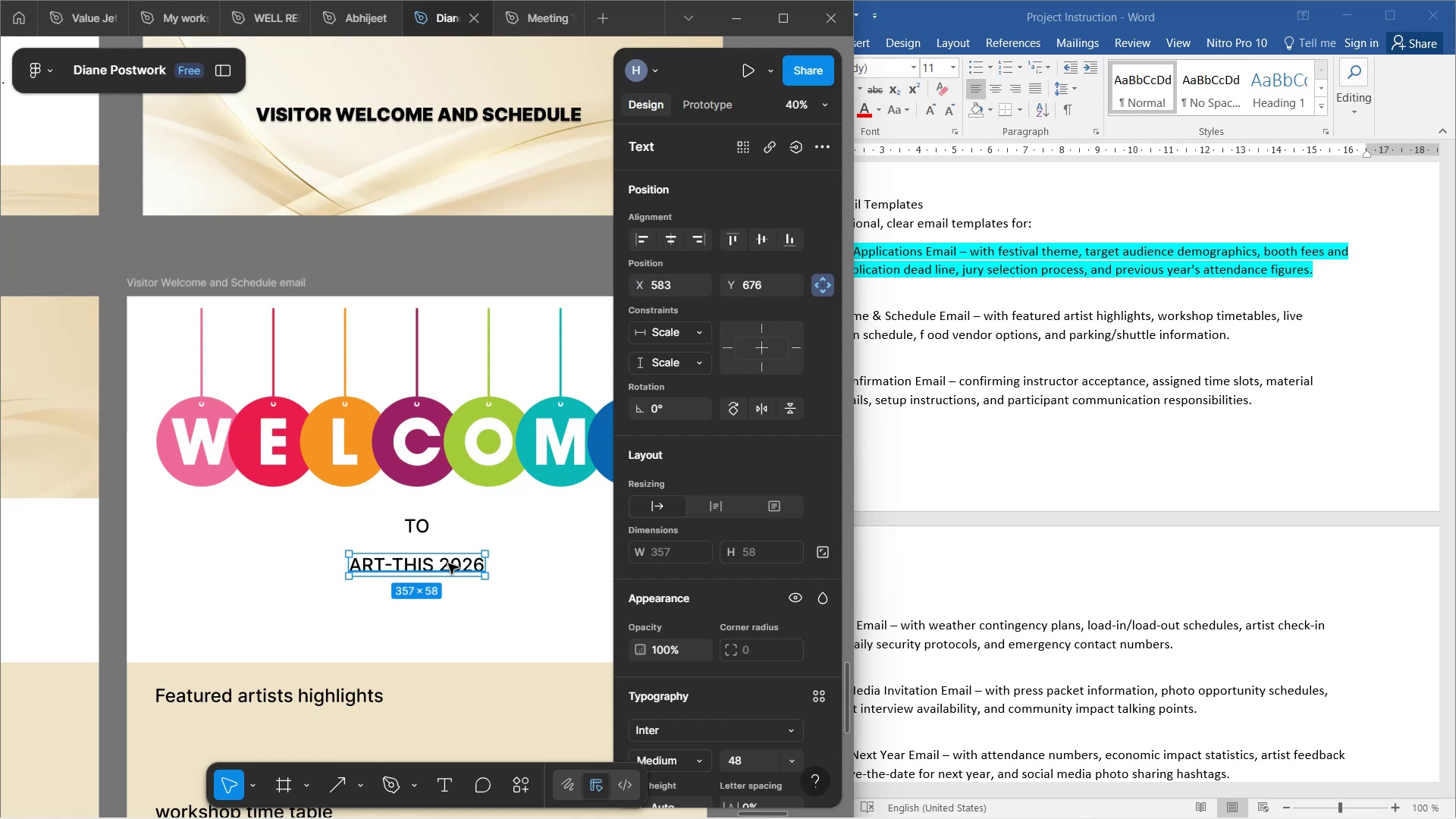 
left_click([481, 608])
 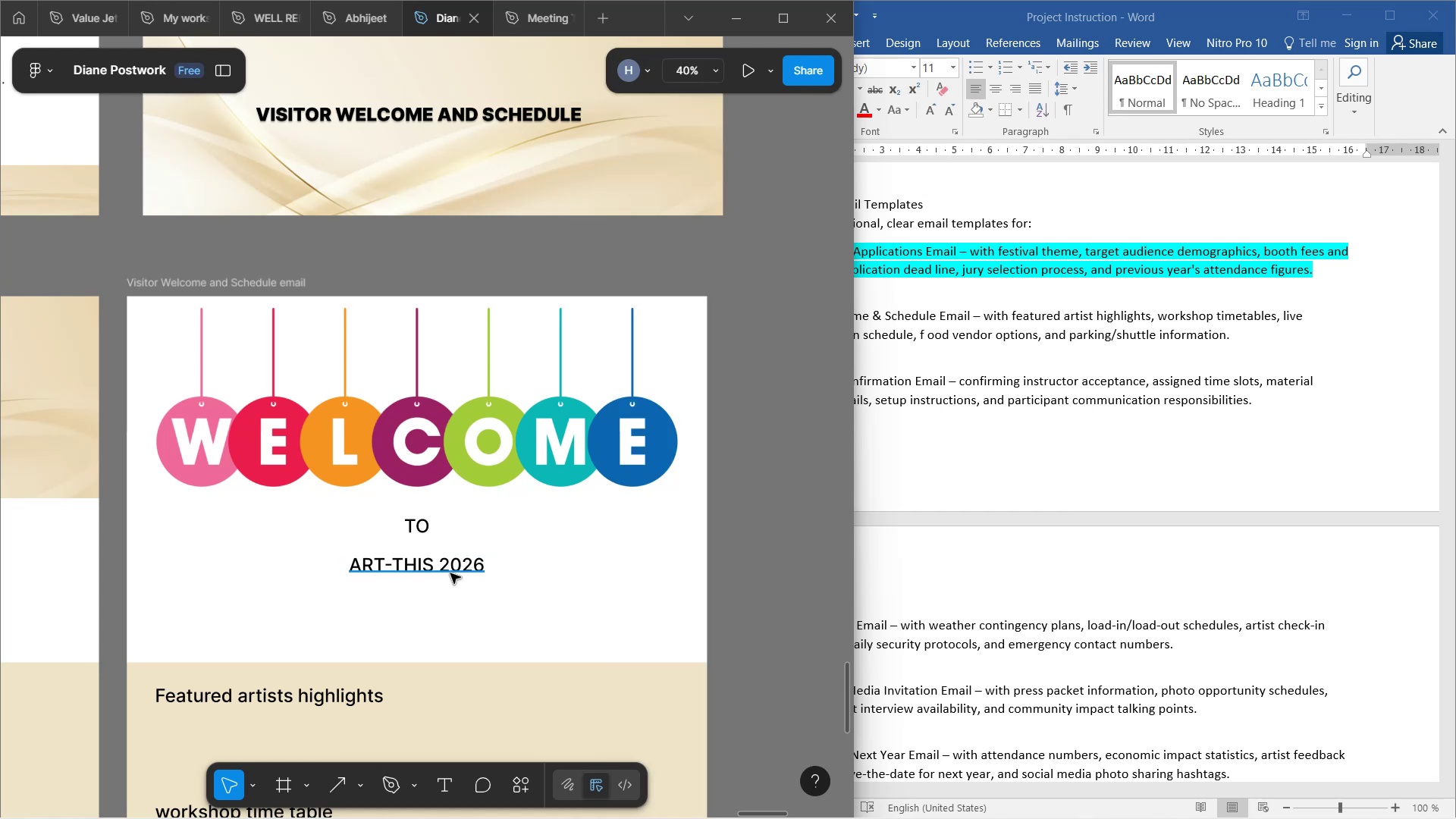 
left_click([450, 571])
 